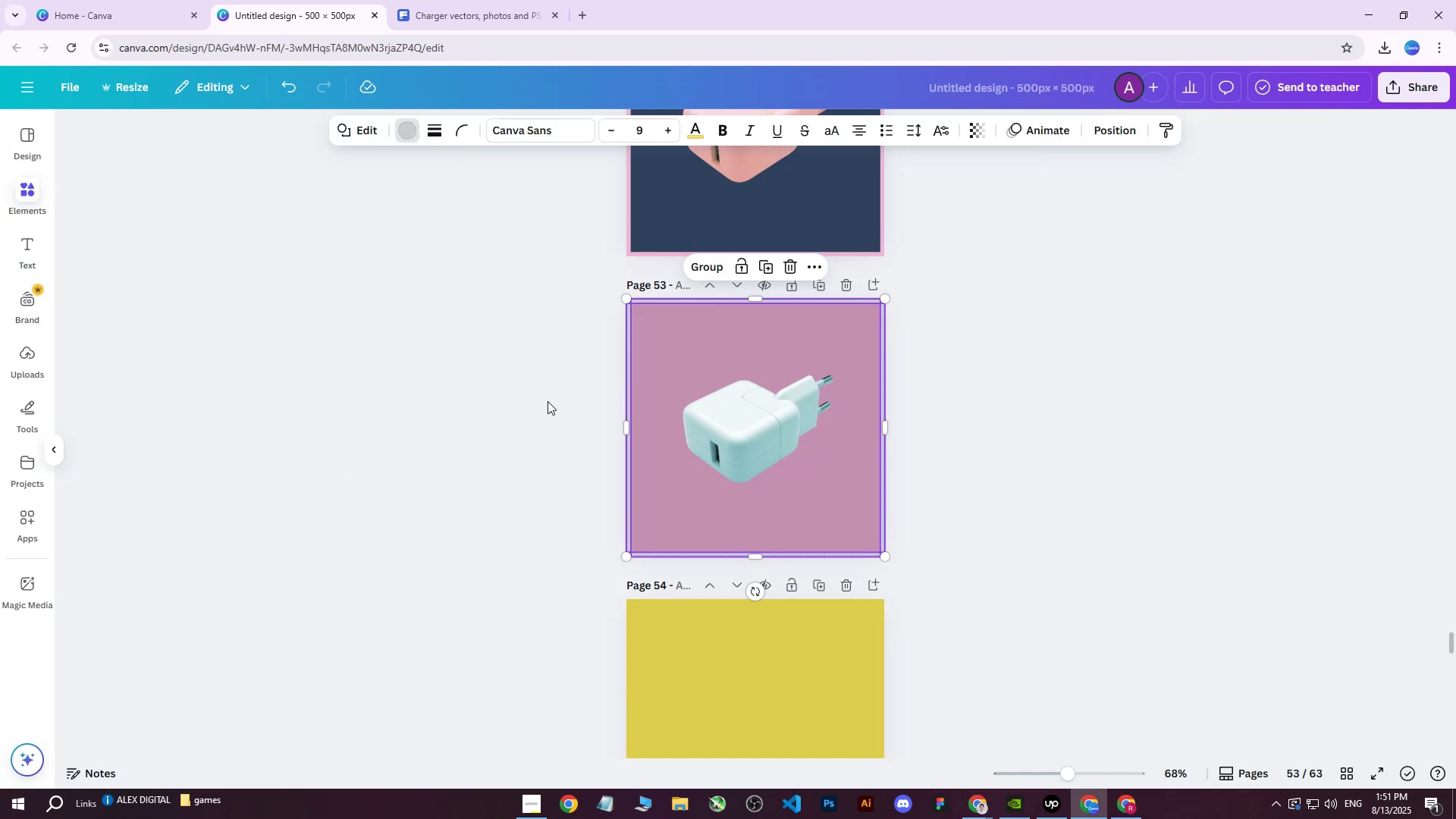 
double_click([548, 401])
 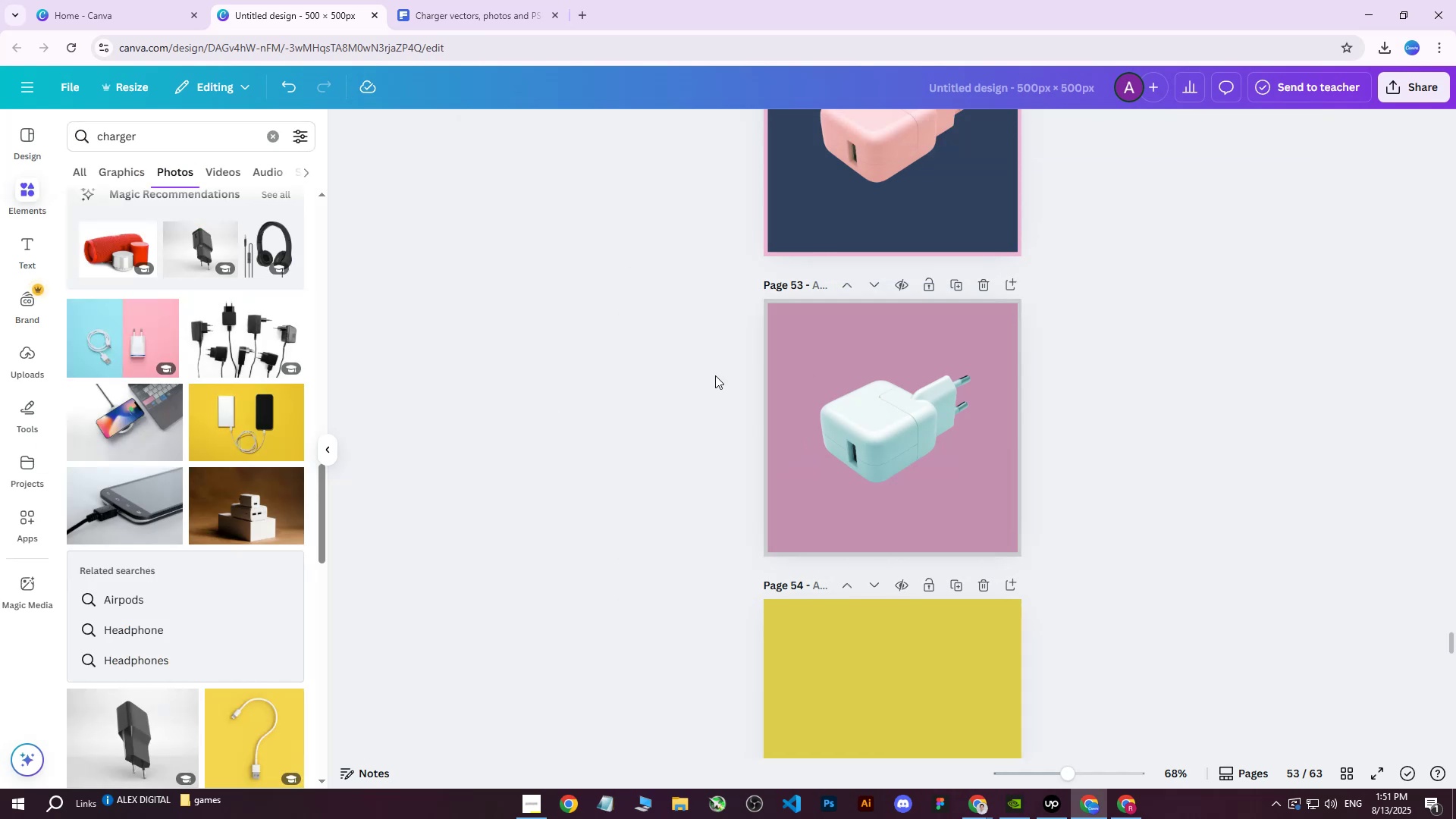 
left_click_drag(start_coordinate=[640, 284], to_coordinate=[1088, 576])
 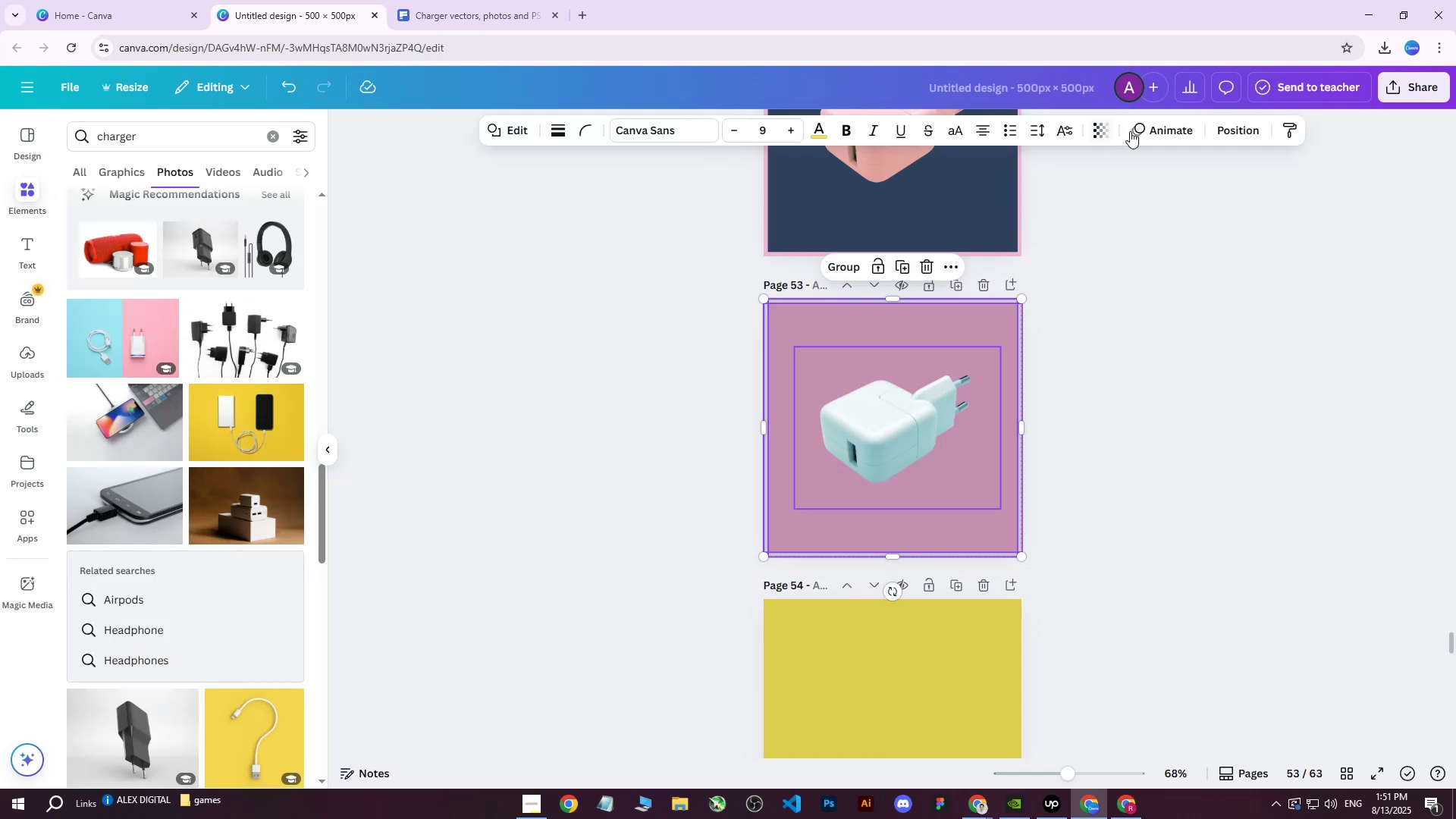 
left_click([1214, 130])
 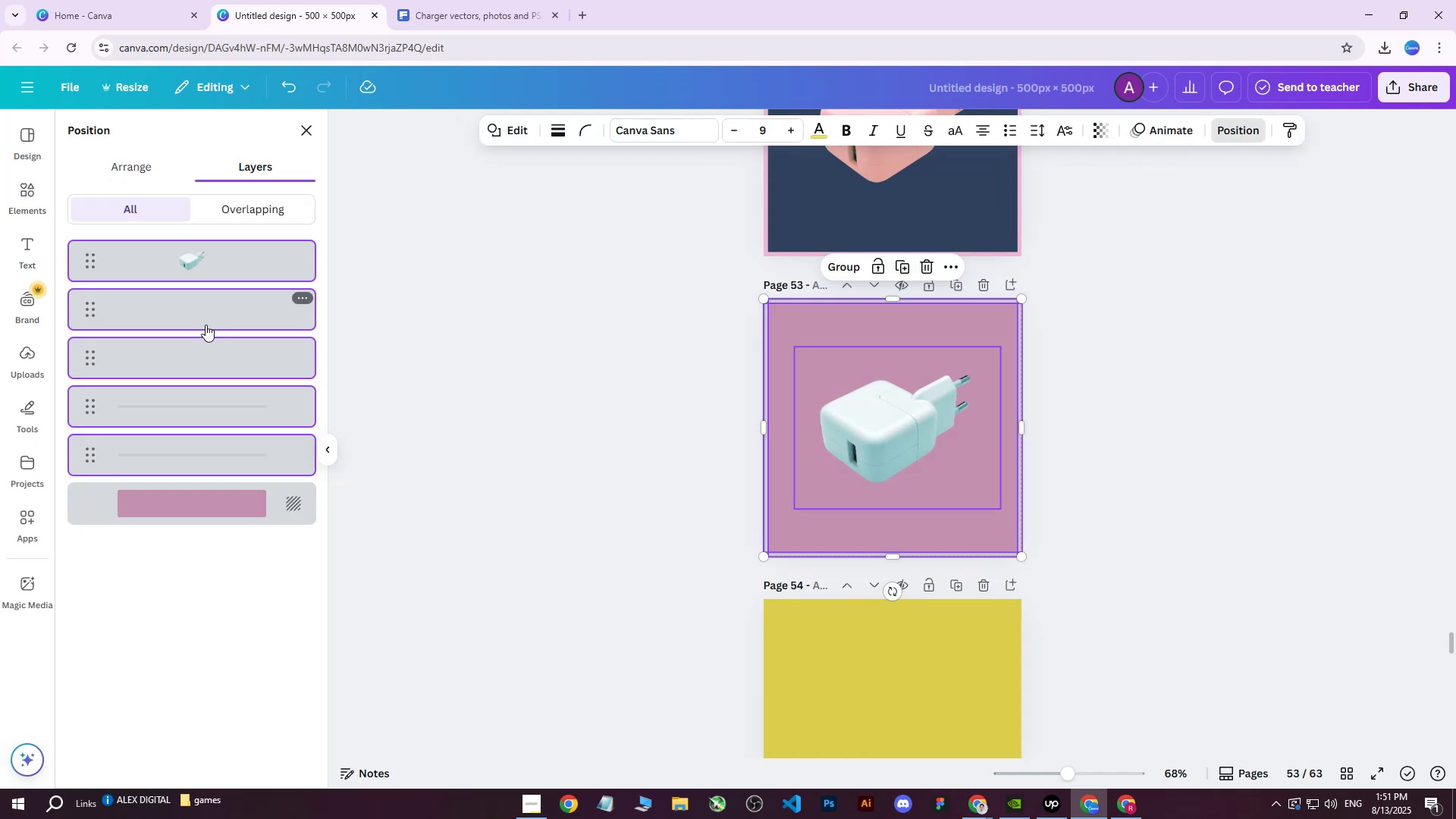 
left_click([198, 315])
 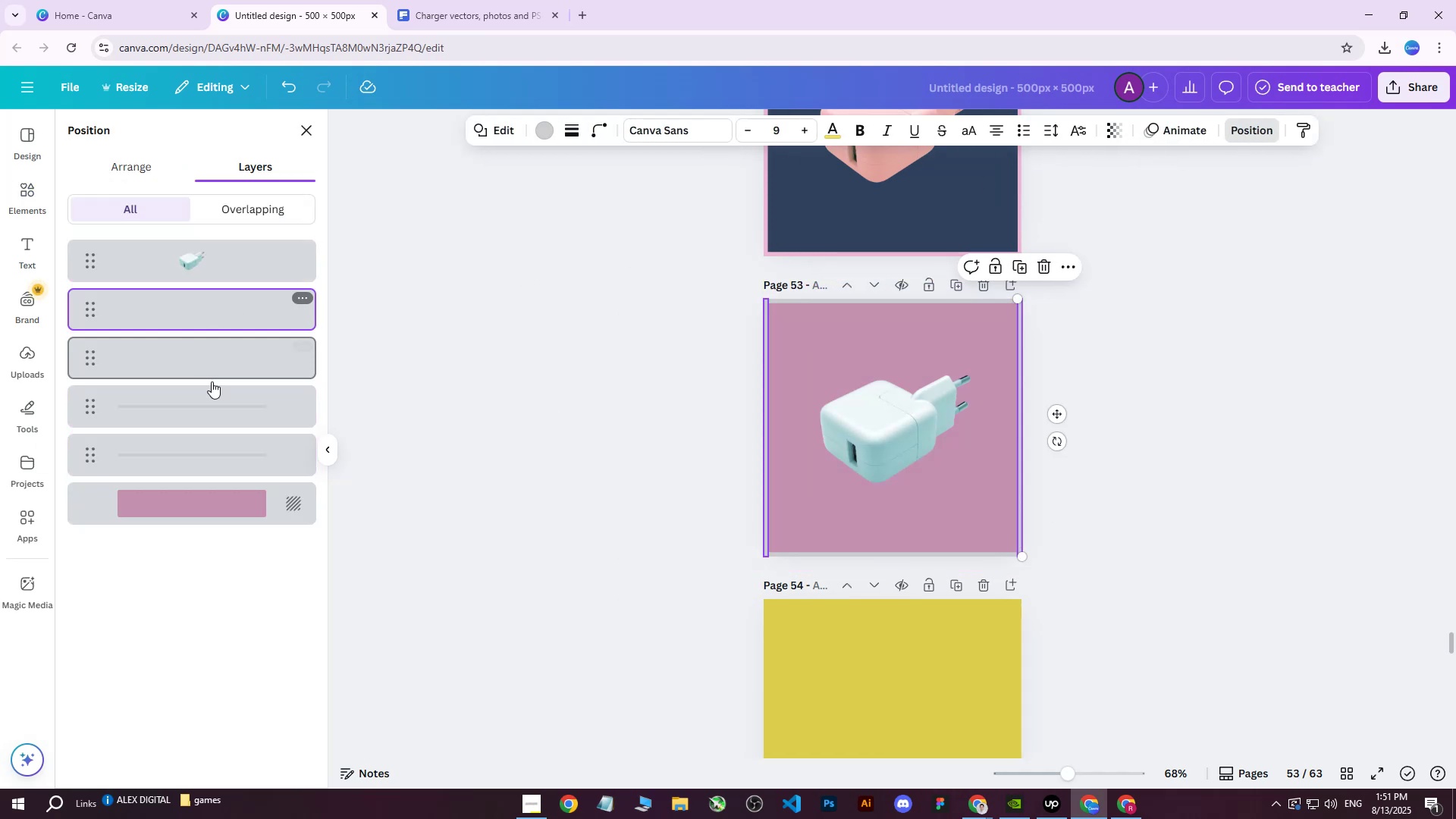 
hold_key(key=ShiftLeft, duration=0.45)
left_click([190, 452])
 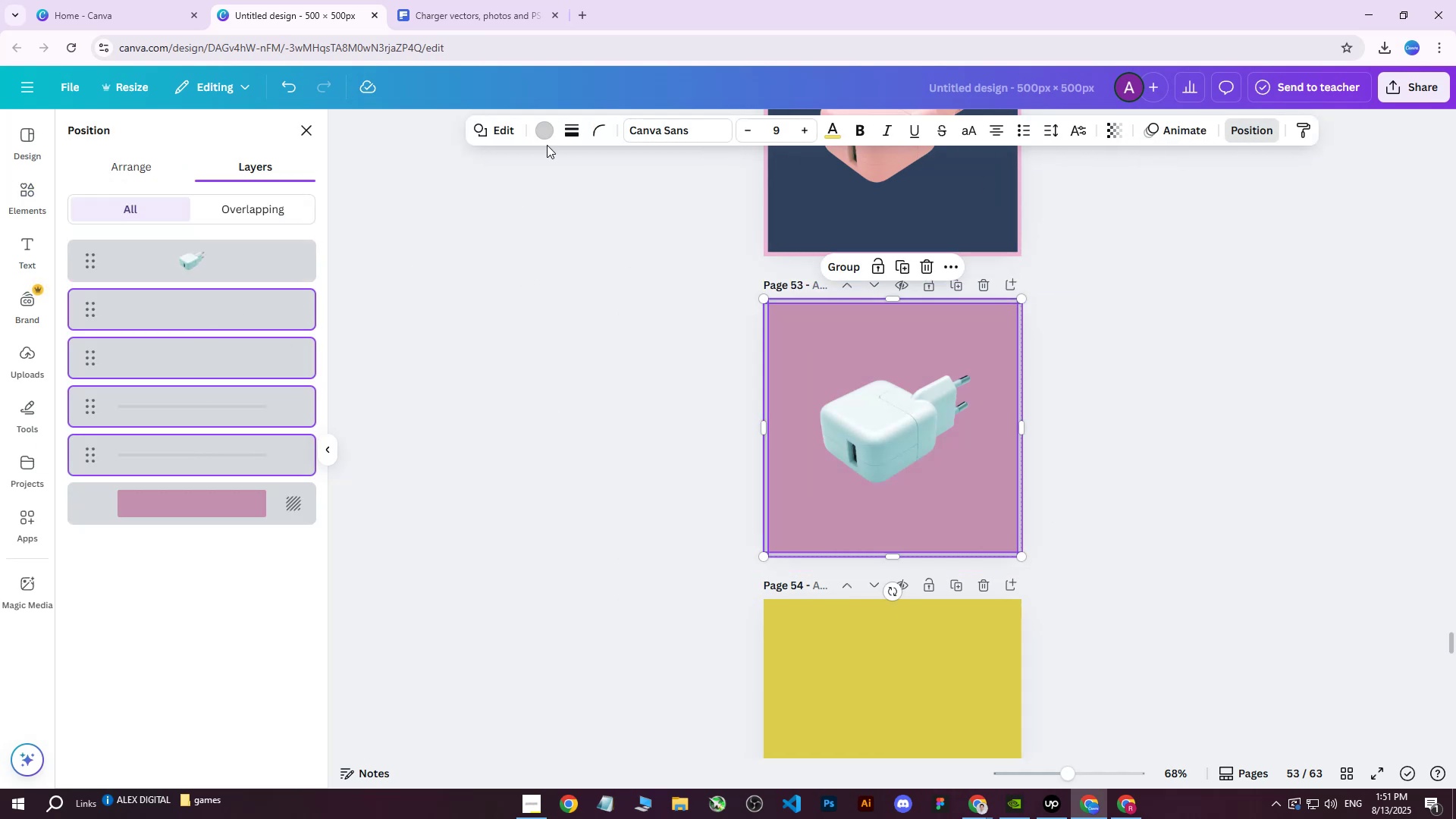 
left_click([549, 139])
 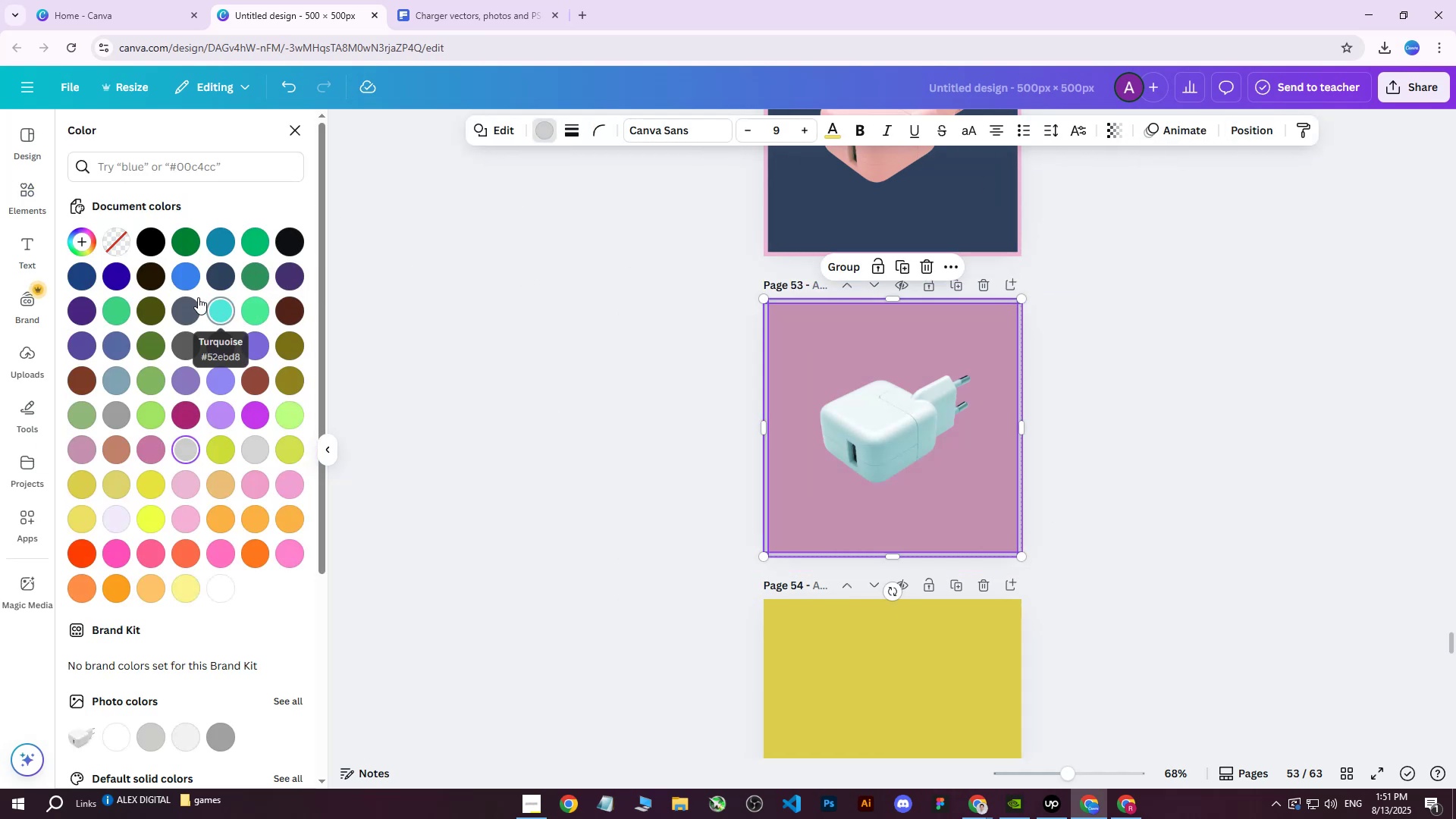 
left_click([118, 386])
 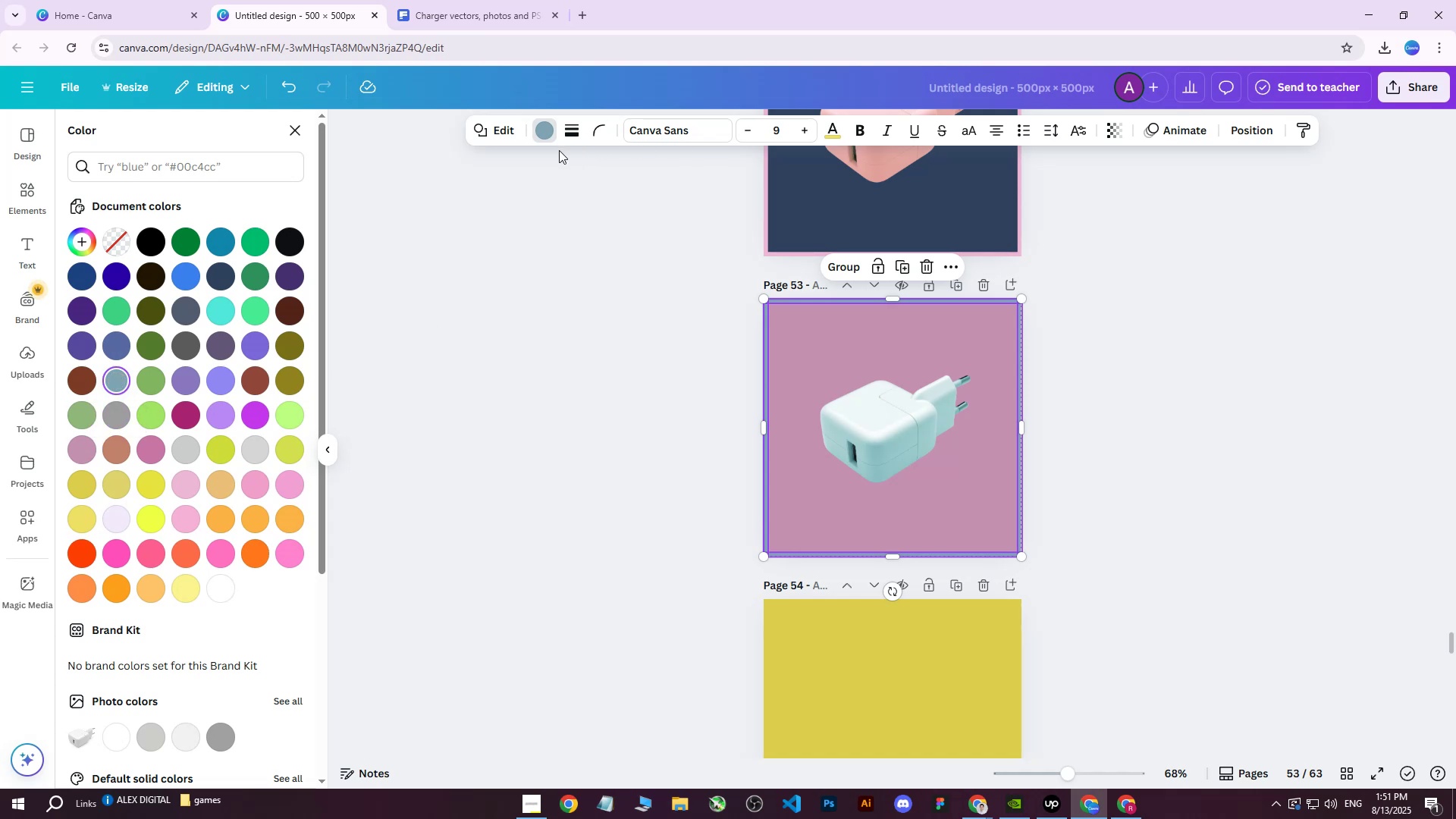 
left_click([548, 130])
 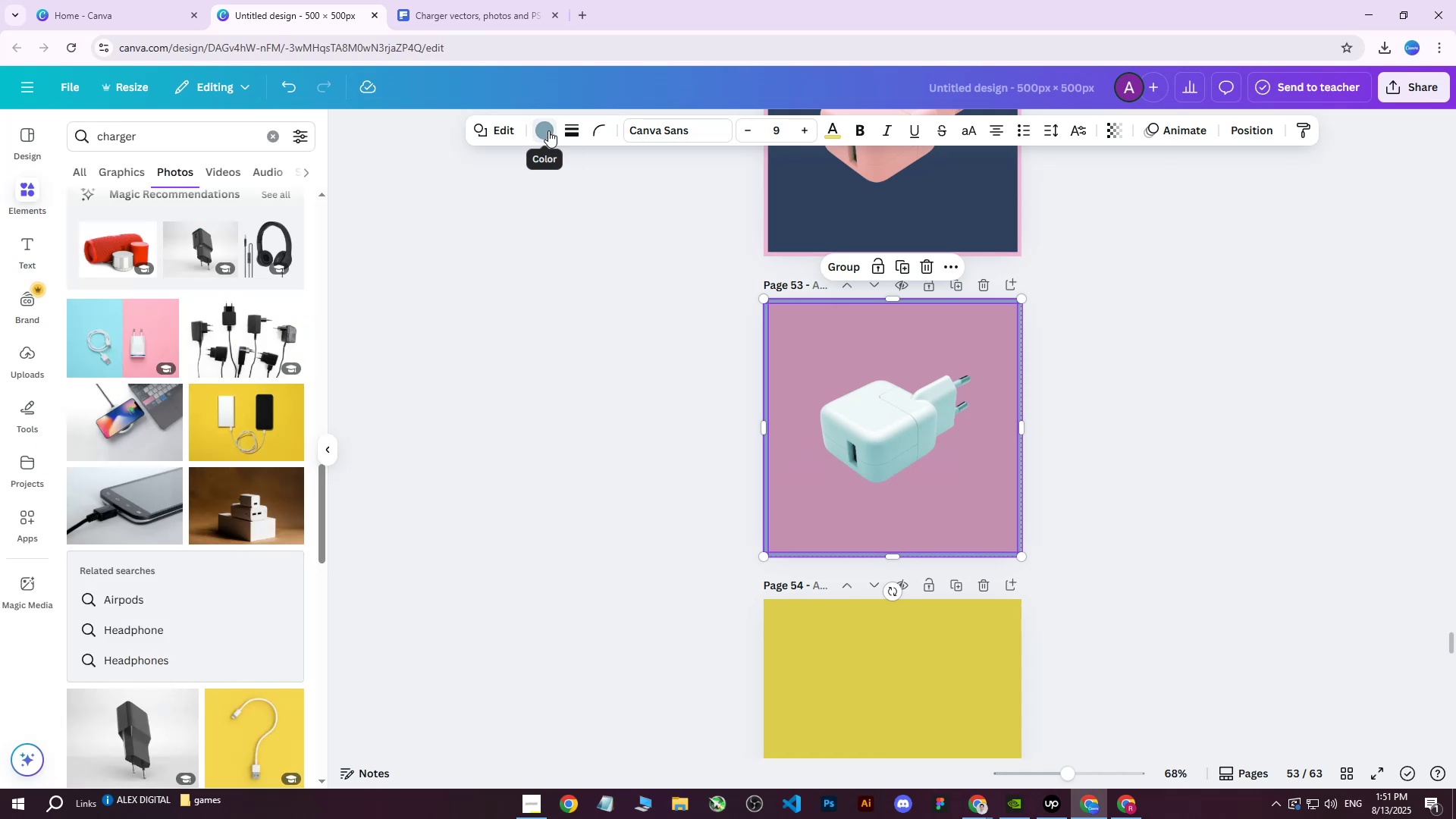 
left_click([548, 130])
 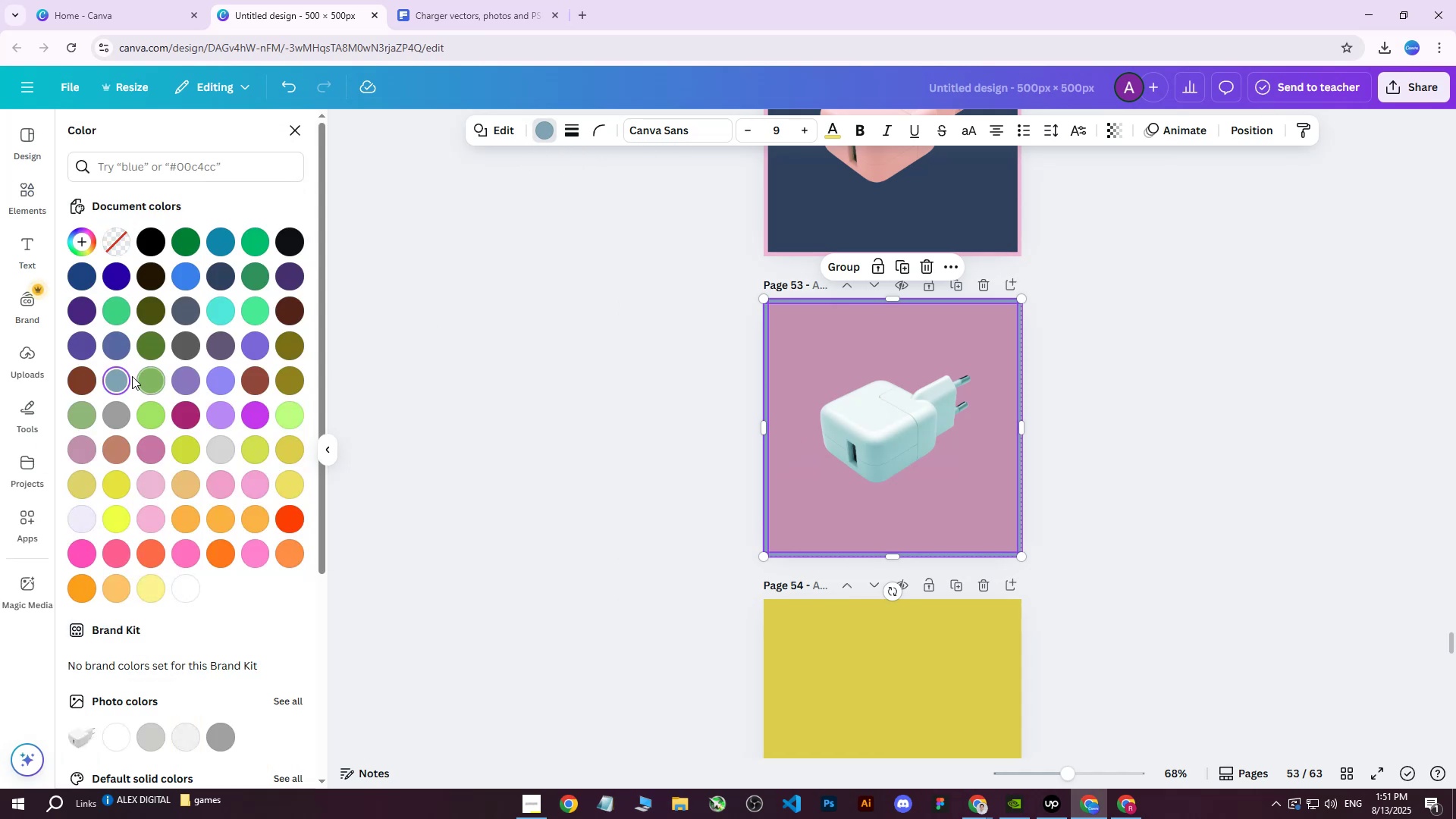 
left_click([119, 375])
 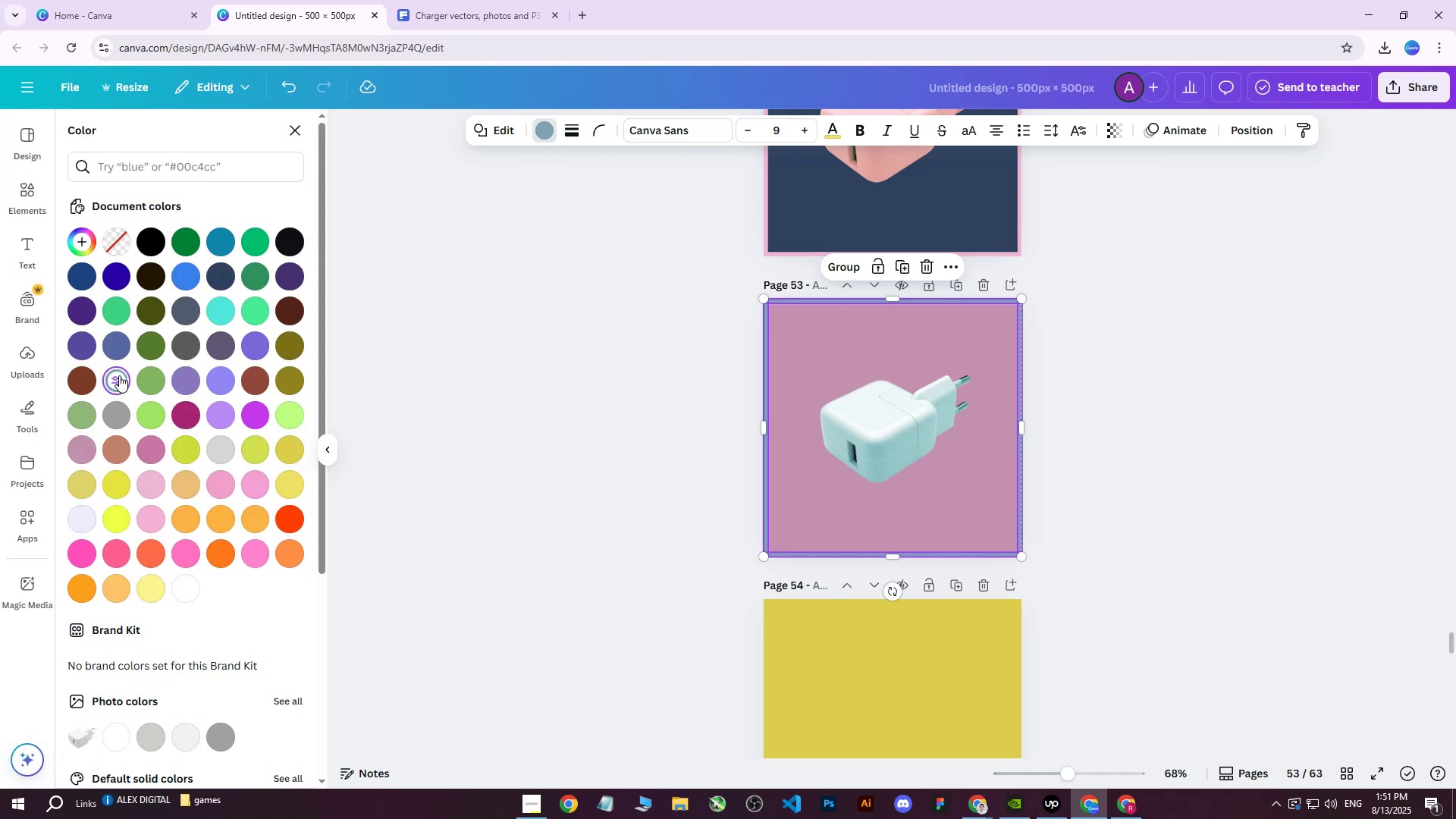 
left_click([119, 375])
 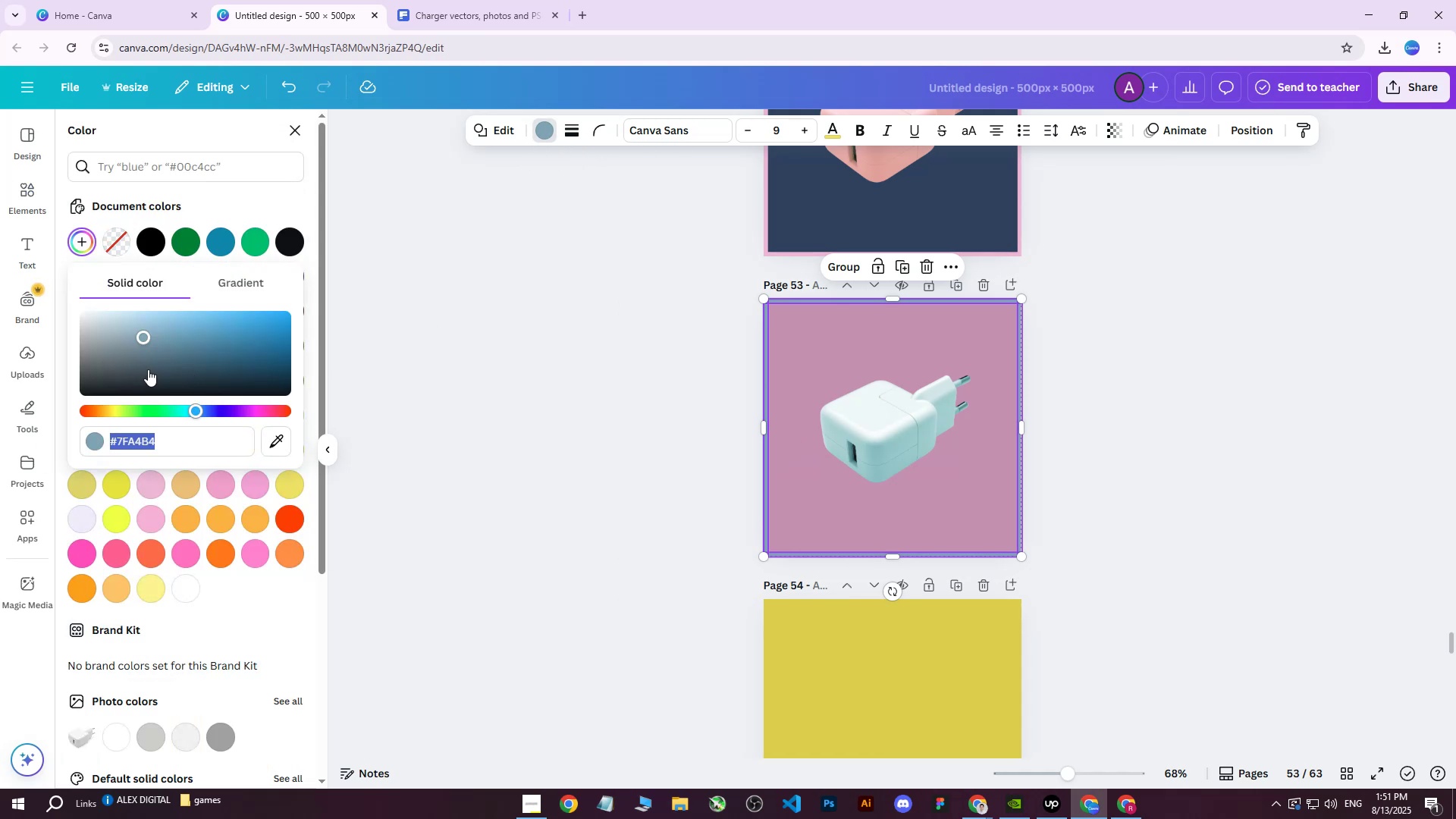 
left_click_drag(start_coordinate=[140, 339], to_coordinate=[151, 325])
 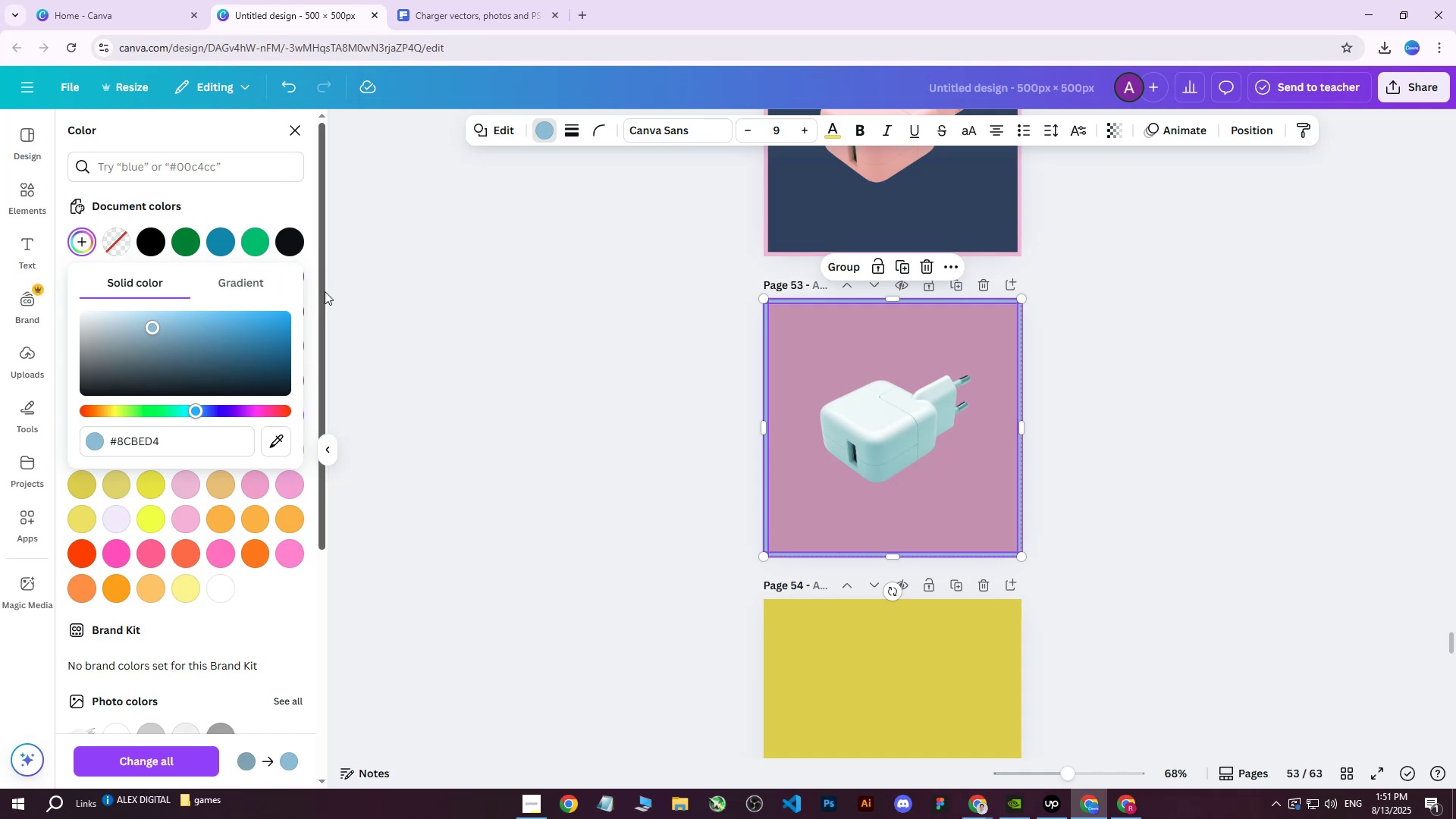 
left_click([252, 247])
 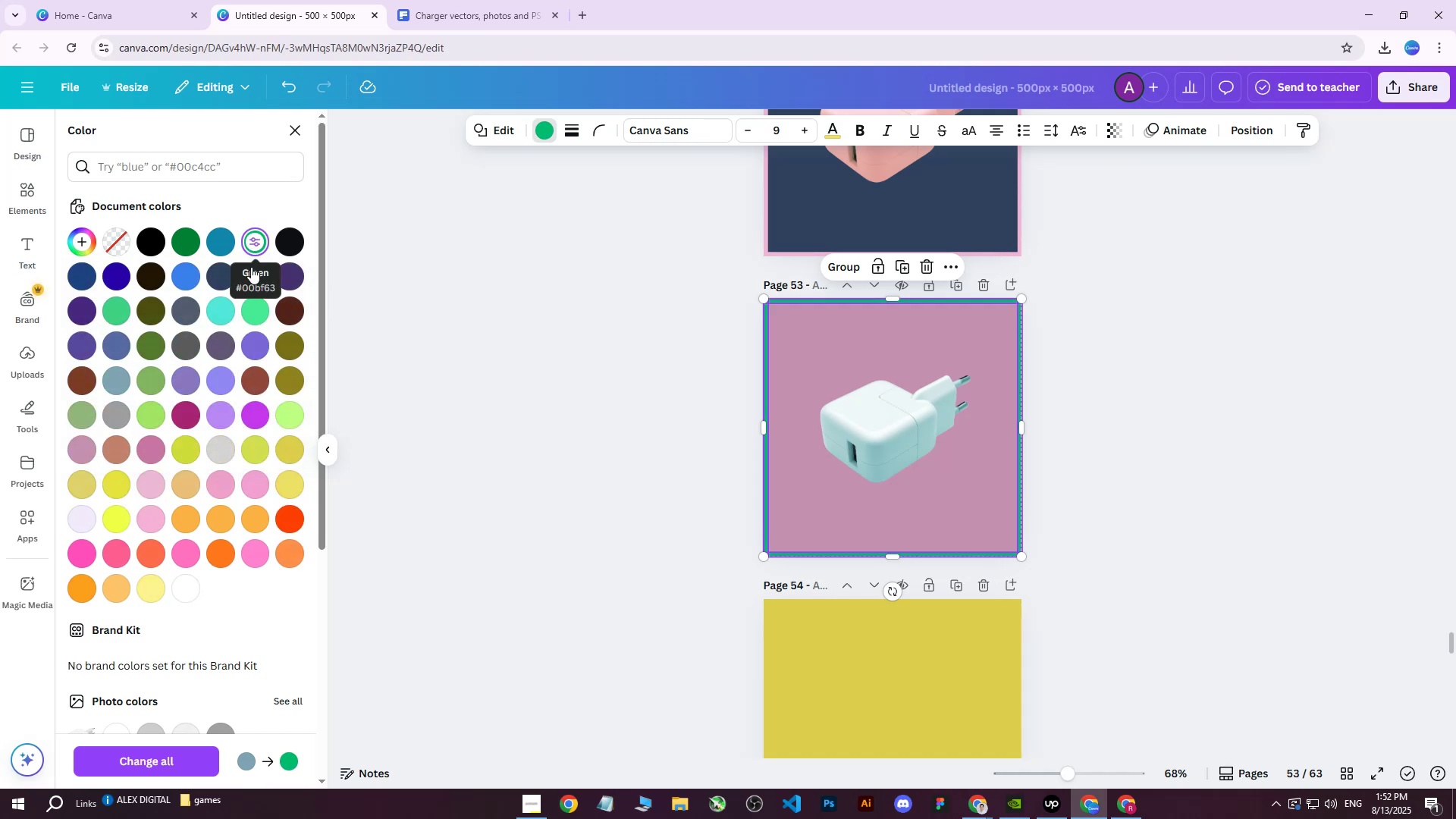 
left_click([254, 306])
 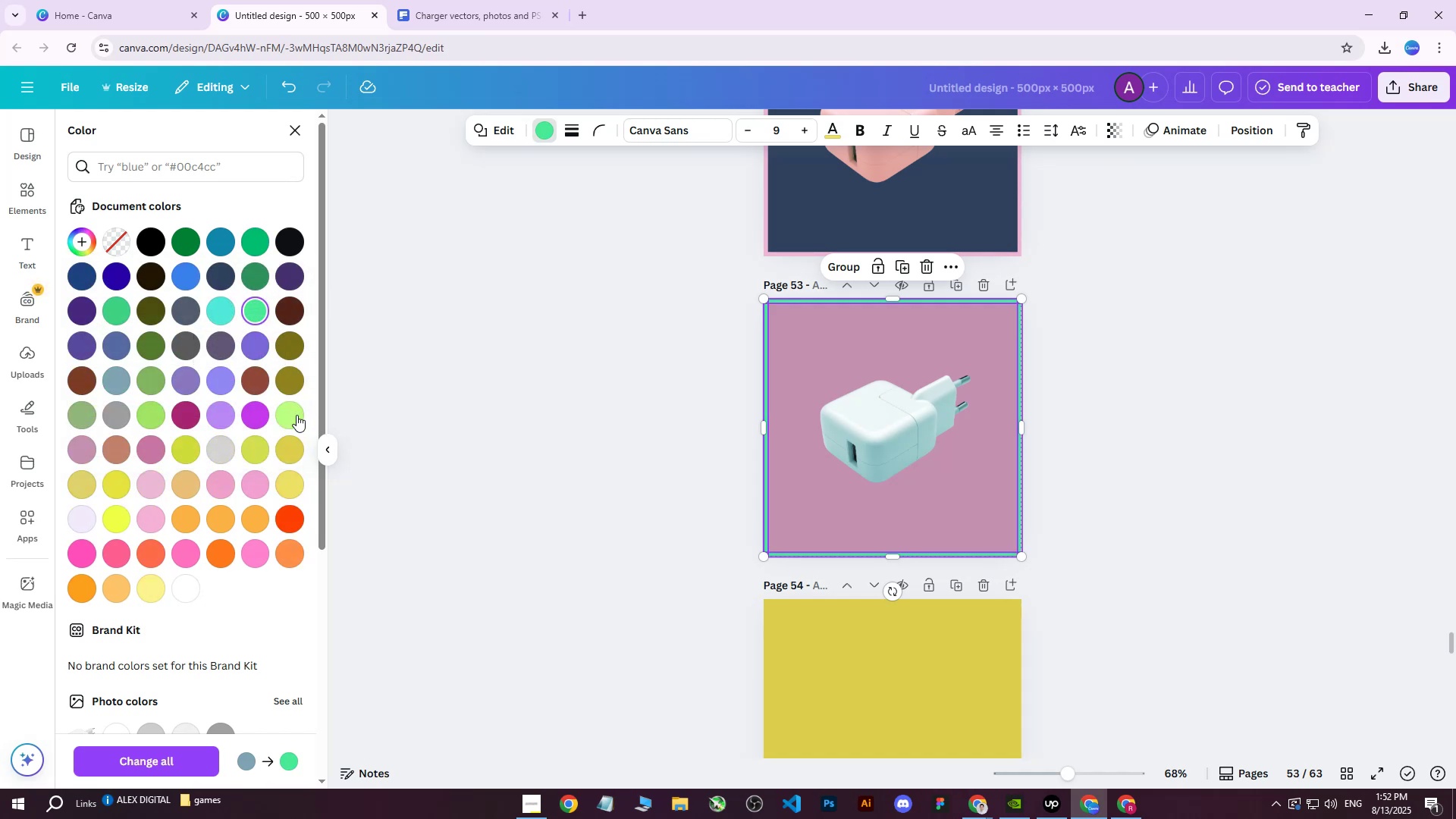 
left_click([146, 384])
 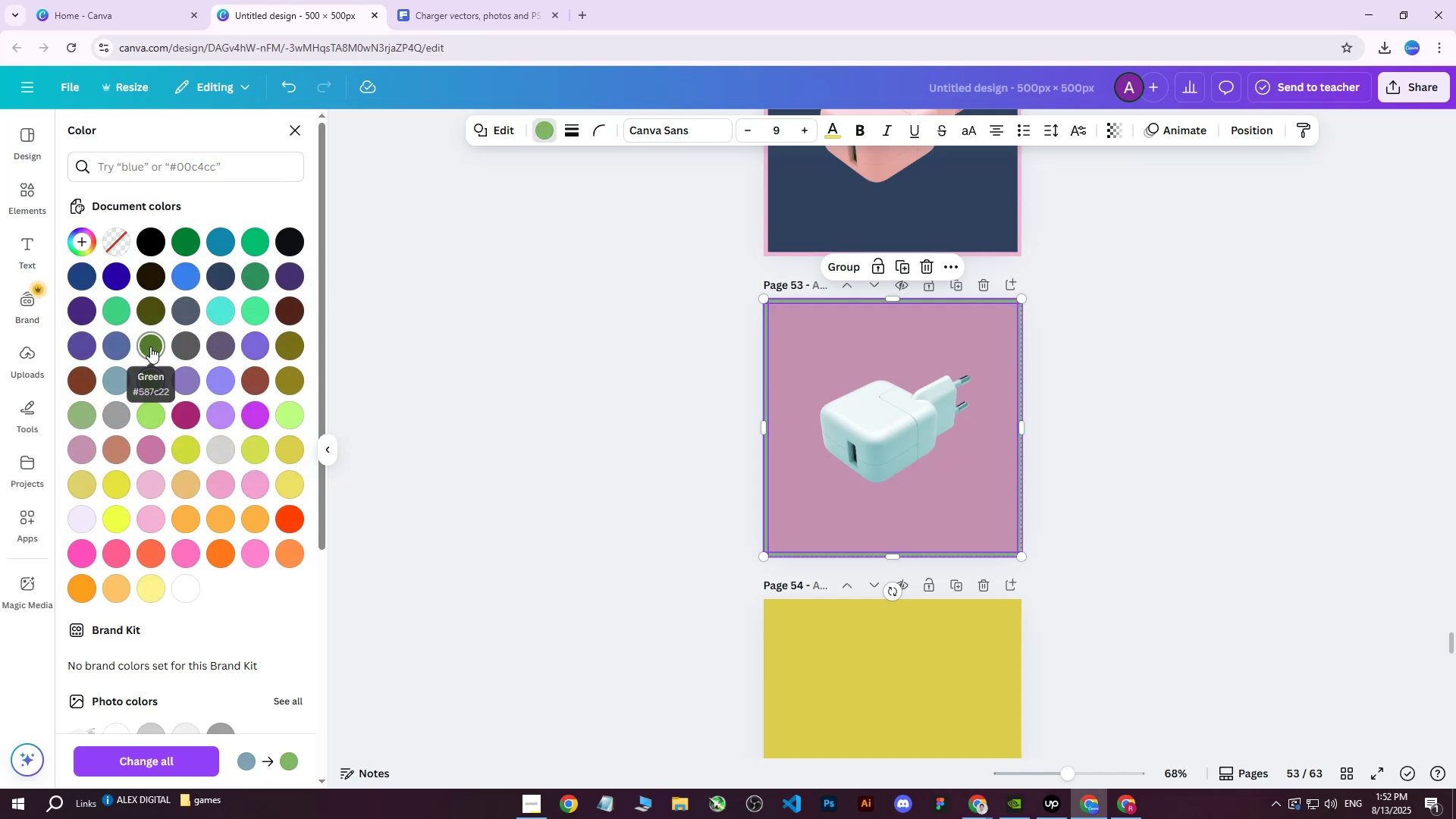 
double_click([150, 347])
 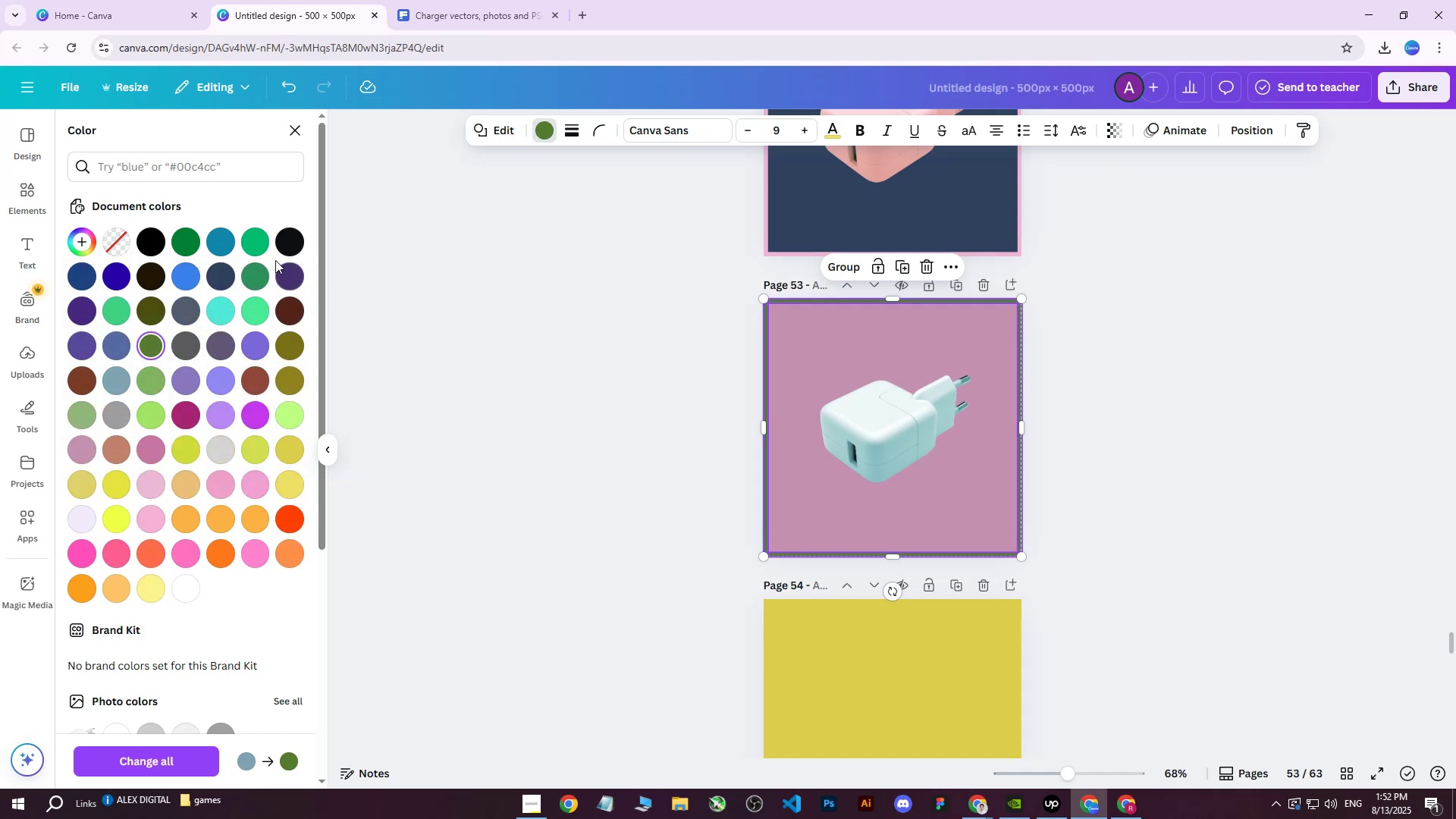 
double_click([218, 246])
 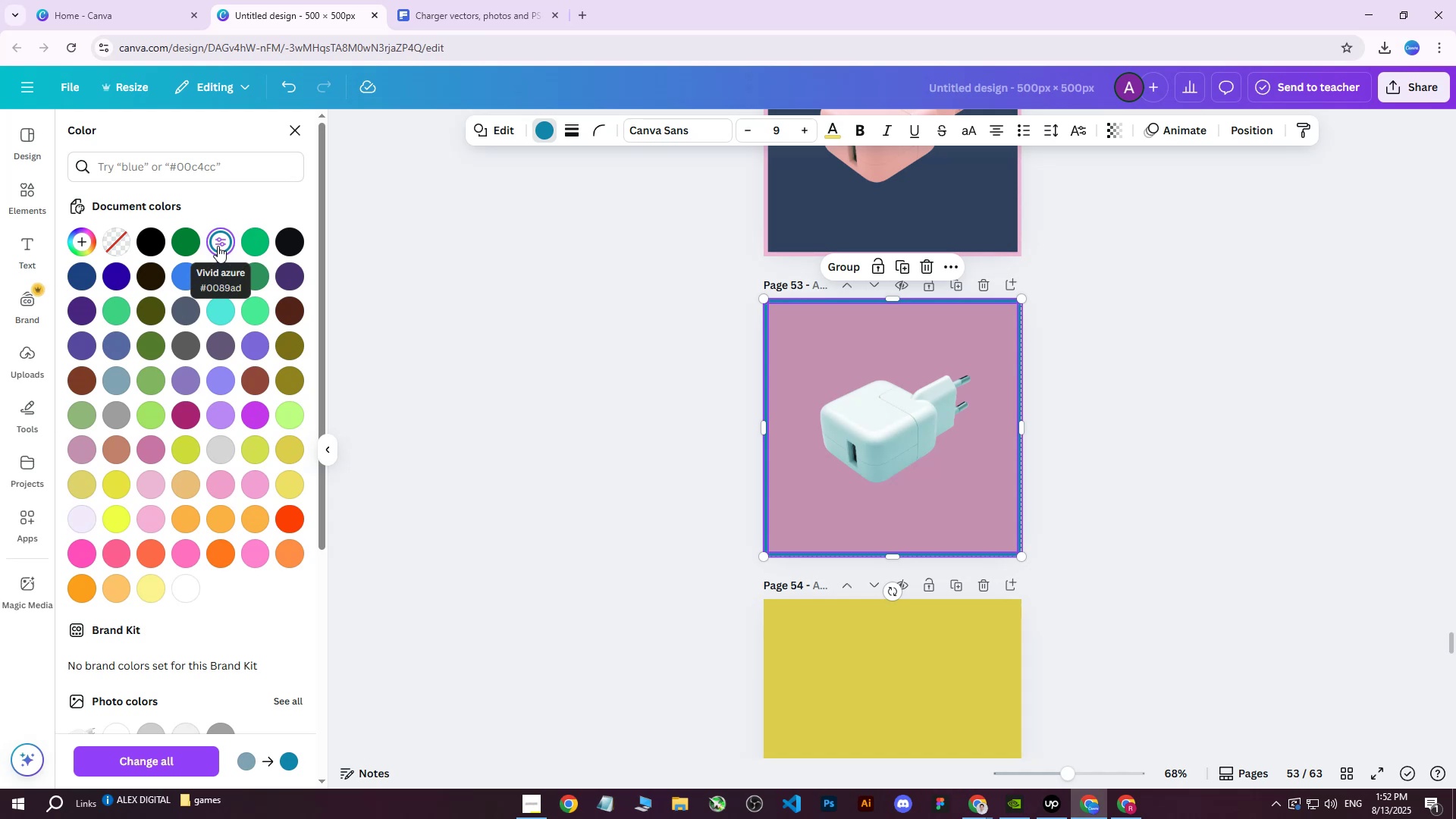 
left_click([218, 246])
 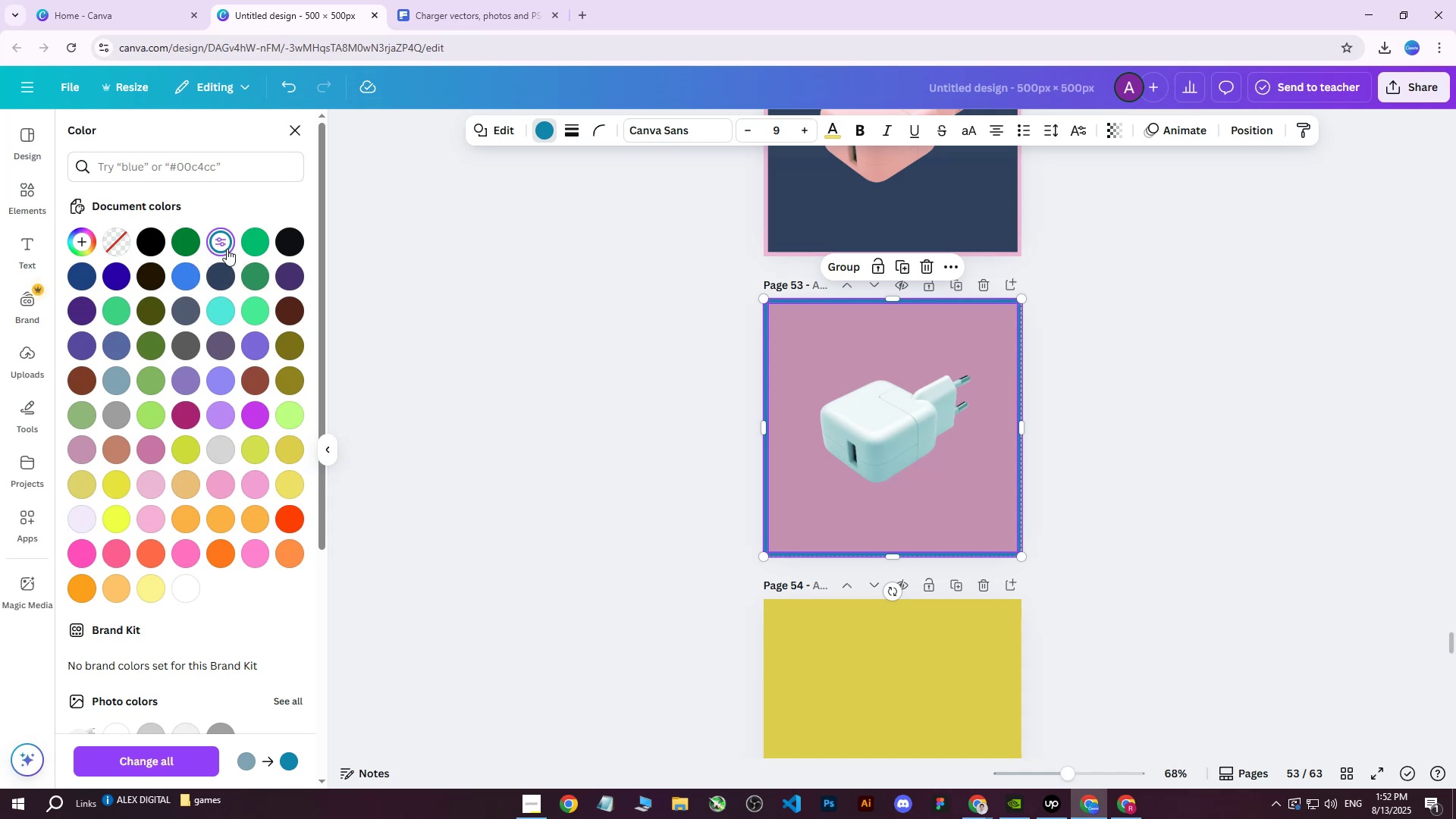 
left_click([218, 246])
 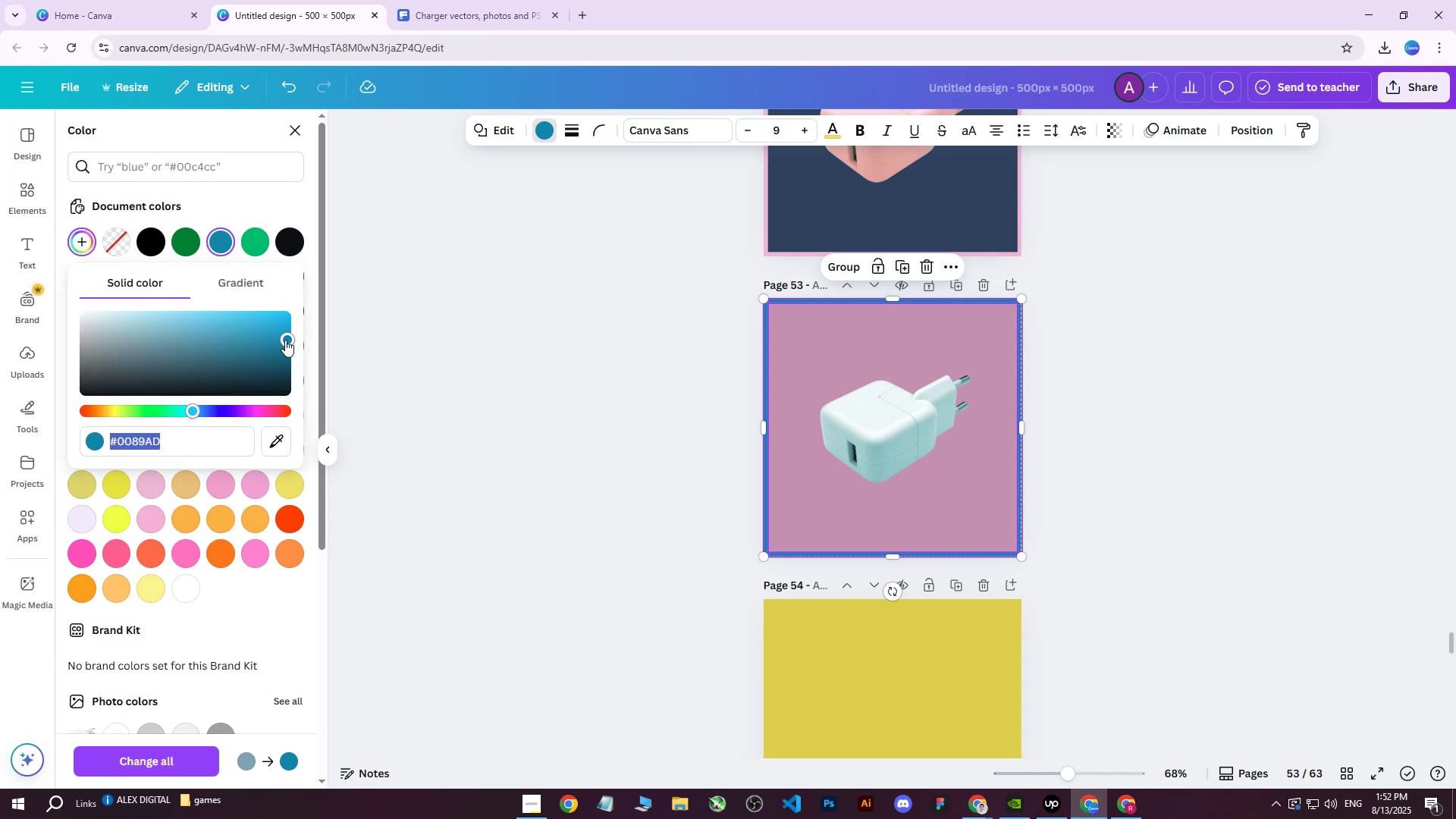 
left_click_drag(start_coordinate=[286, 340], to_coordinate=[153, 332])
 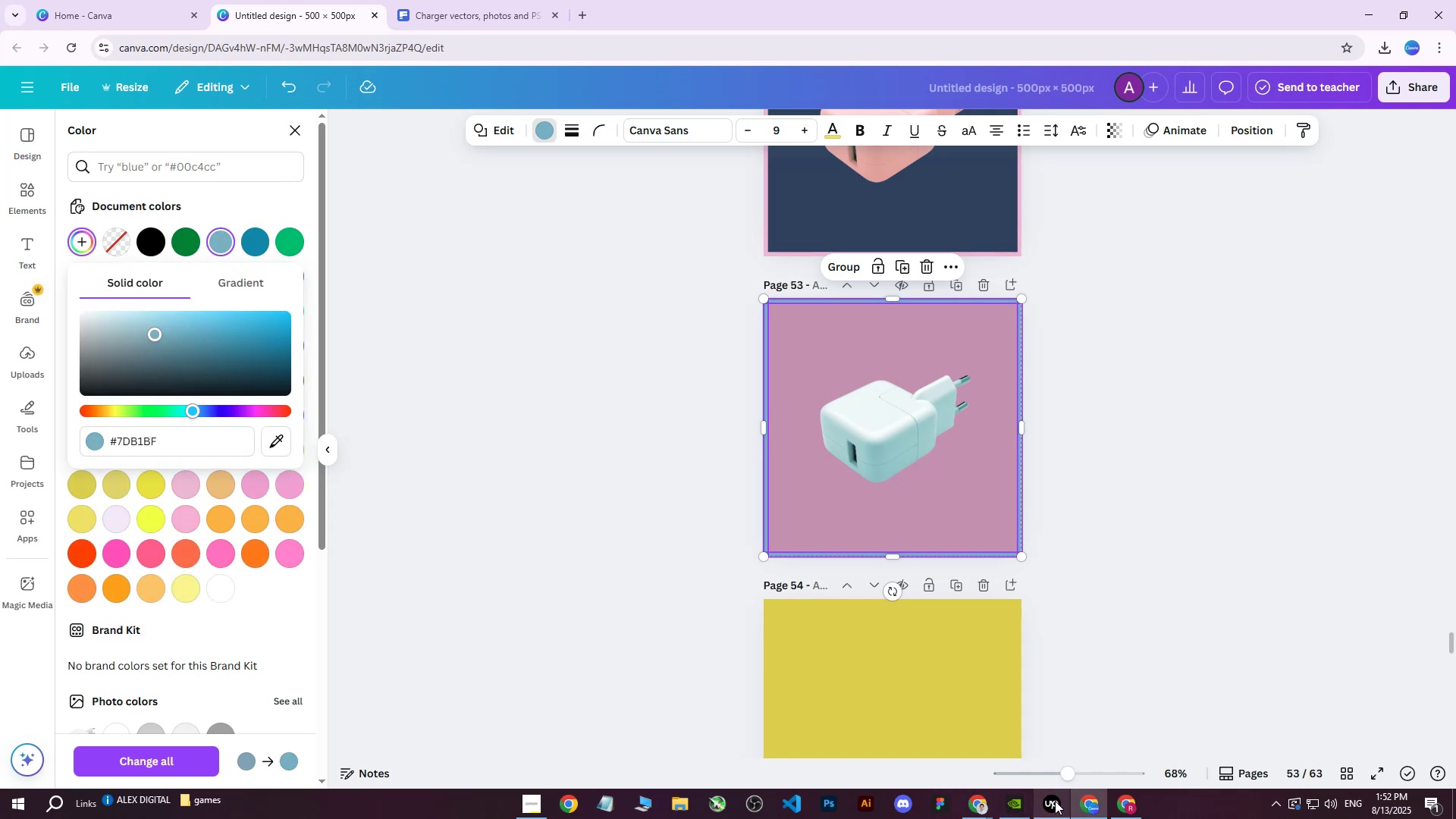 
left_click([1053, 802])
 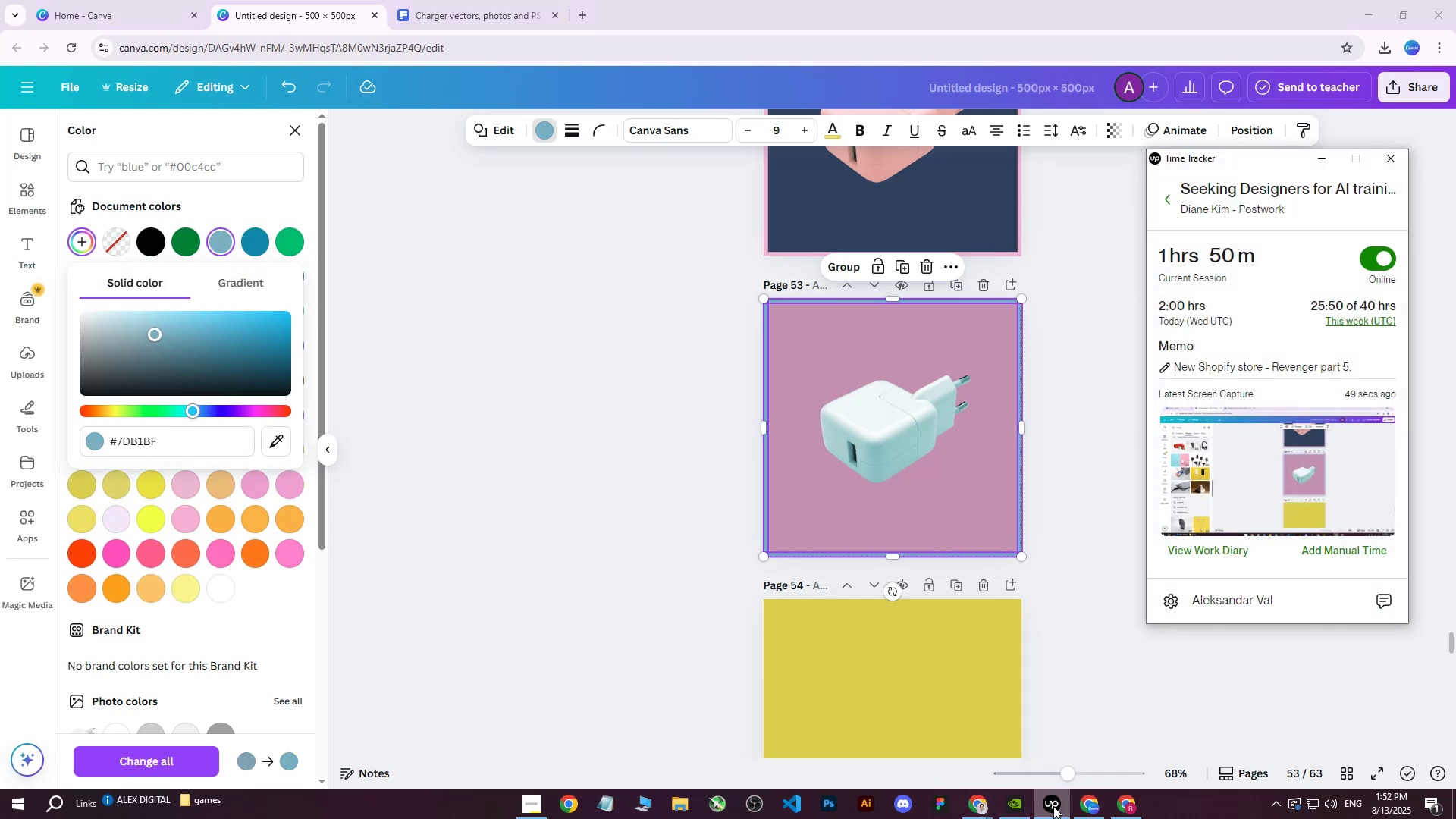 
left_click([1053, 806])
 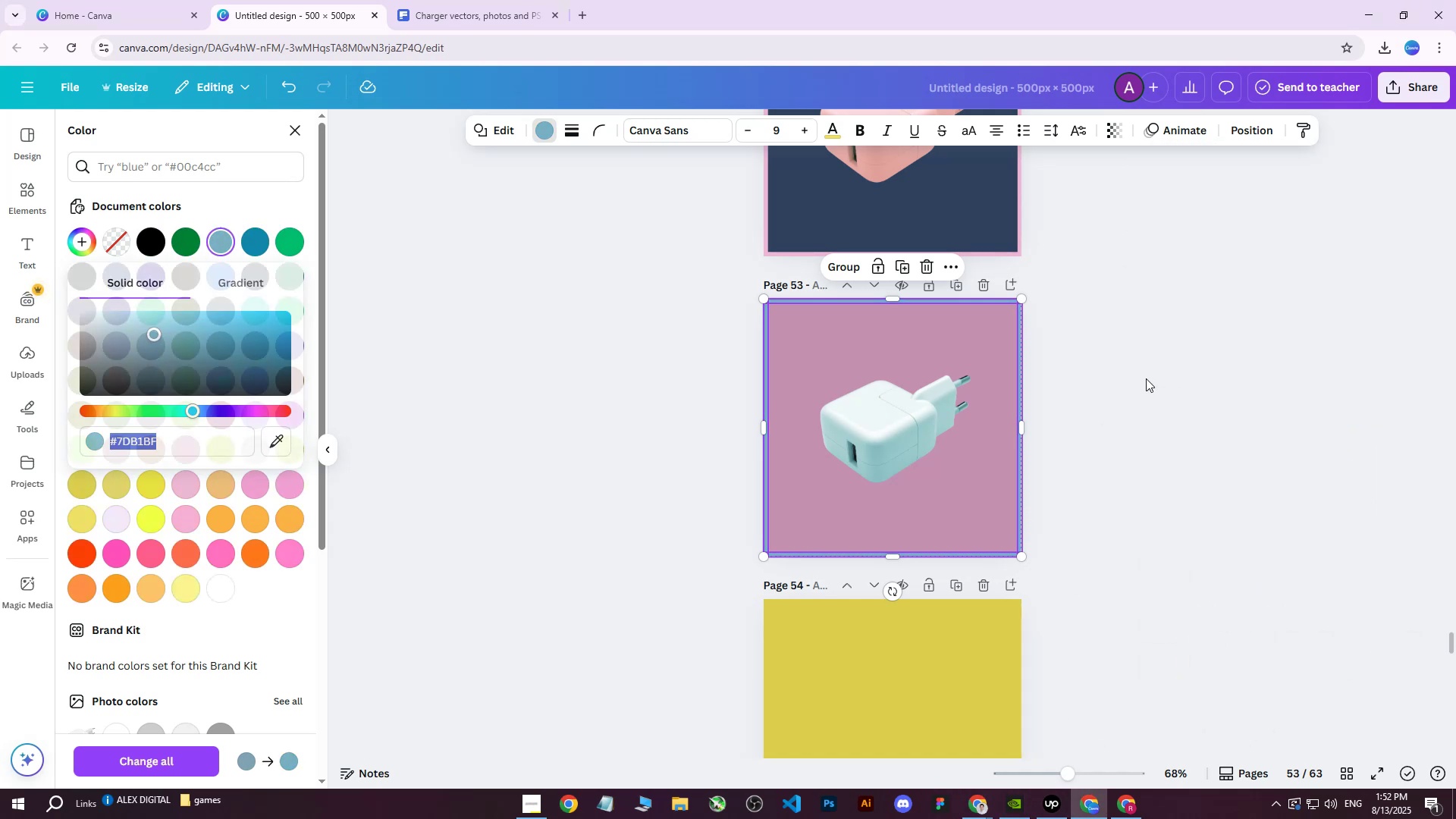 
double_click([1146, 378])
 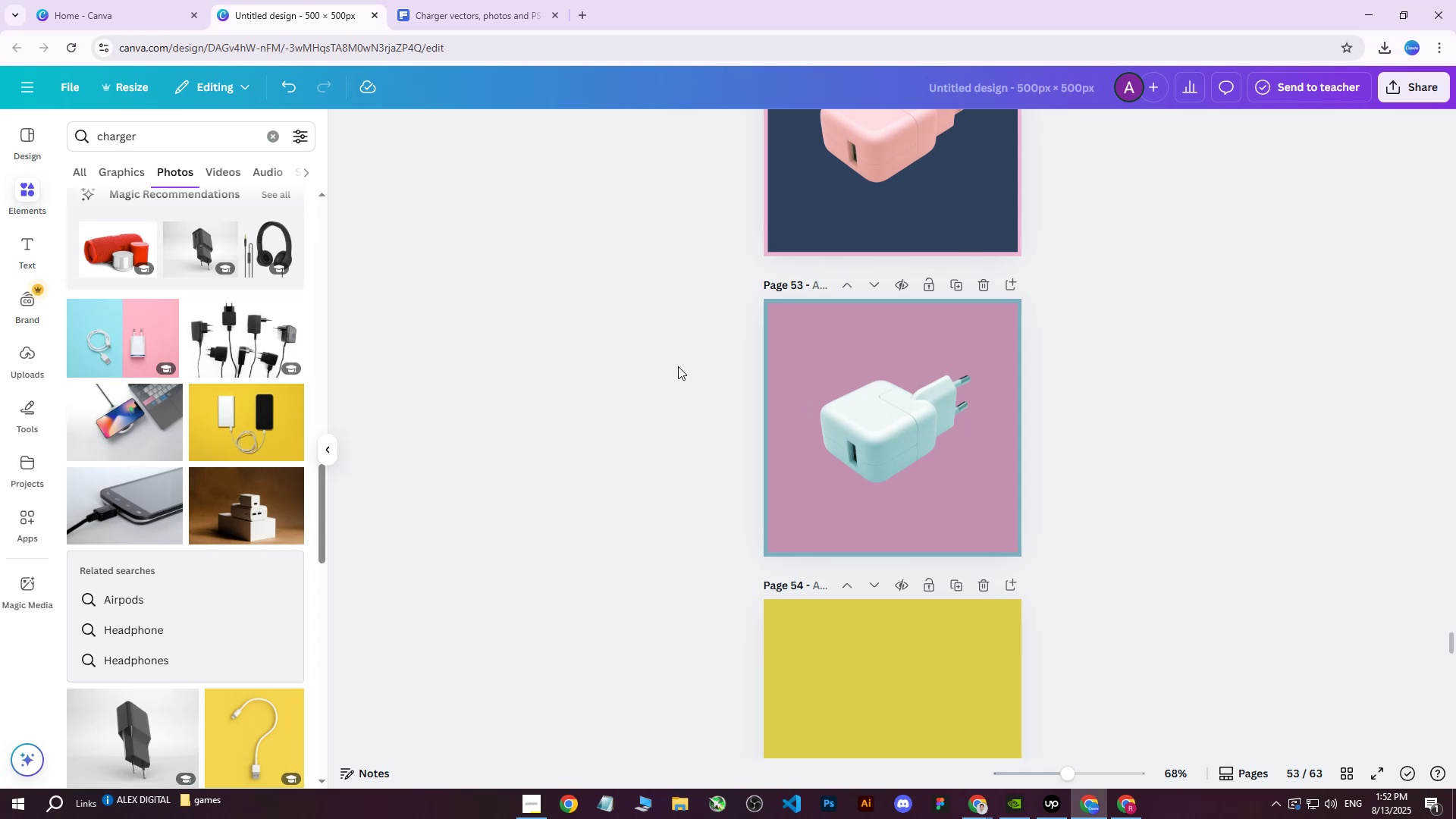 
scroll: coordinate [701, 386], scroll_direction: up, amount: 3.0
 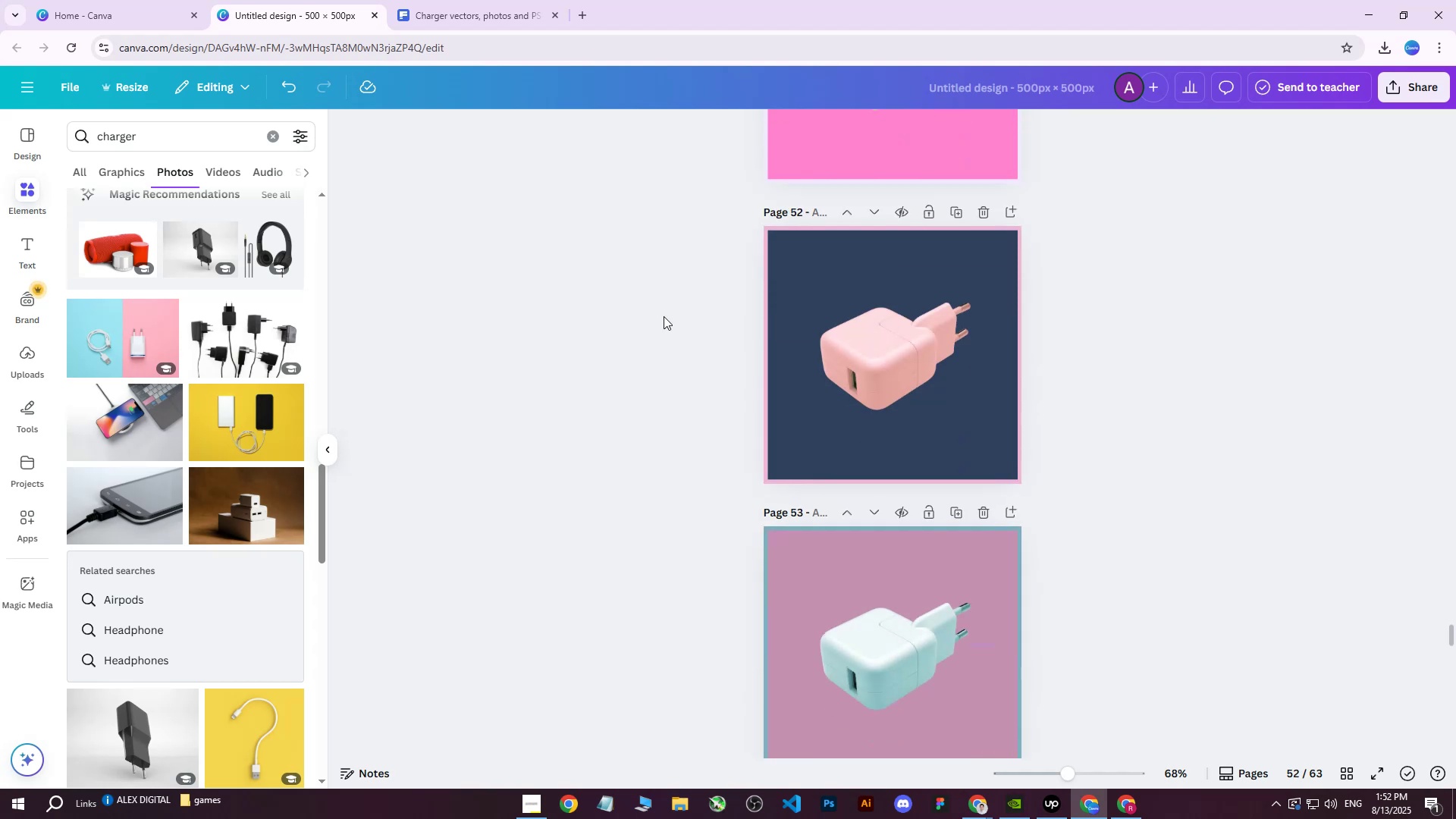 
scroll: coordinate [695, 411], scroll_direction: down, amount: 2.0
 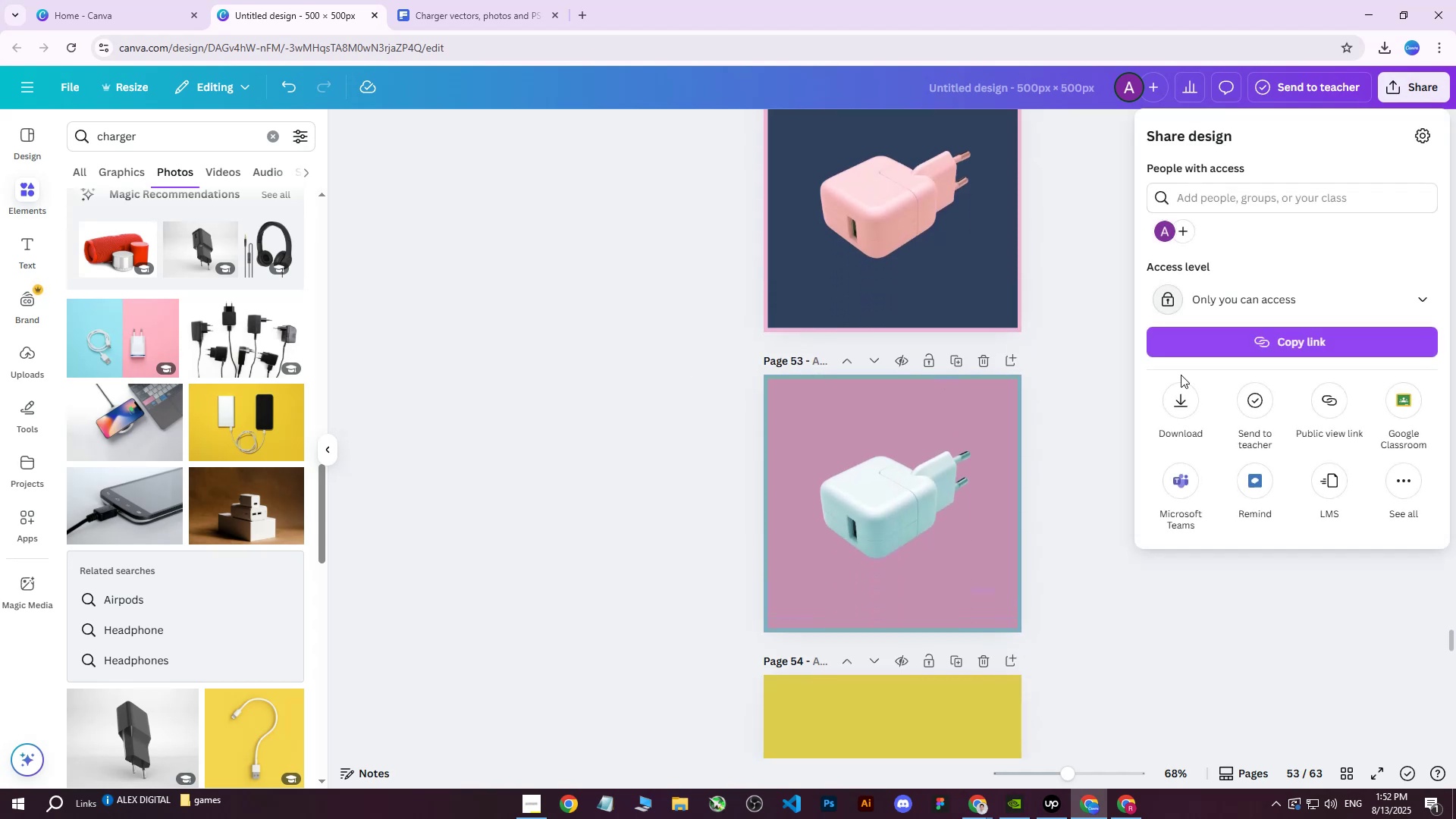 
left_click([1176, 406])
 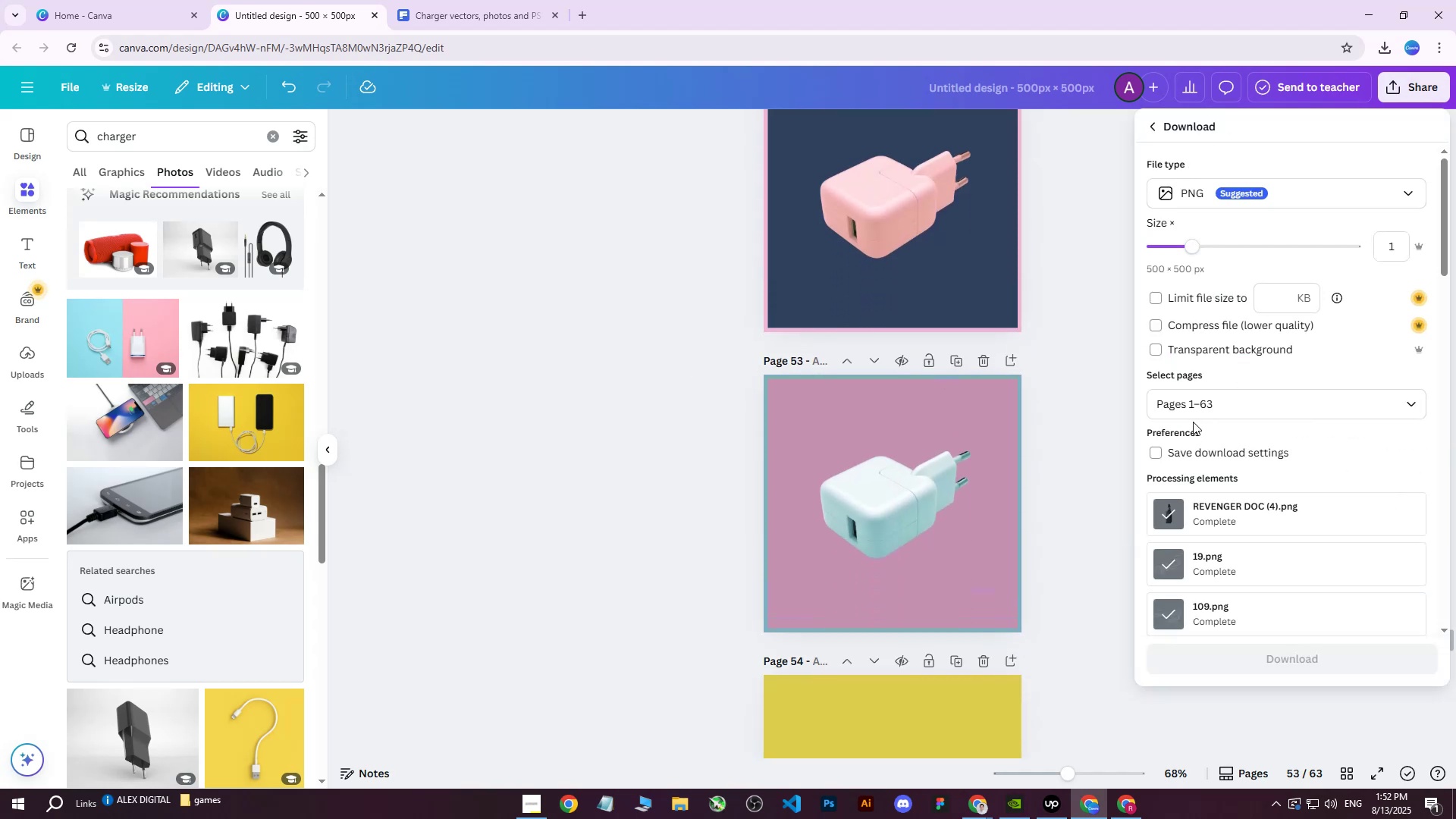 
left_click([1194, 412])
 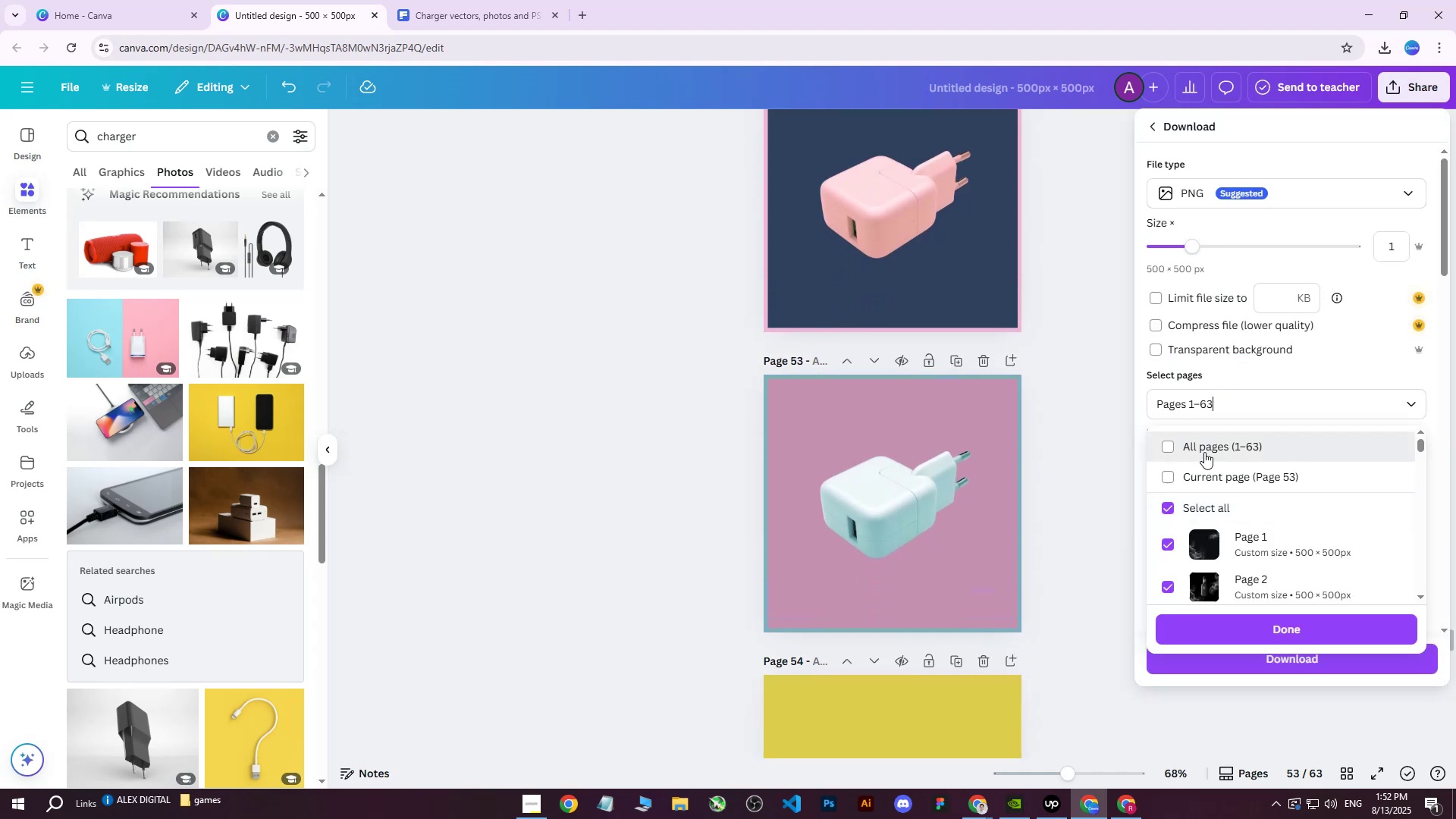 
double_click([1205, 480])
 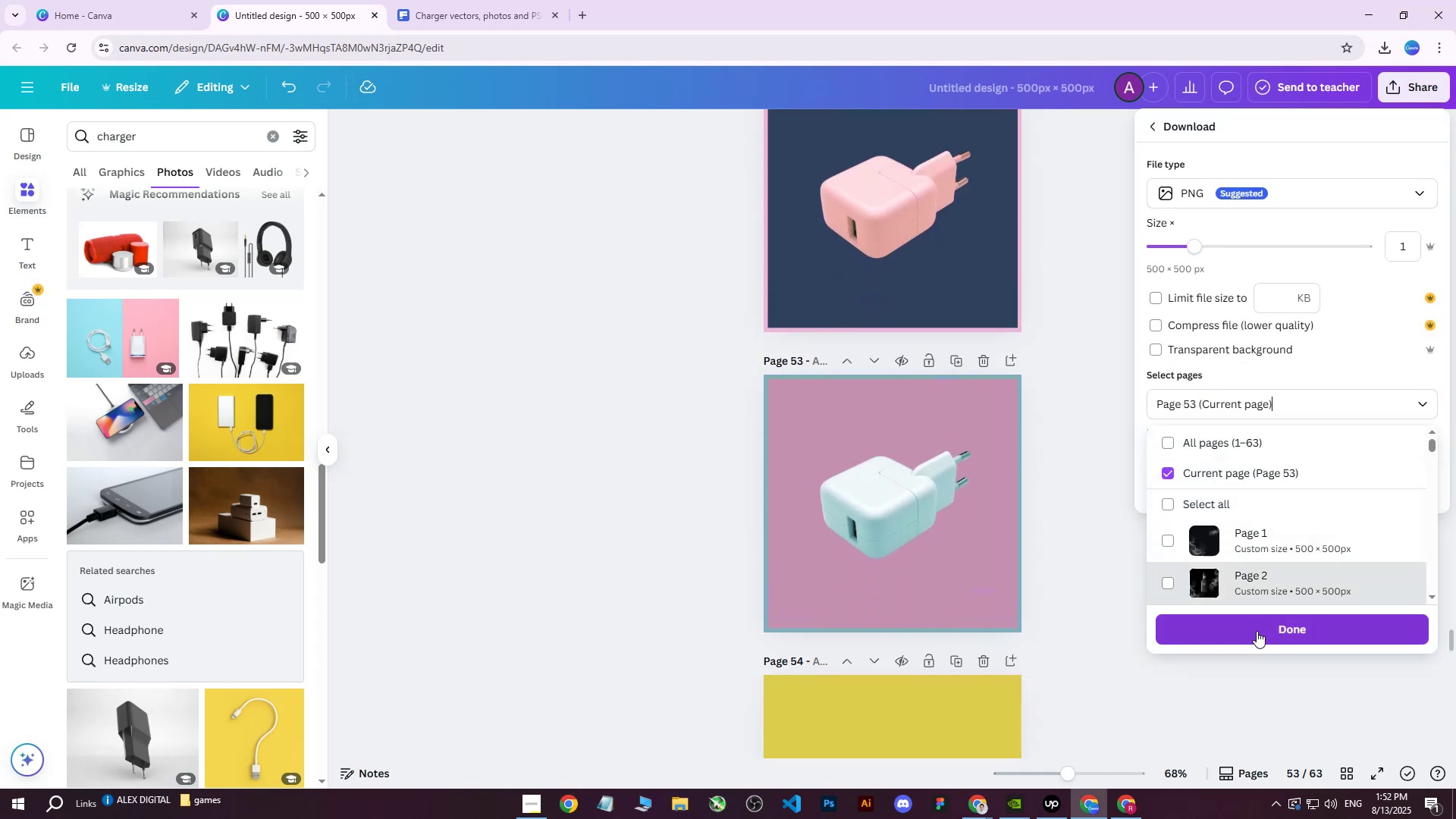 
left_click([1257, 632])
 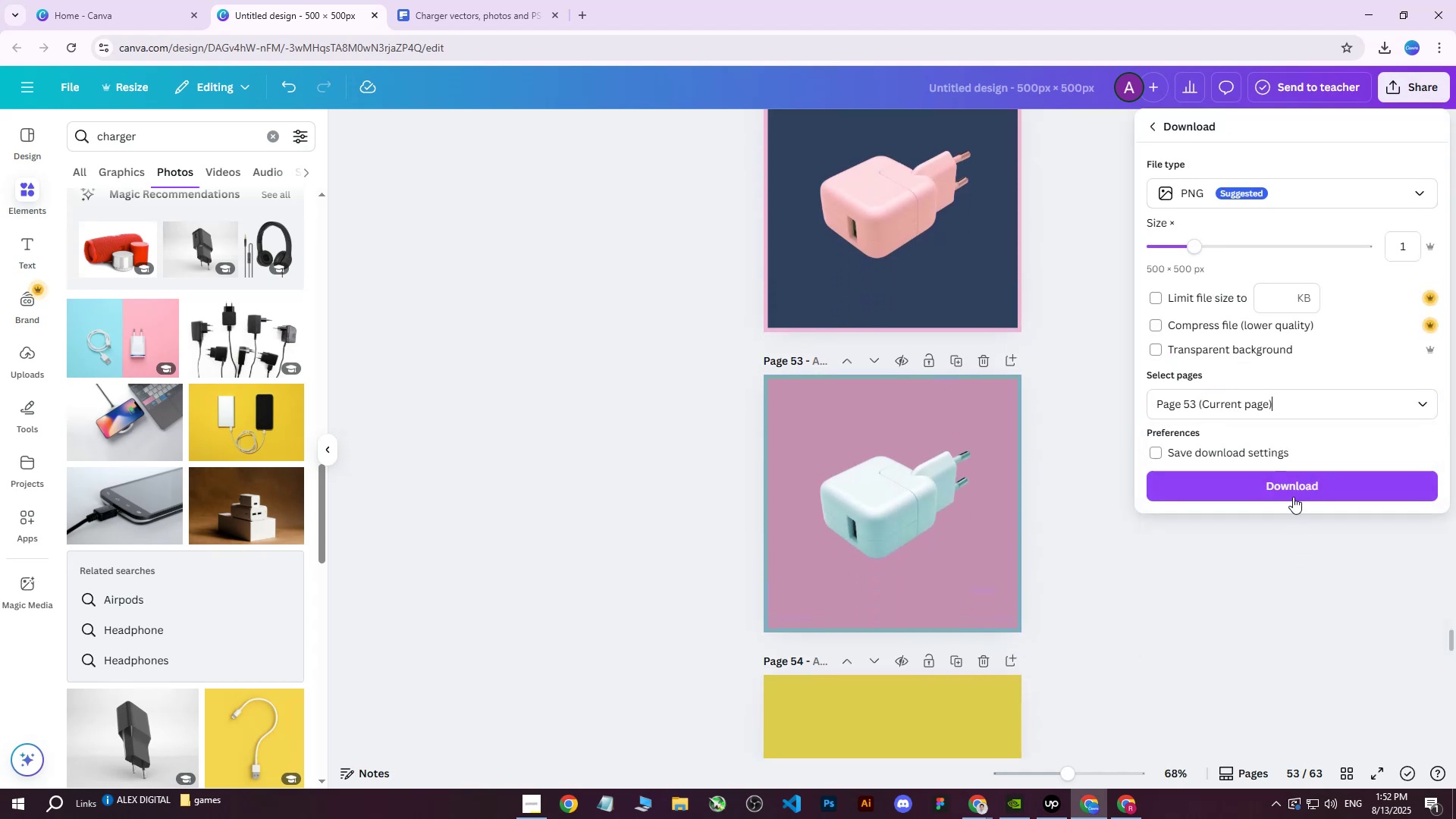 
left_click([1293, 490])
 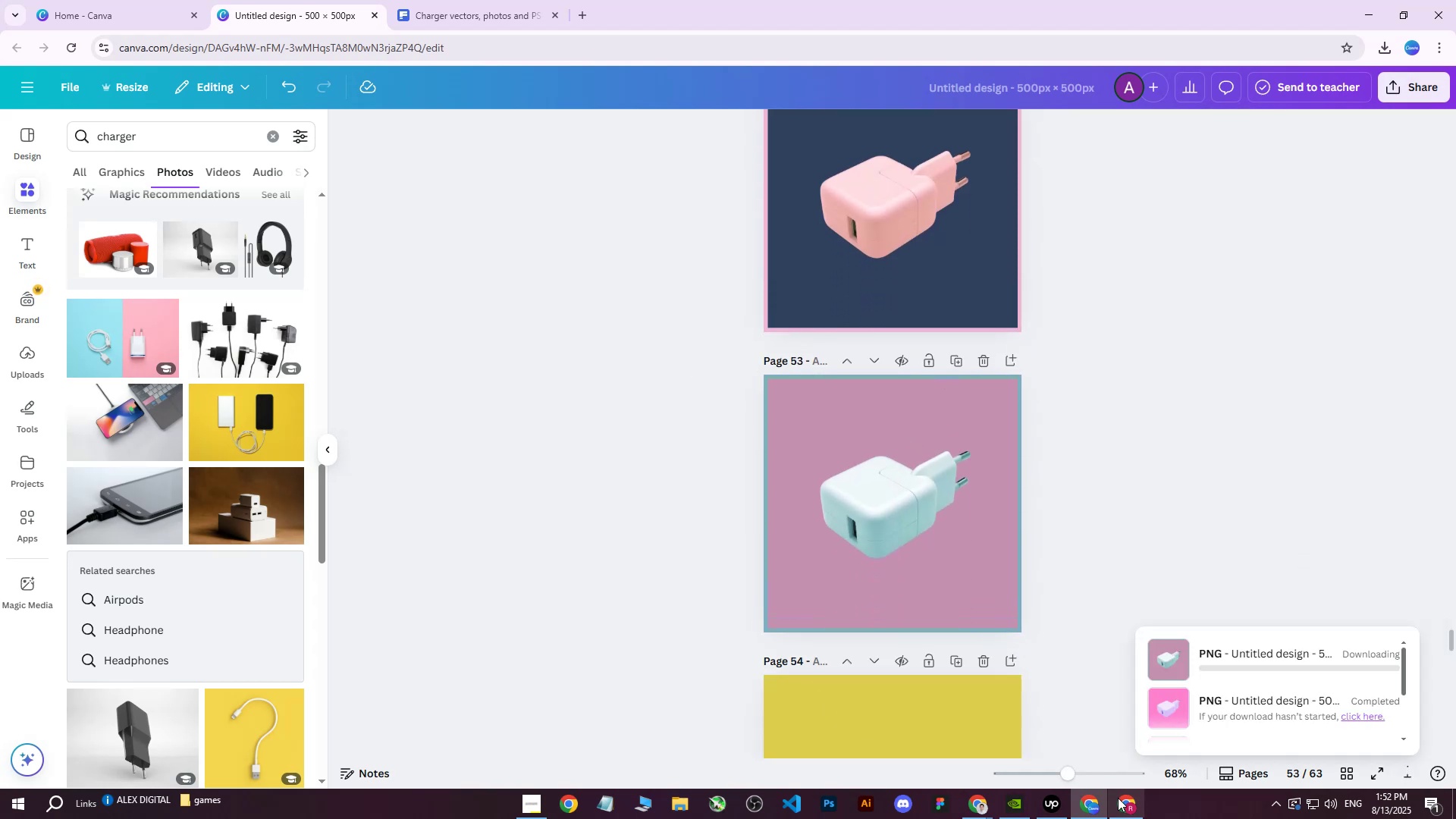 
left_click([1123, 802])
 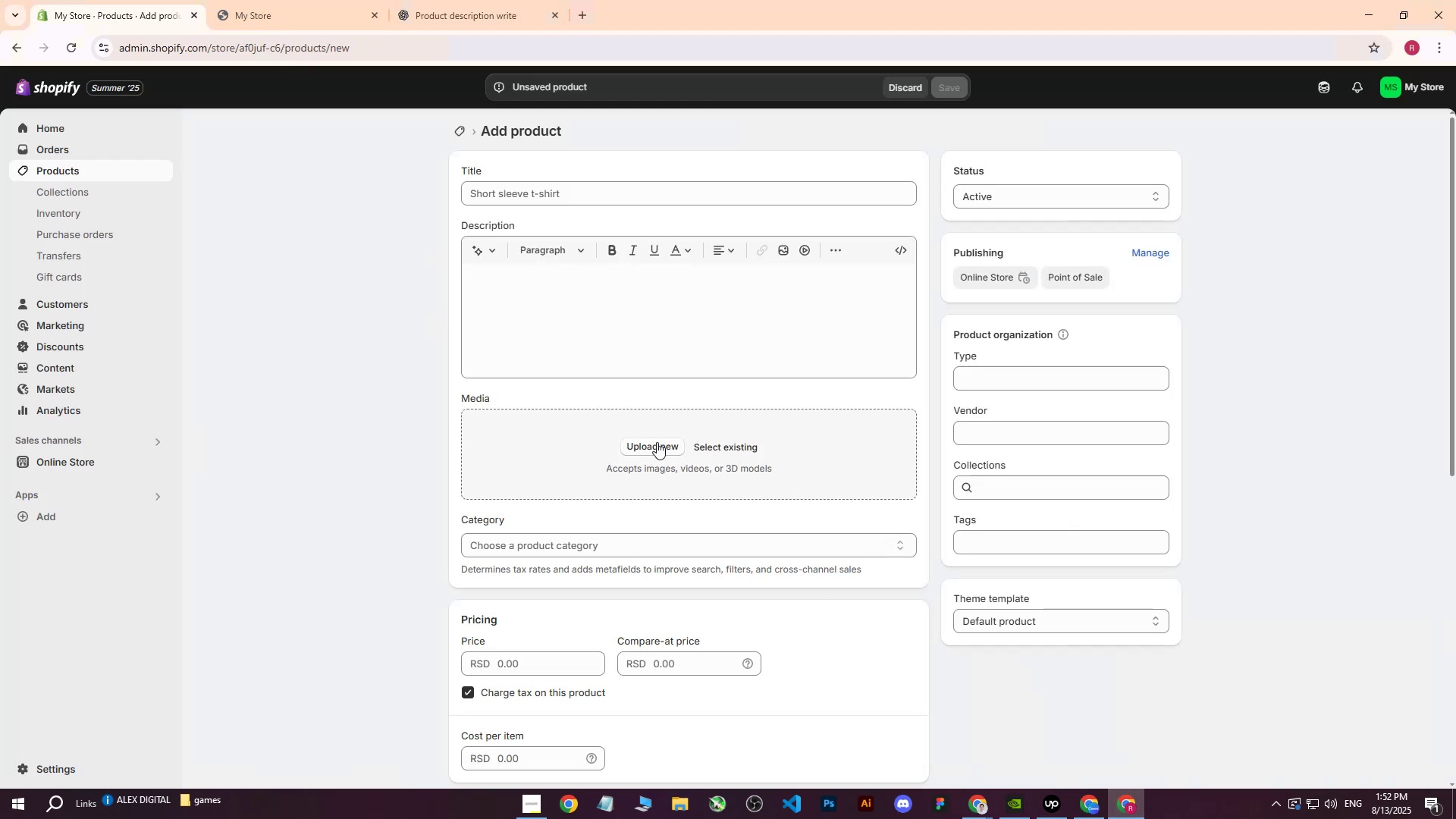 
left_click([657, 442])
 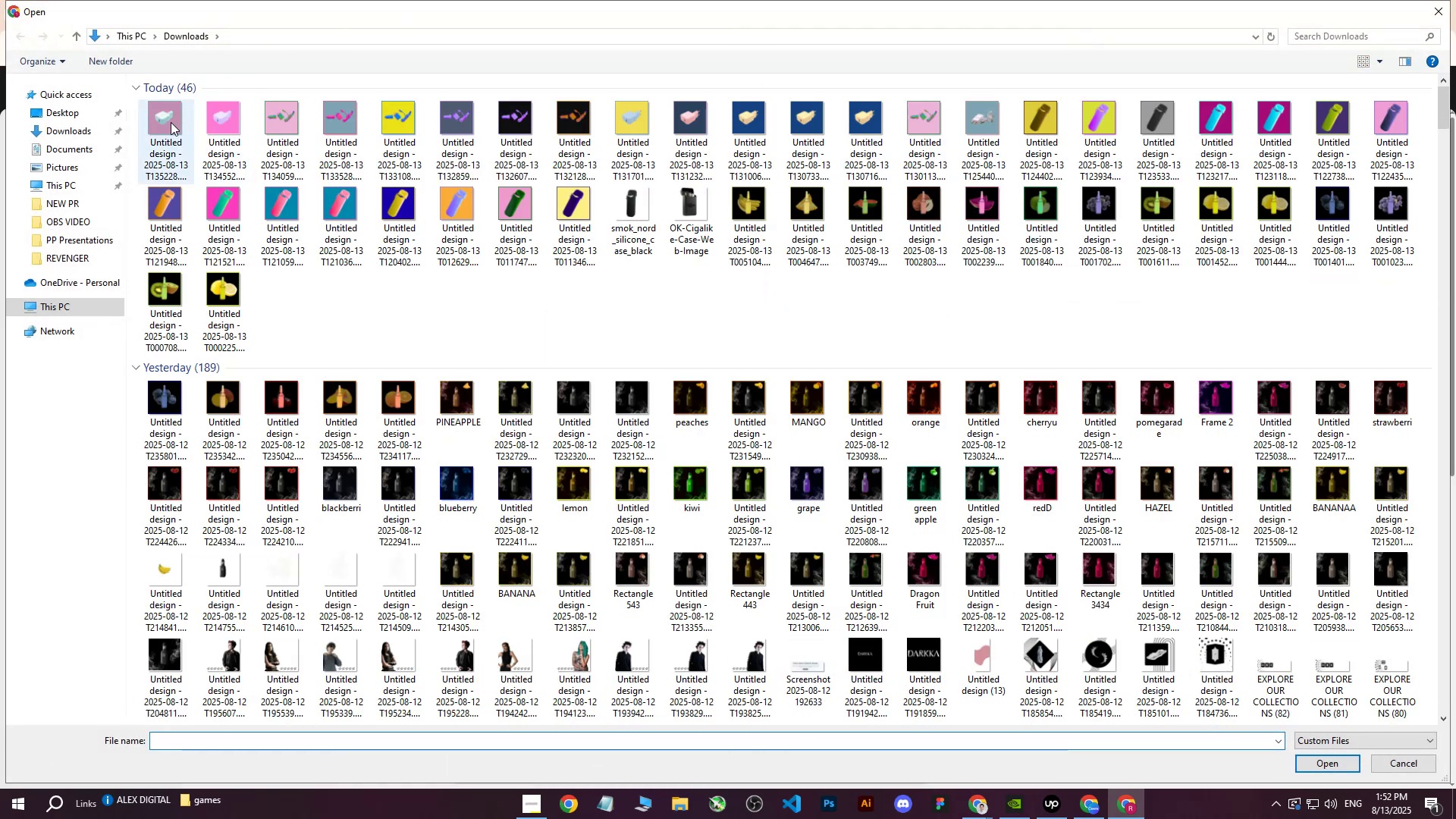 
left_click([162, 124])
 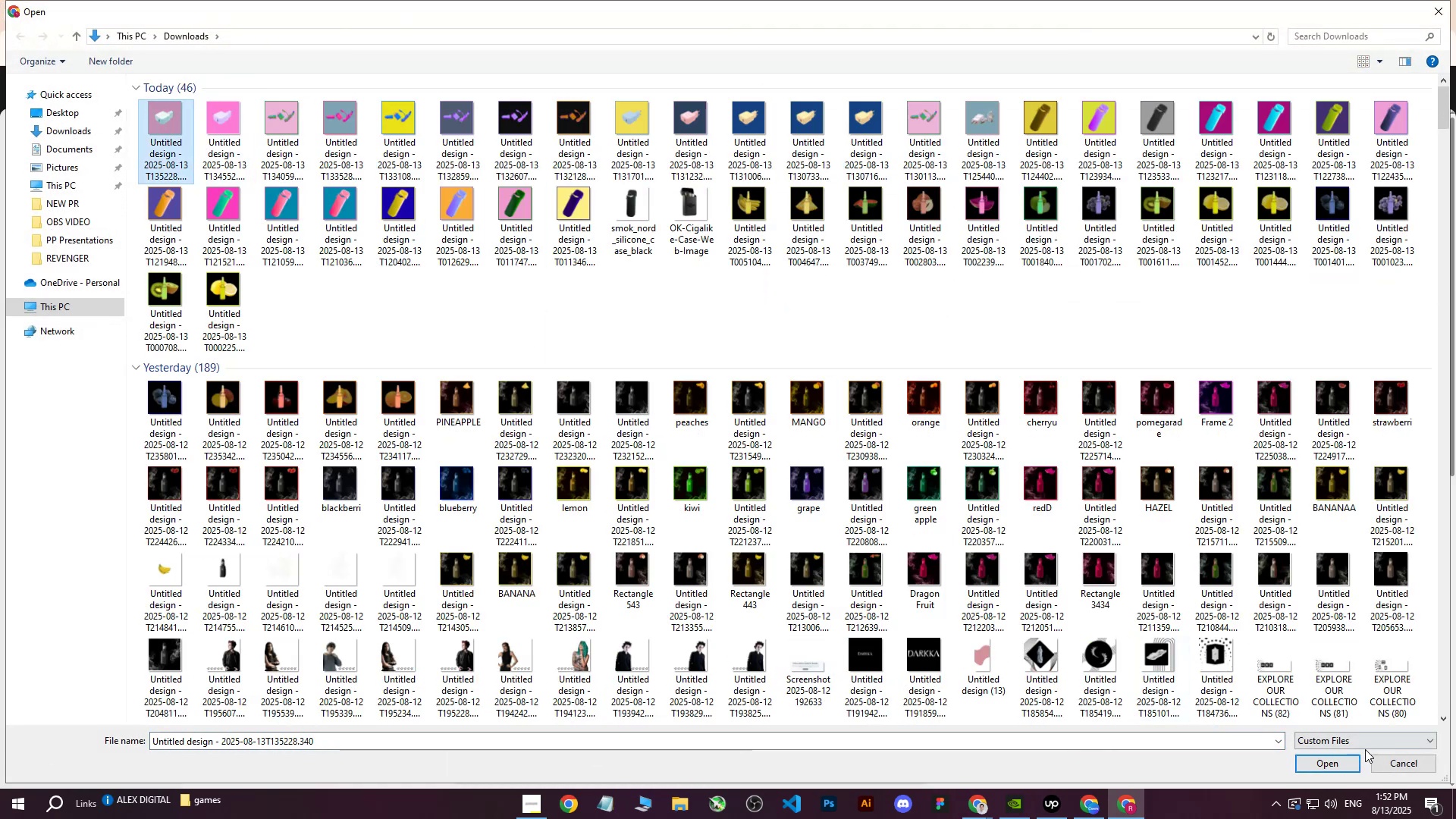 
left_click([1334, 759])
 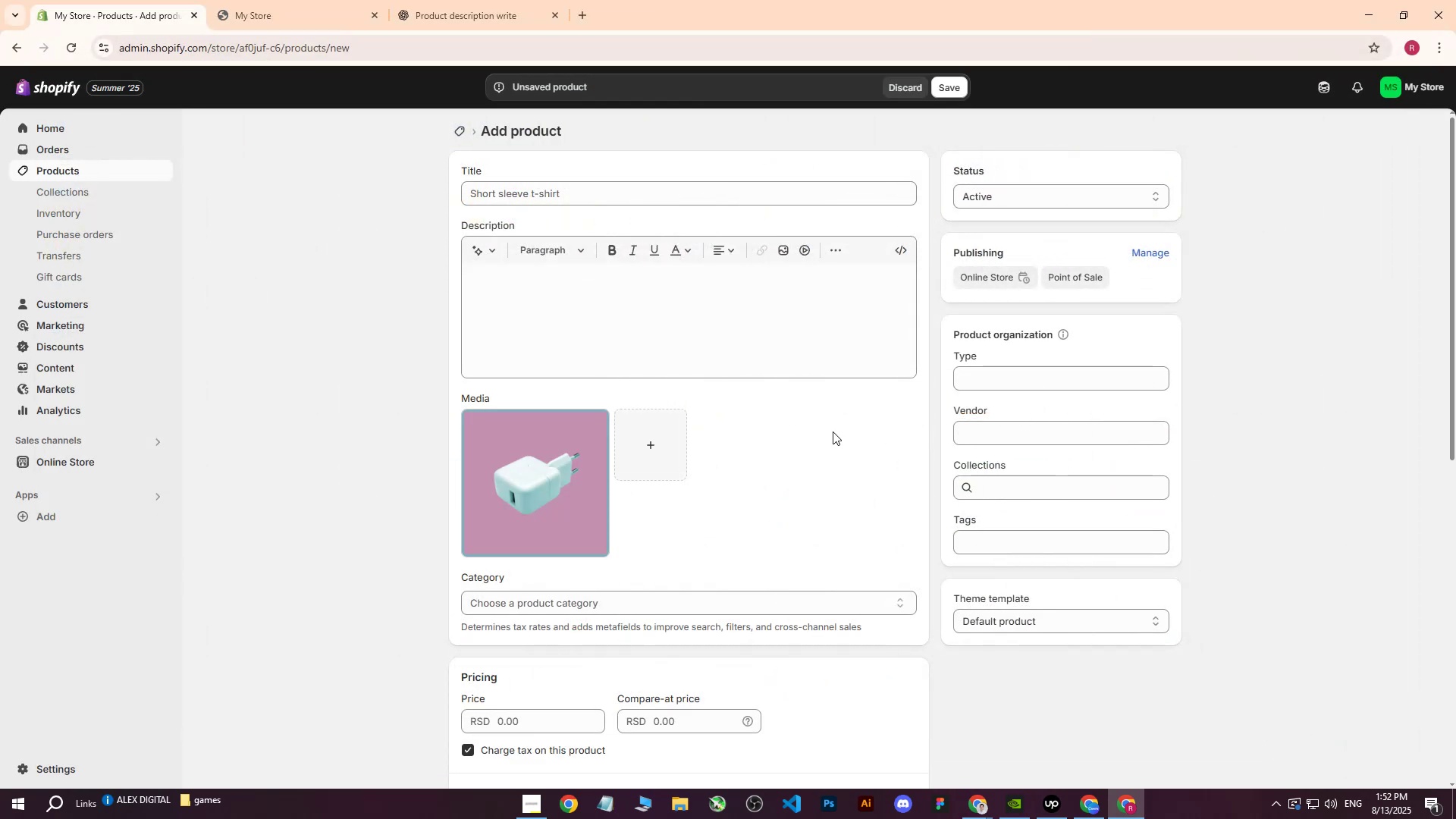 
wait(9.82)
 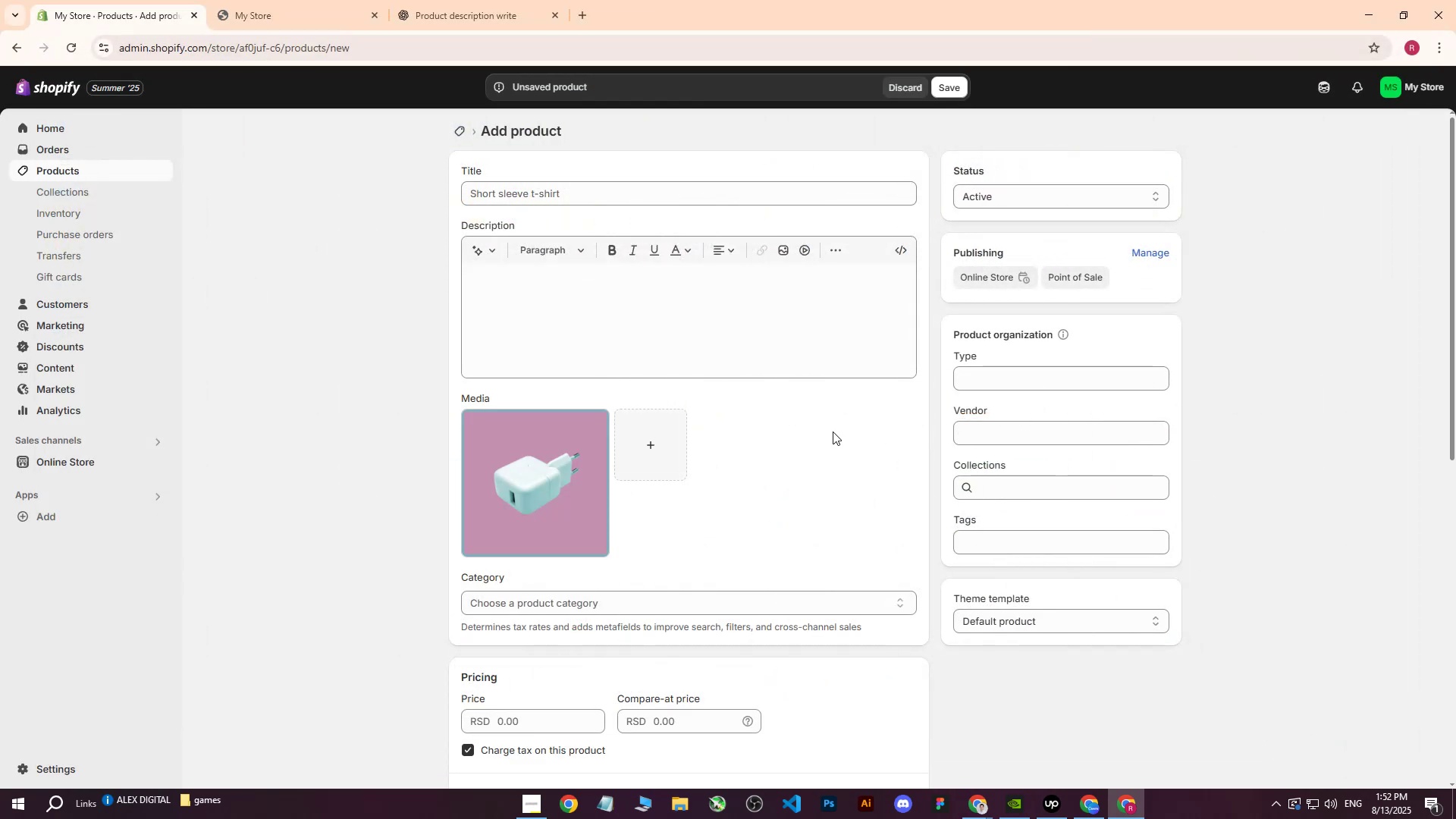 
left_click([961, 91])
 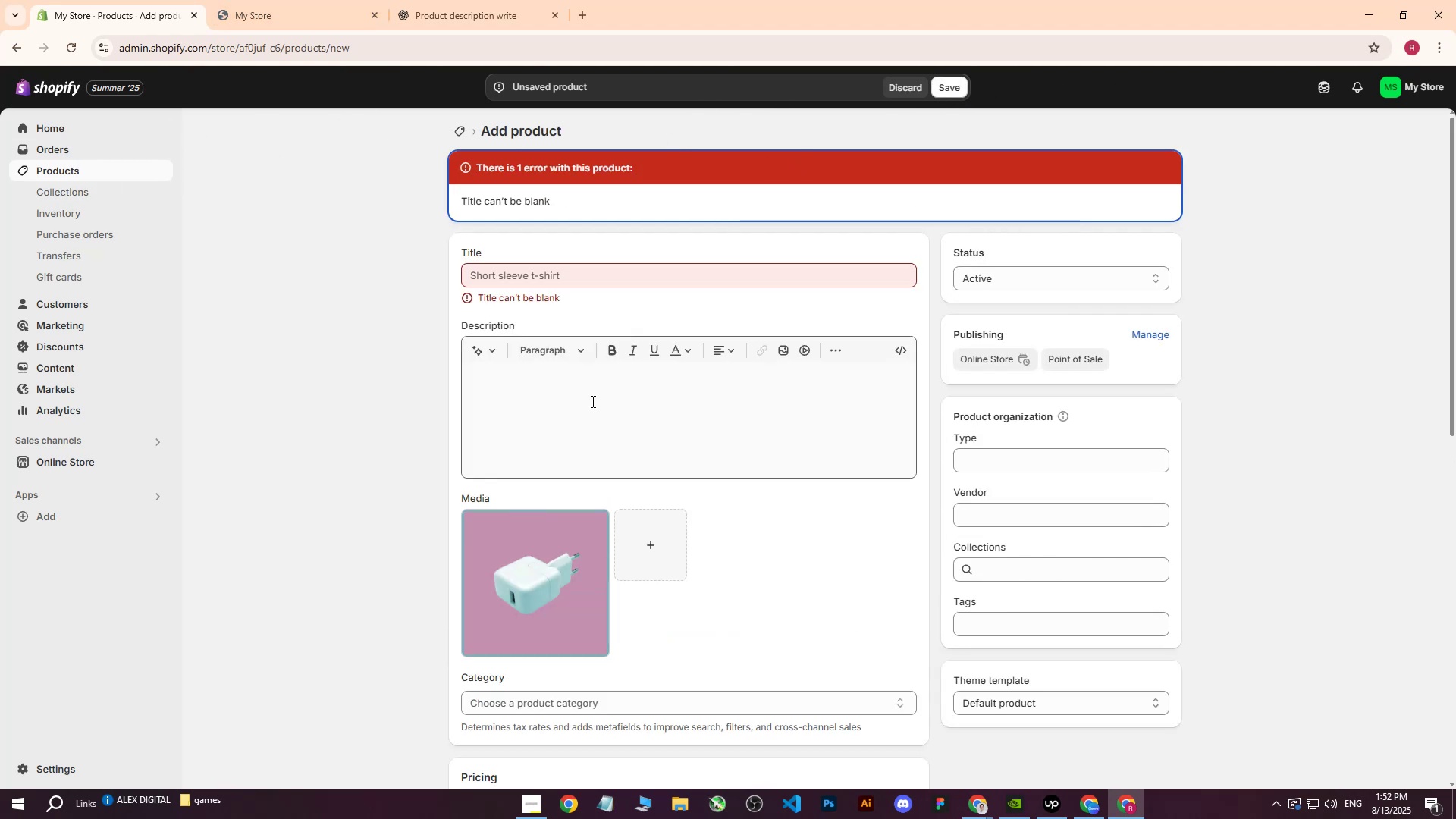 
left_click([557, 283])
 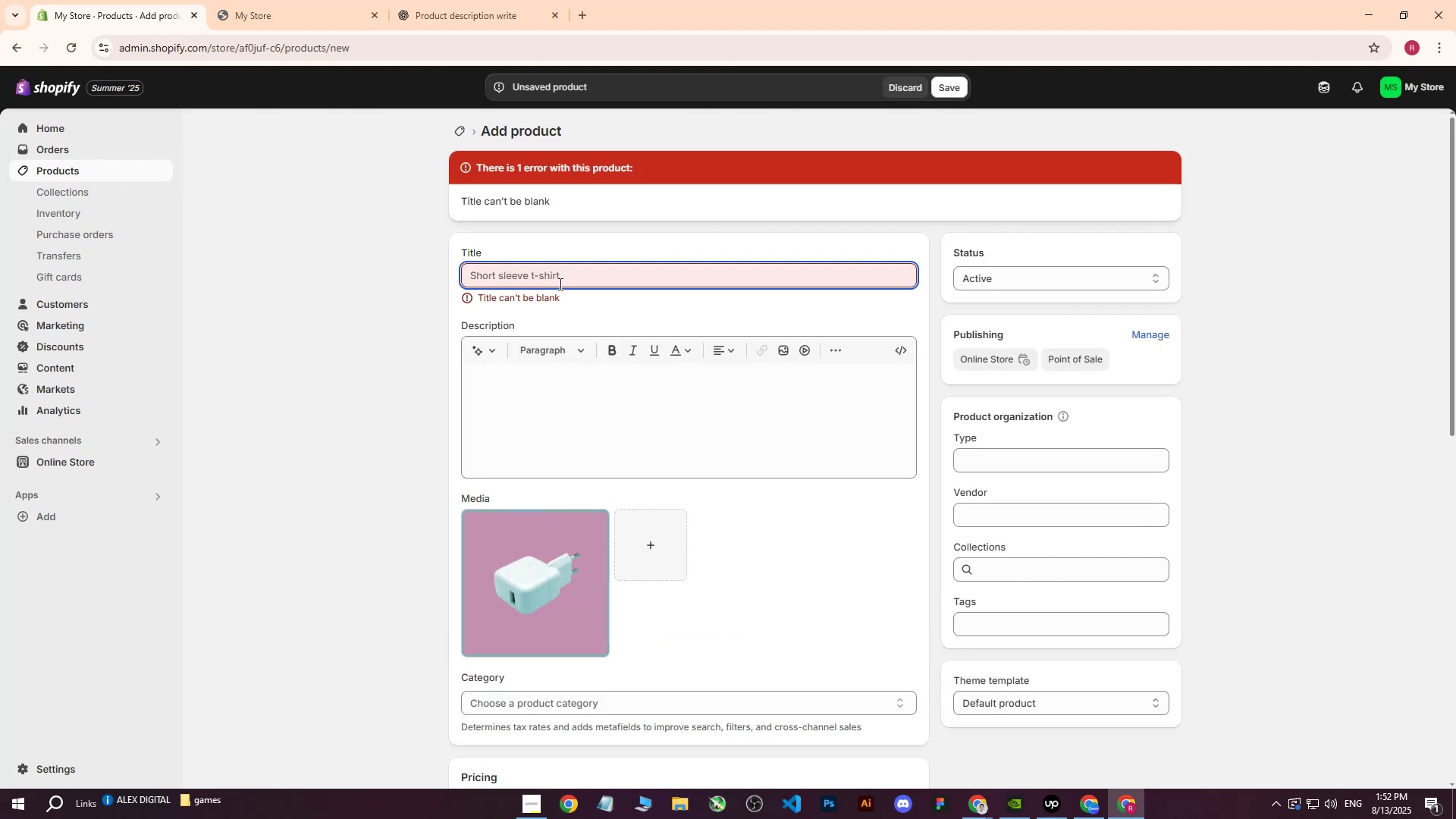 
key(Control+ControlLeft)
 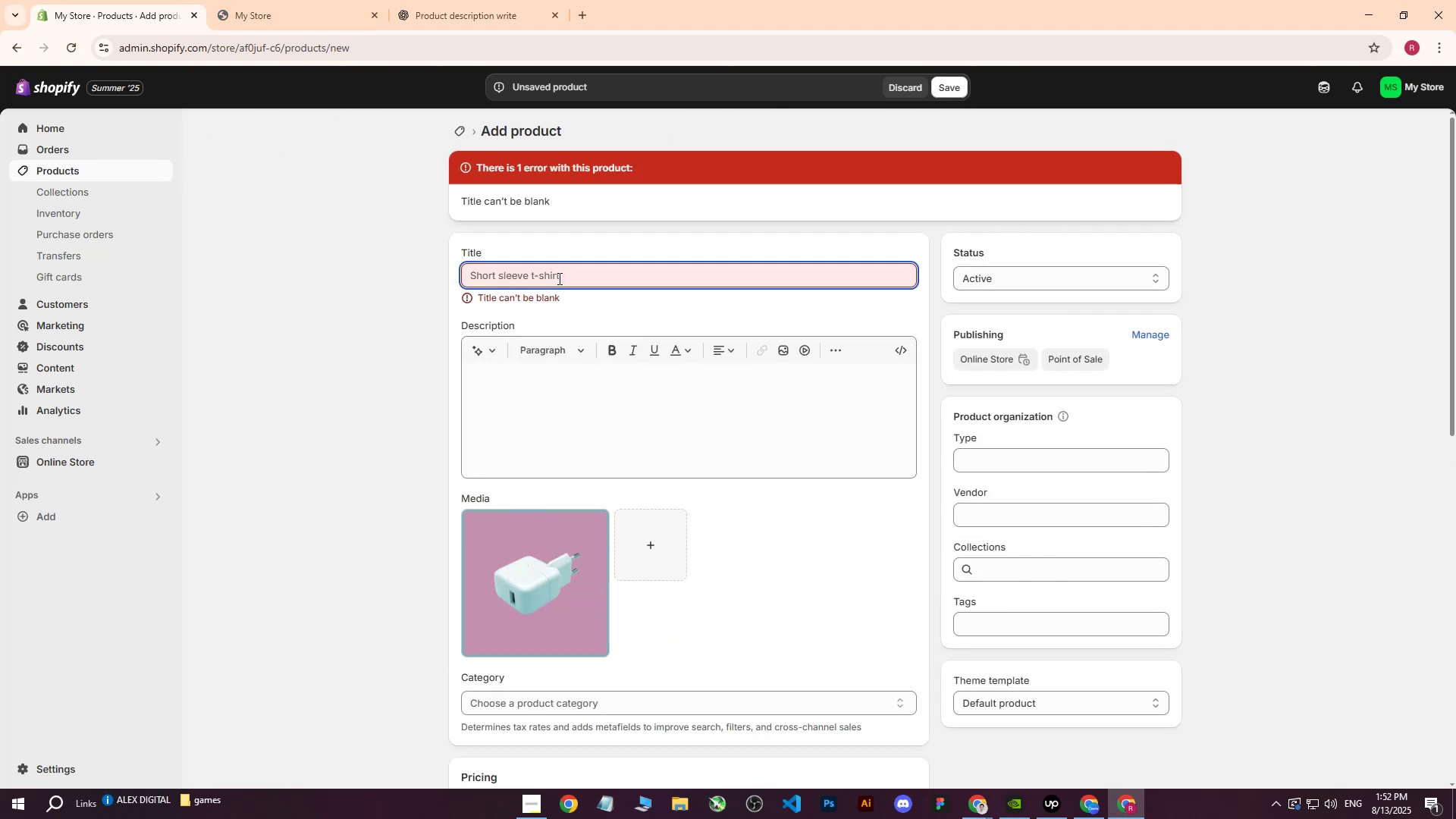 
key(Control+V)
 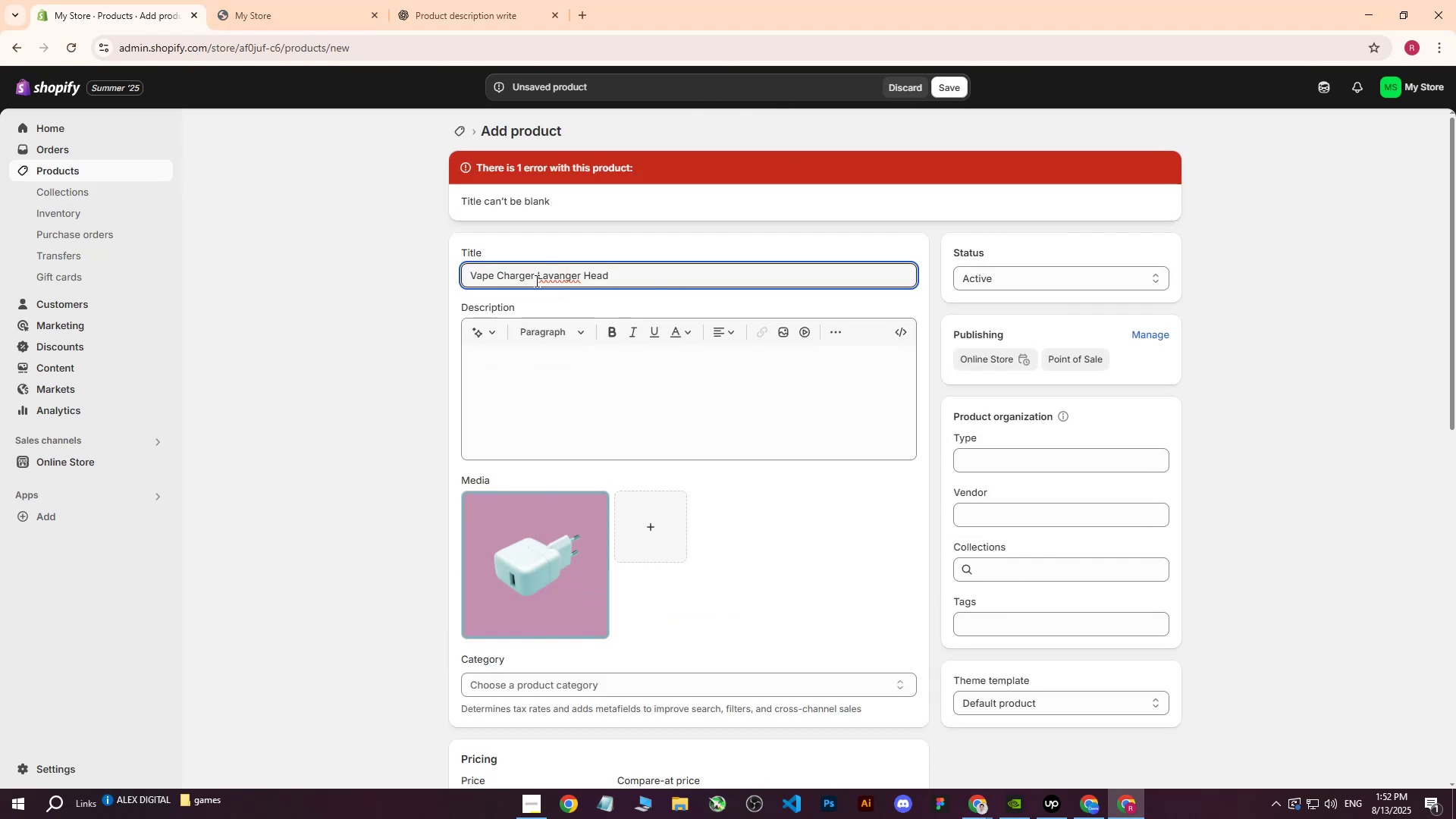 
left_click_drag(start_coordinate=[656, 277], to_coordinate=[404, 266])
 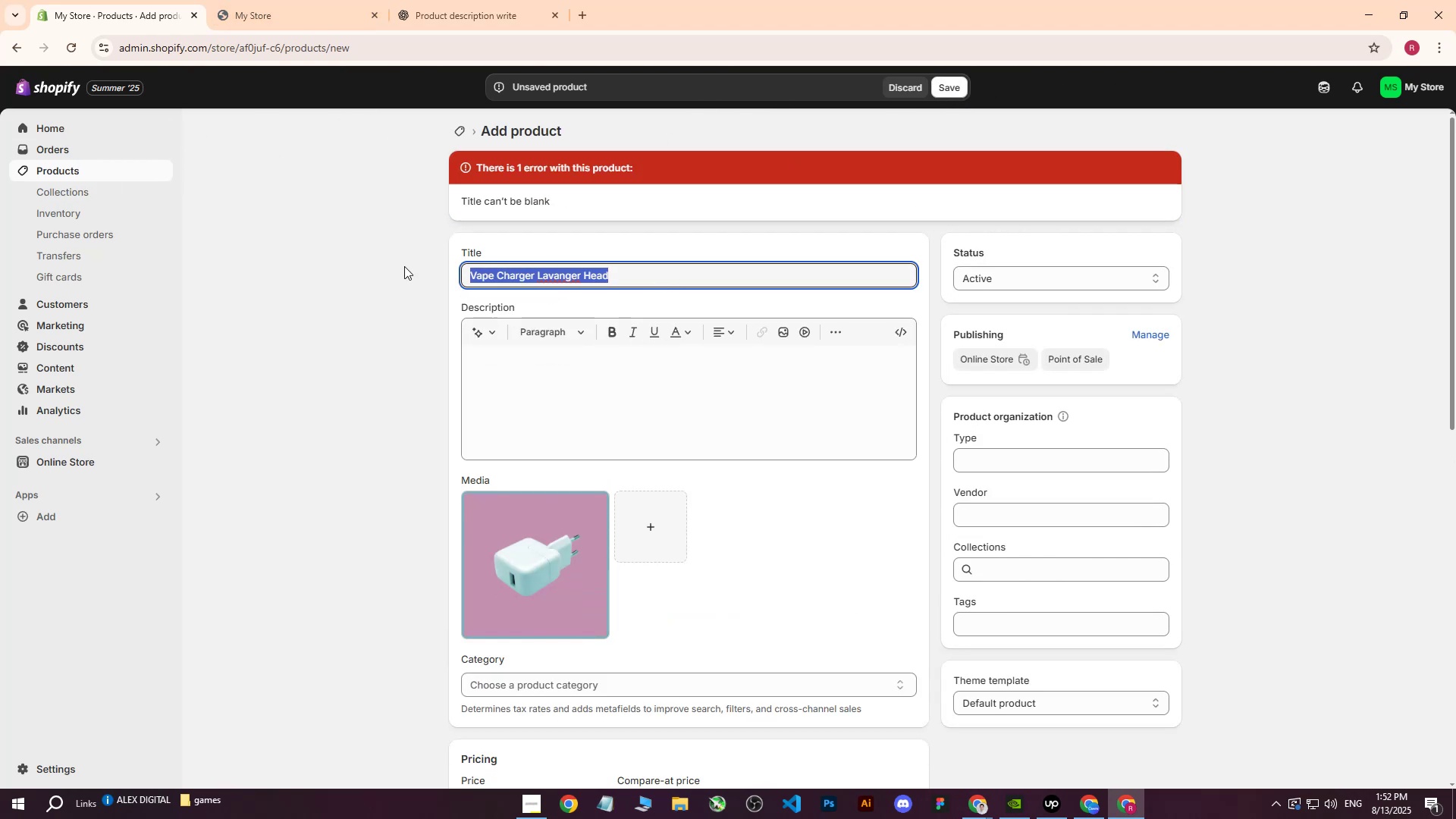 
key(Backspace)
 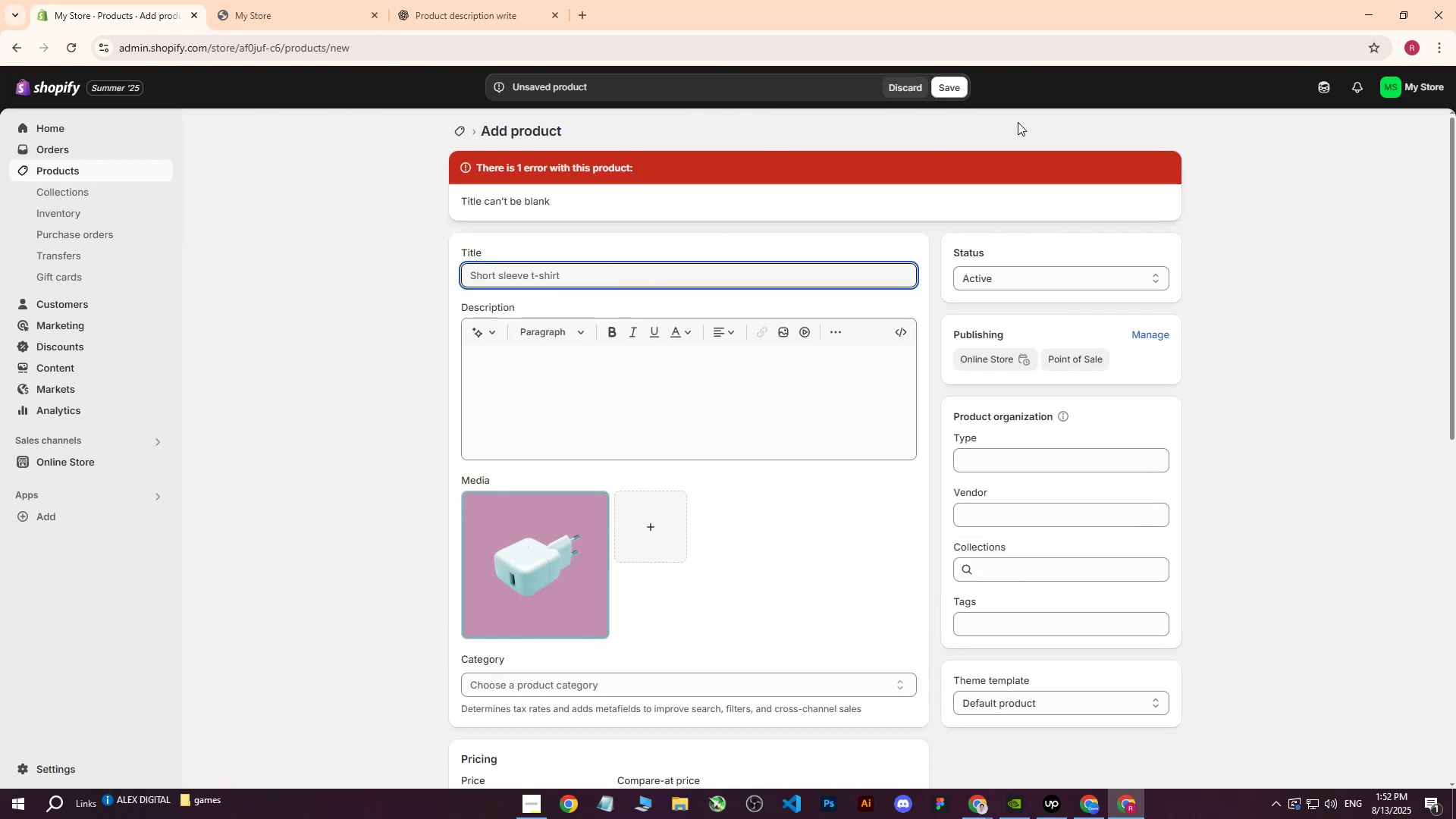 
left_click([947, 84])
 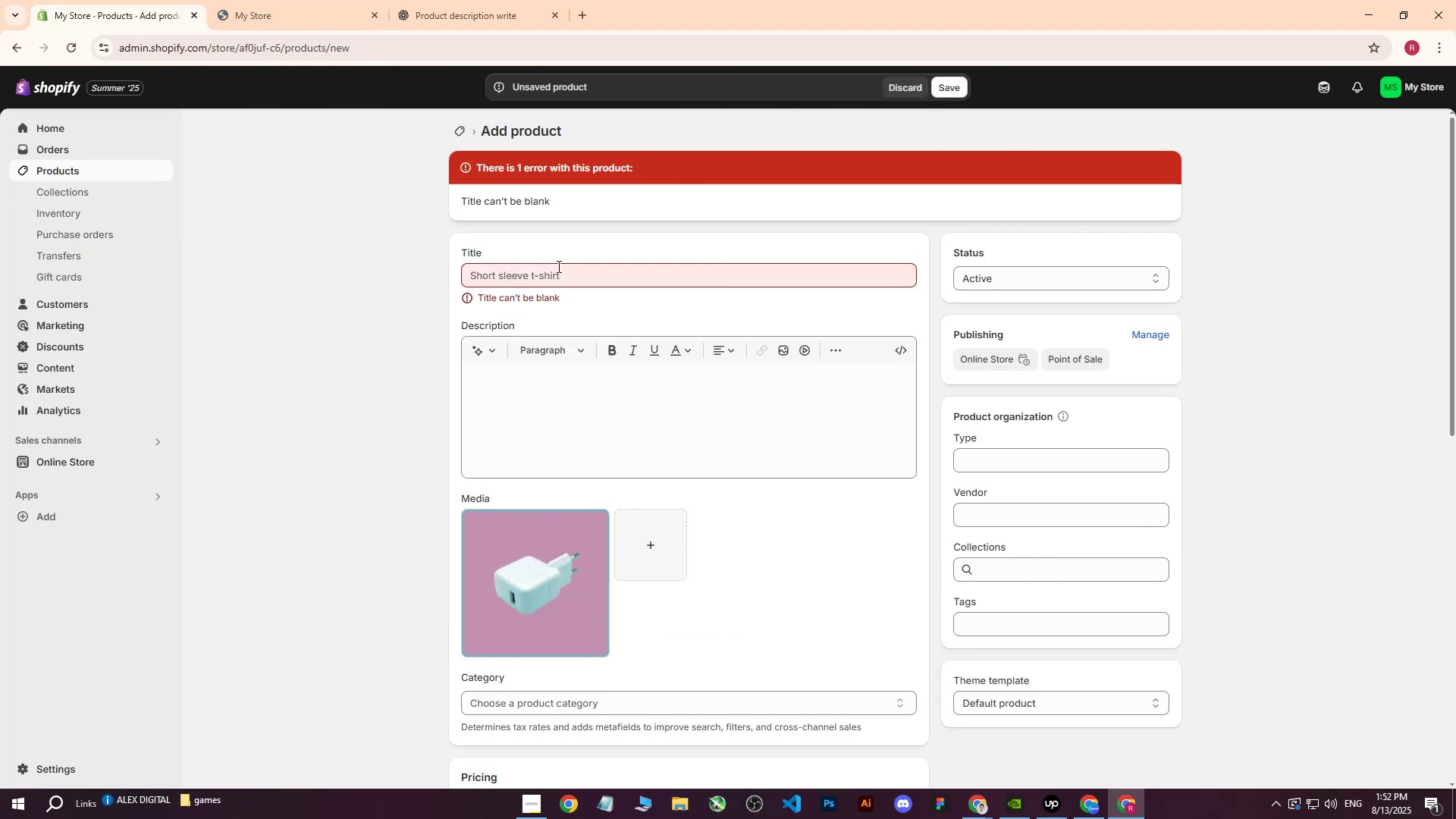 
left_click([605, 270])
 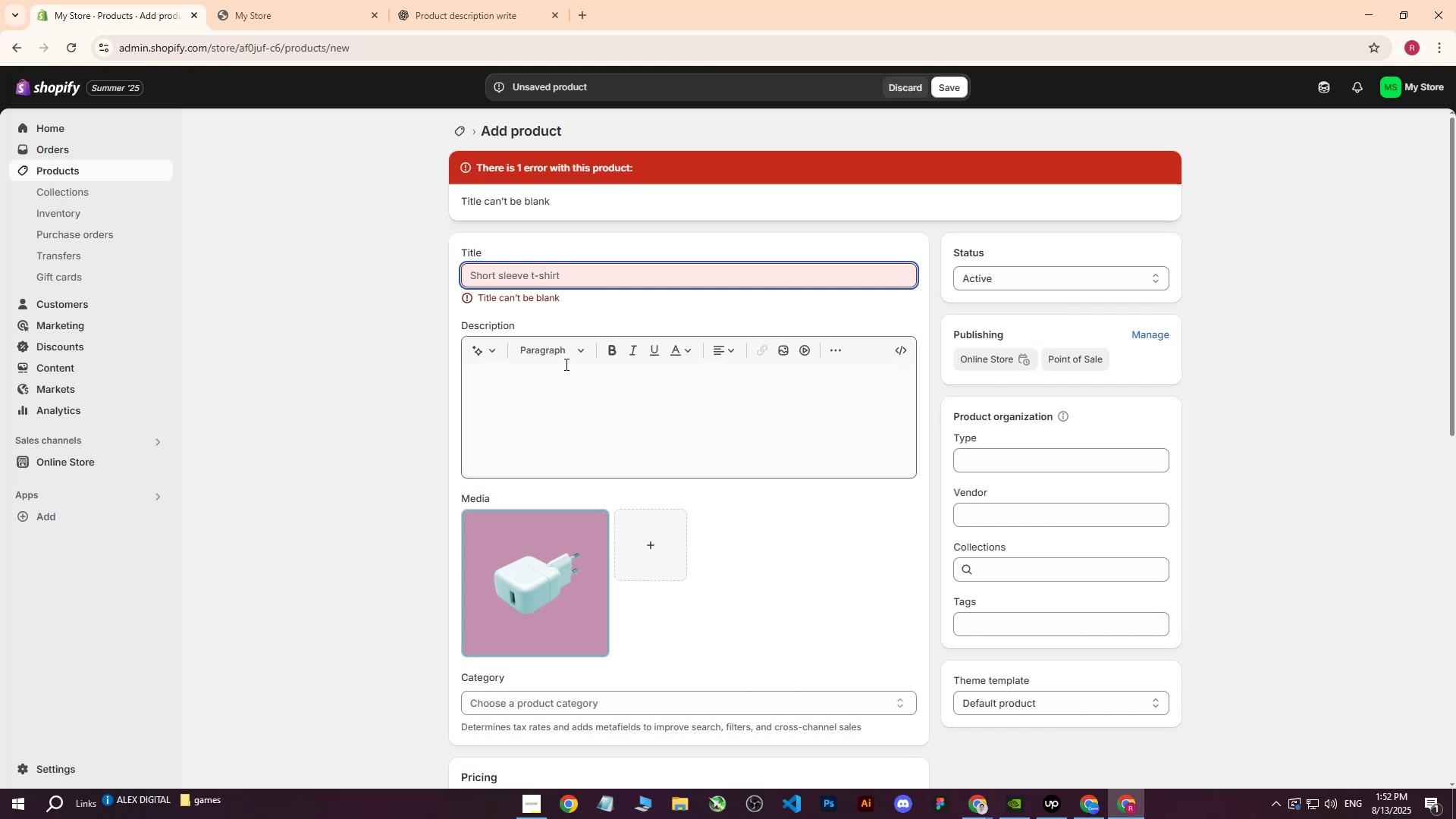 
key(V)
 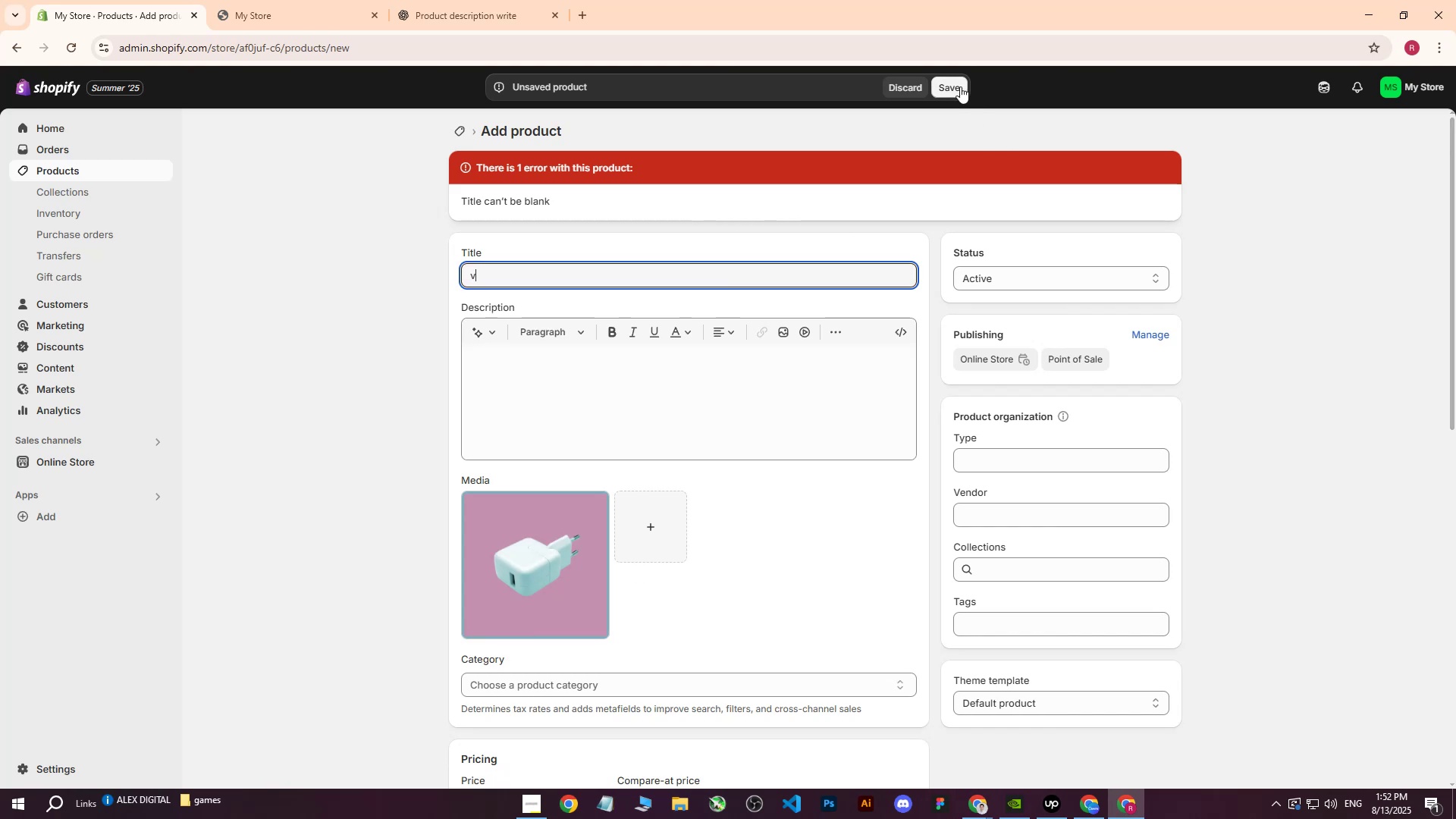 
left_click([960, 86])
 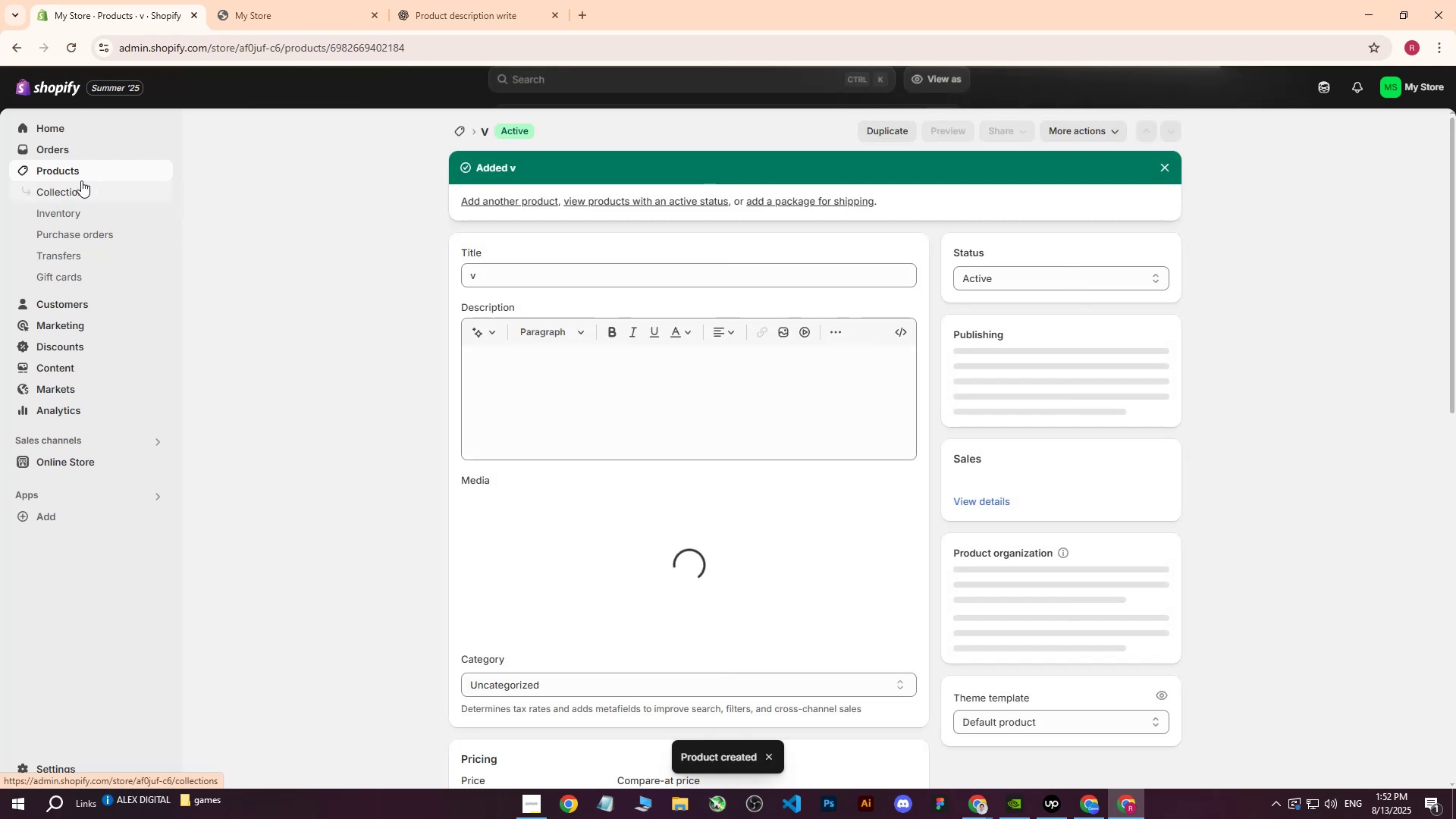 
left_click([75, 169])
 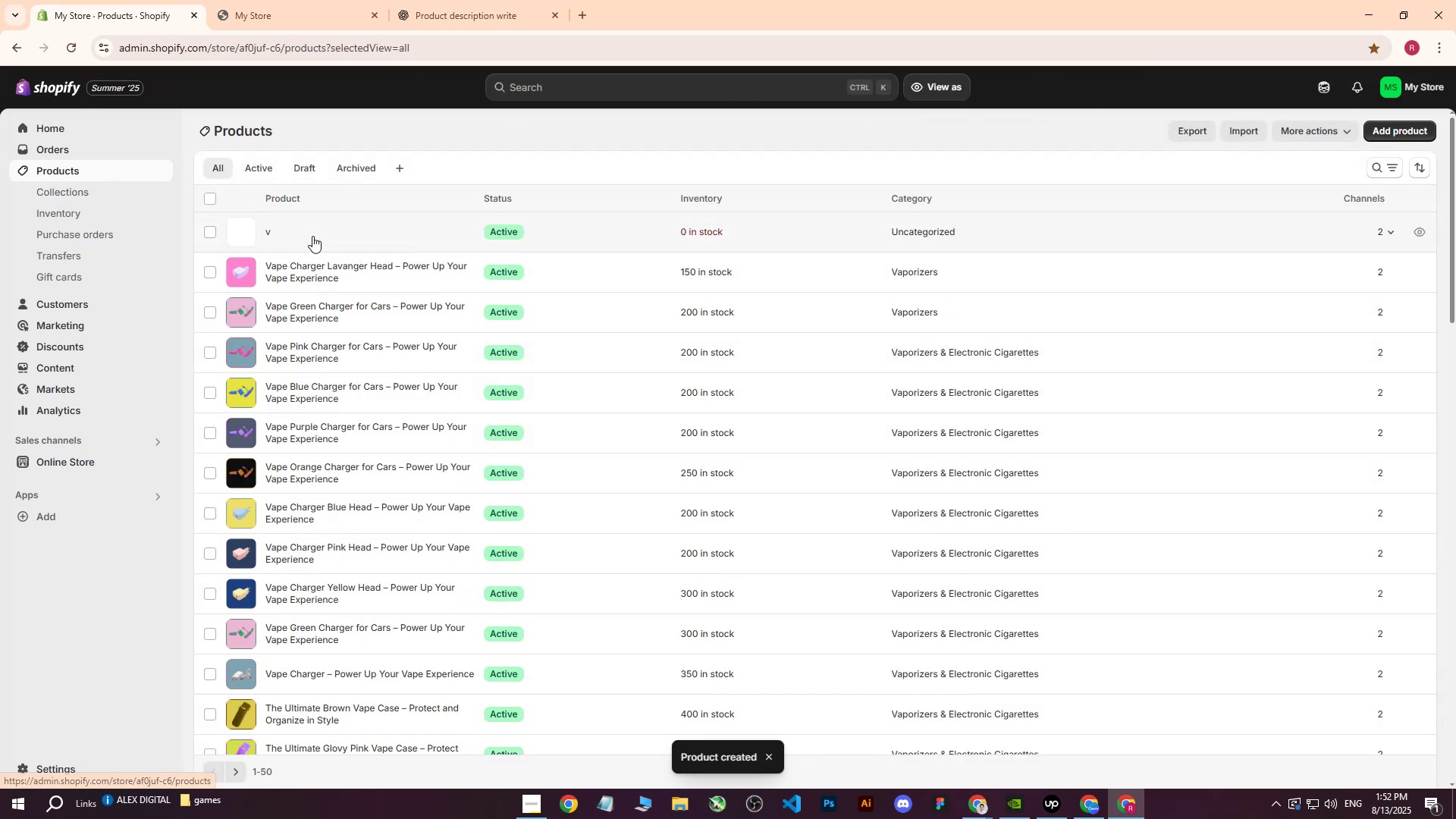 
left_click([337, 268])
 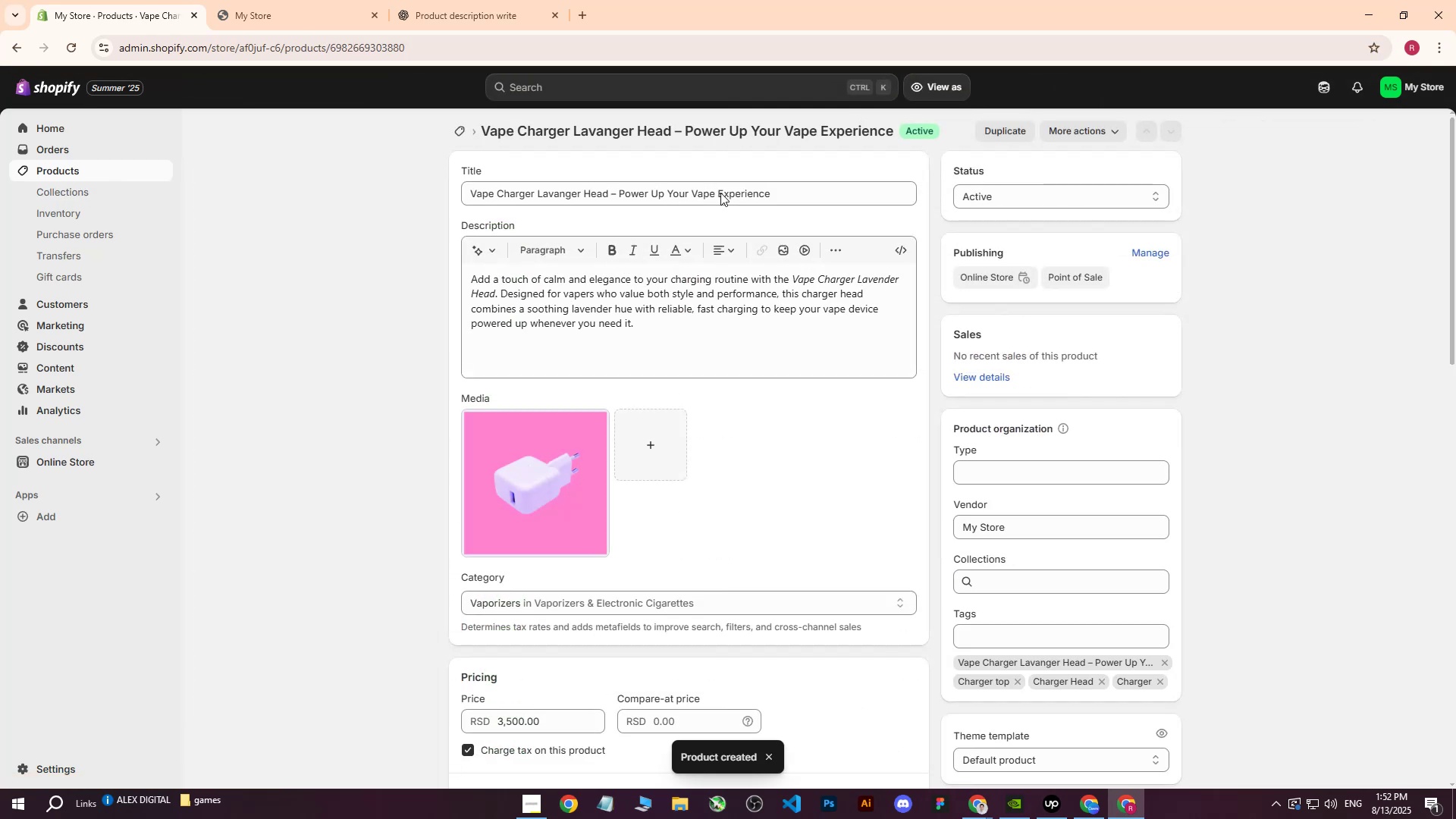 
left_click_drag(start_coordinate=[816, 192], to_coordinate=[441, 180])
 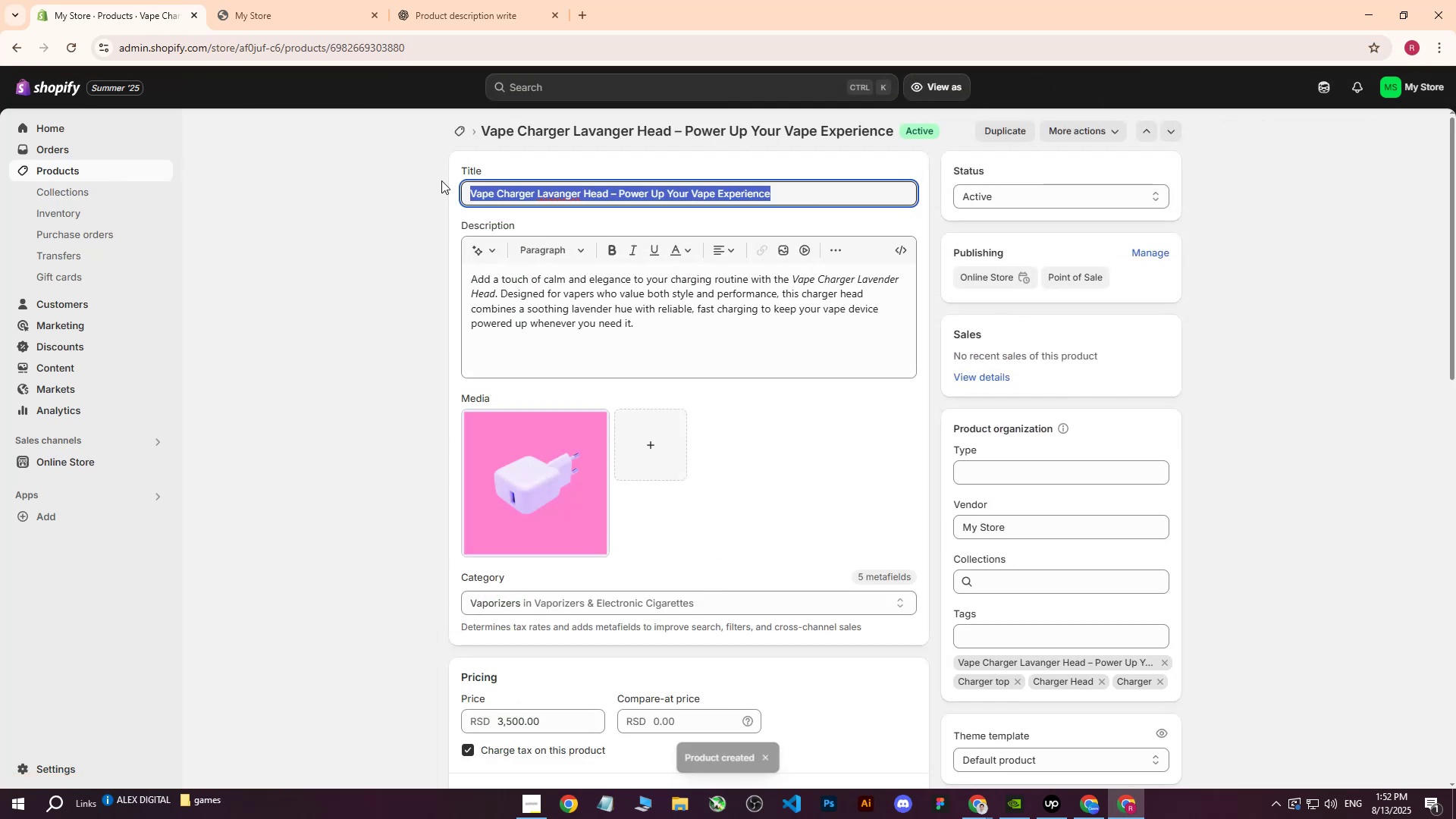 
key(Control+ControlLeft)
 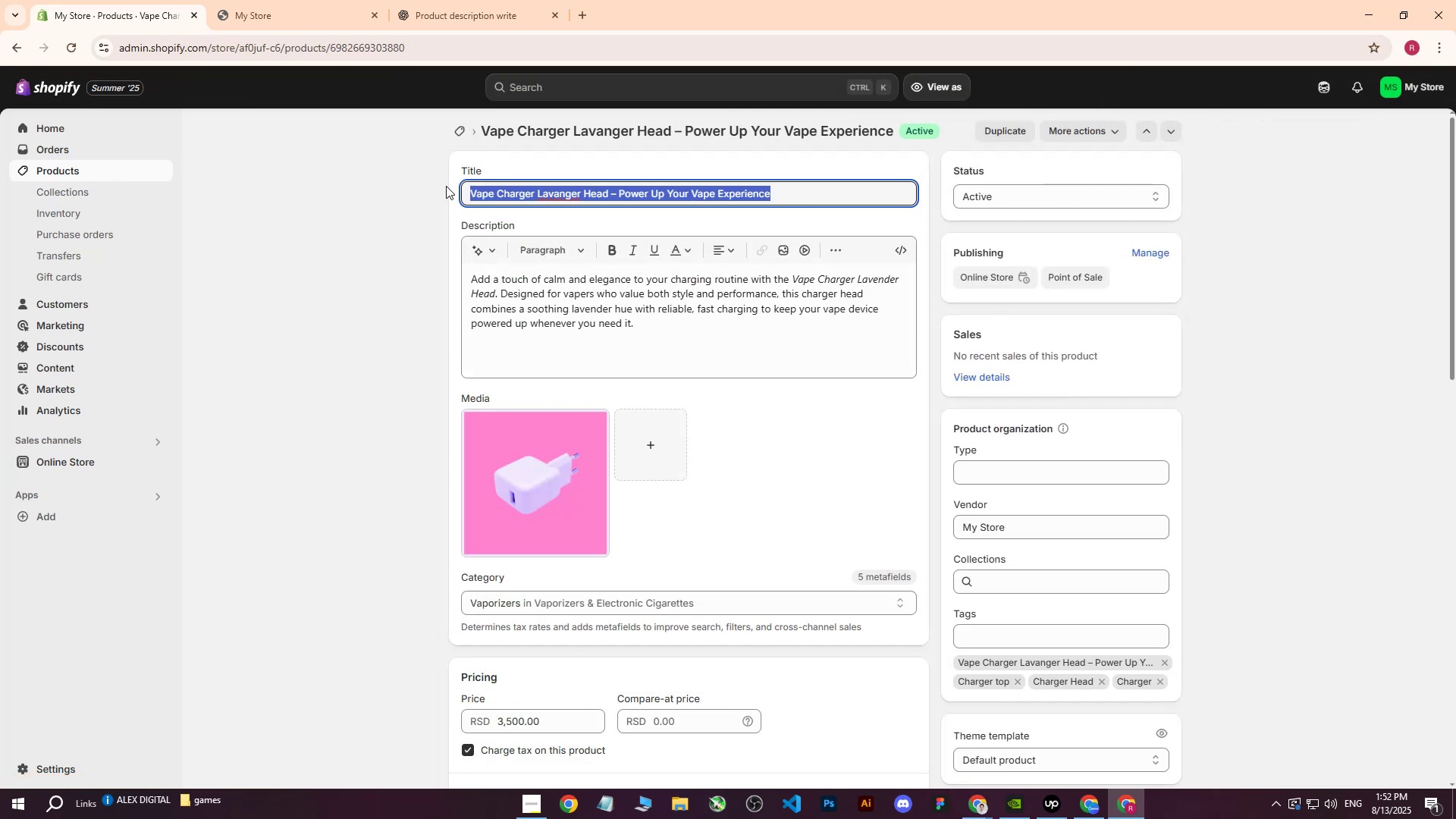 
key(Control+C)
 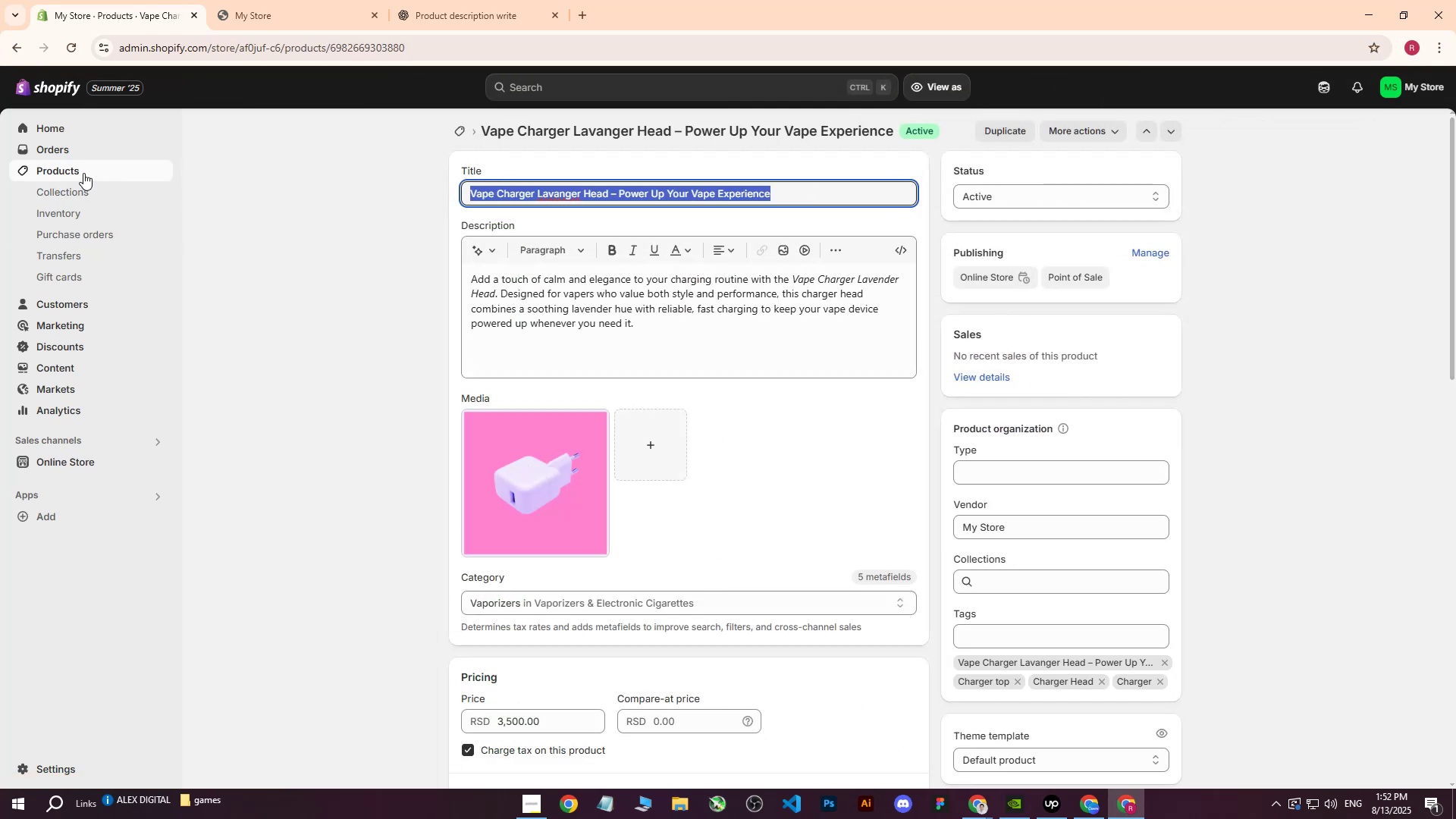 
left_click([71, 170])
 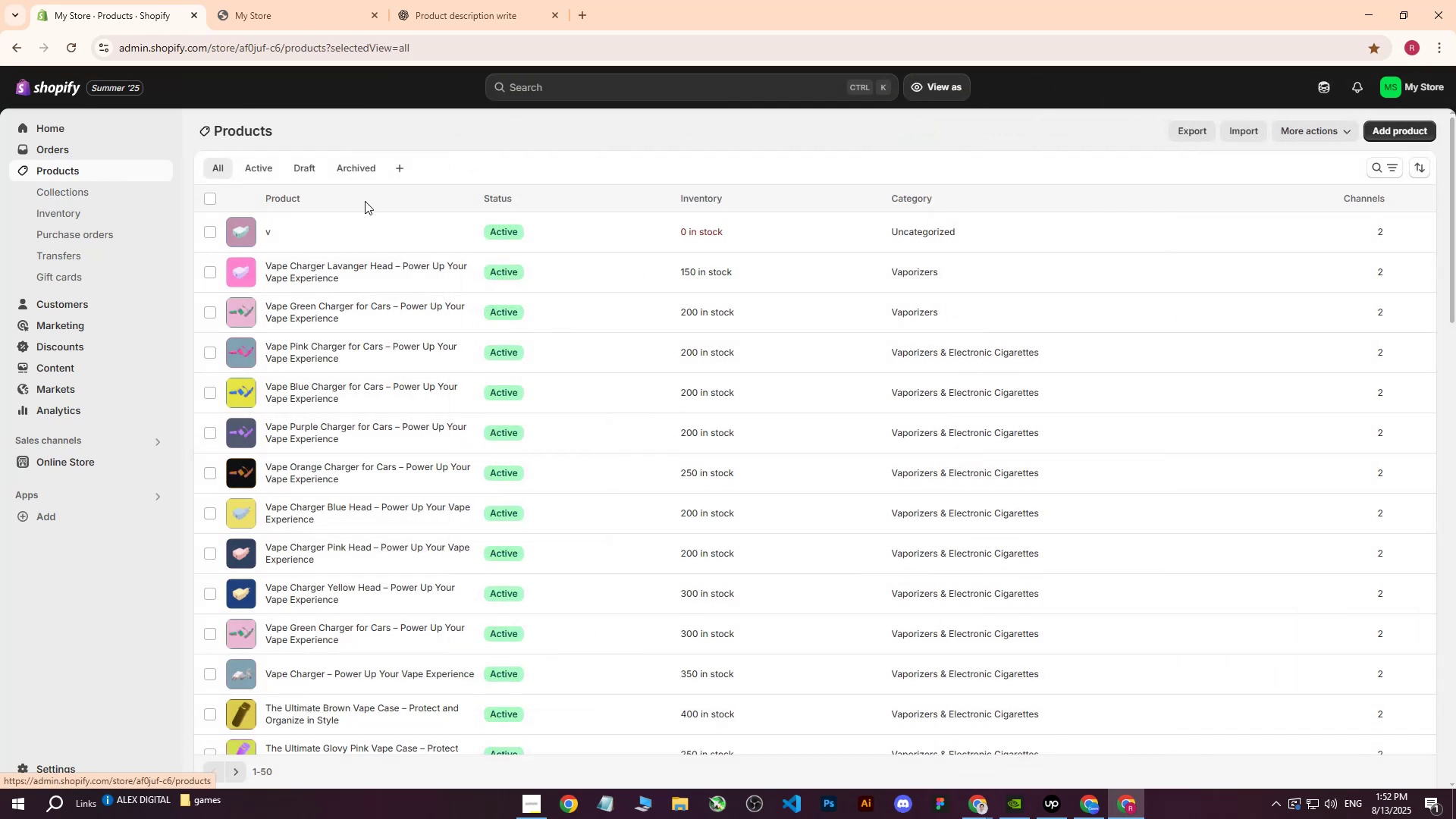 
left_click([314, 230])
 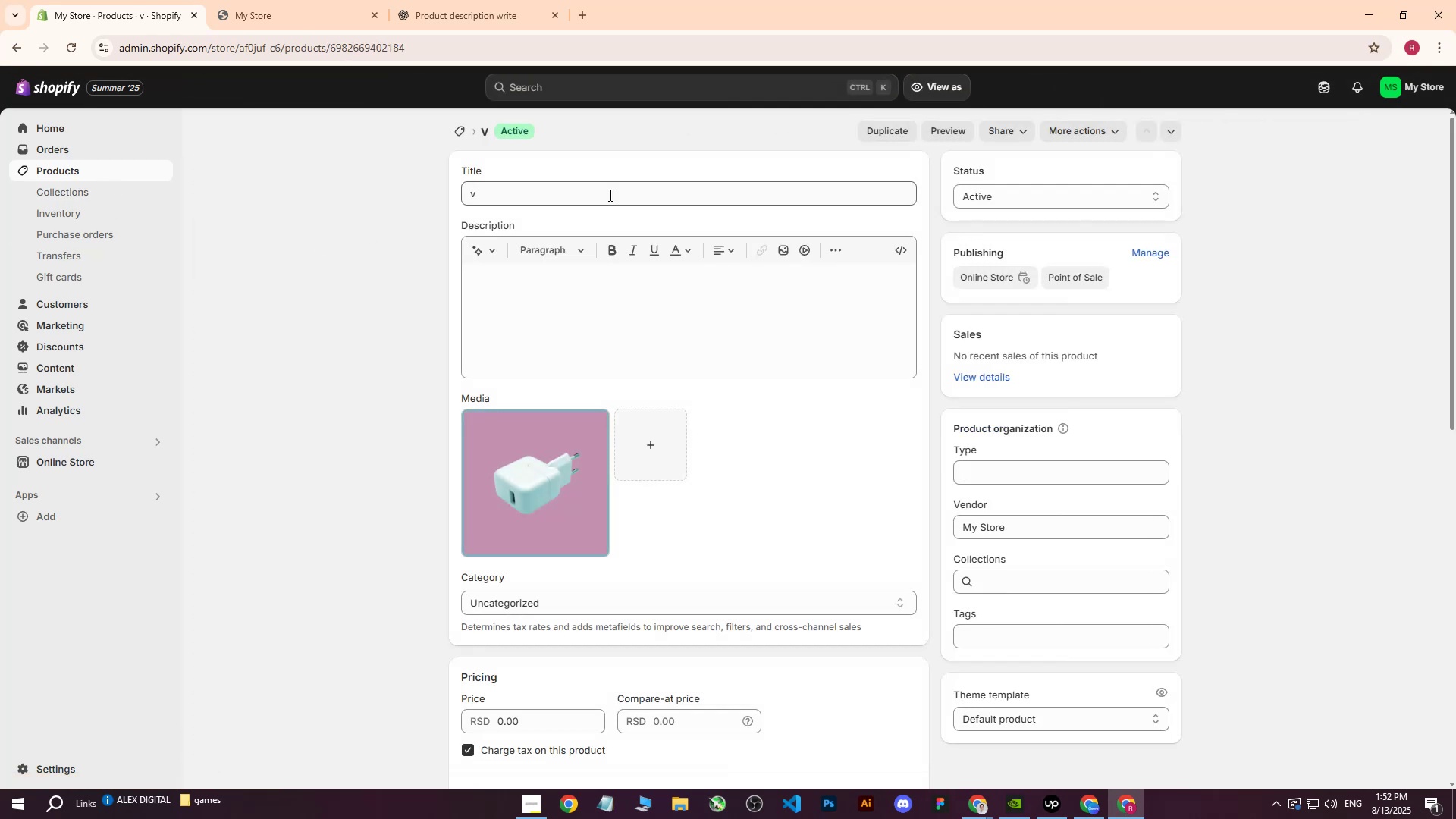 
left_click([595, 199])
 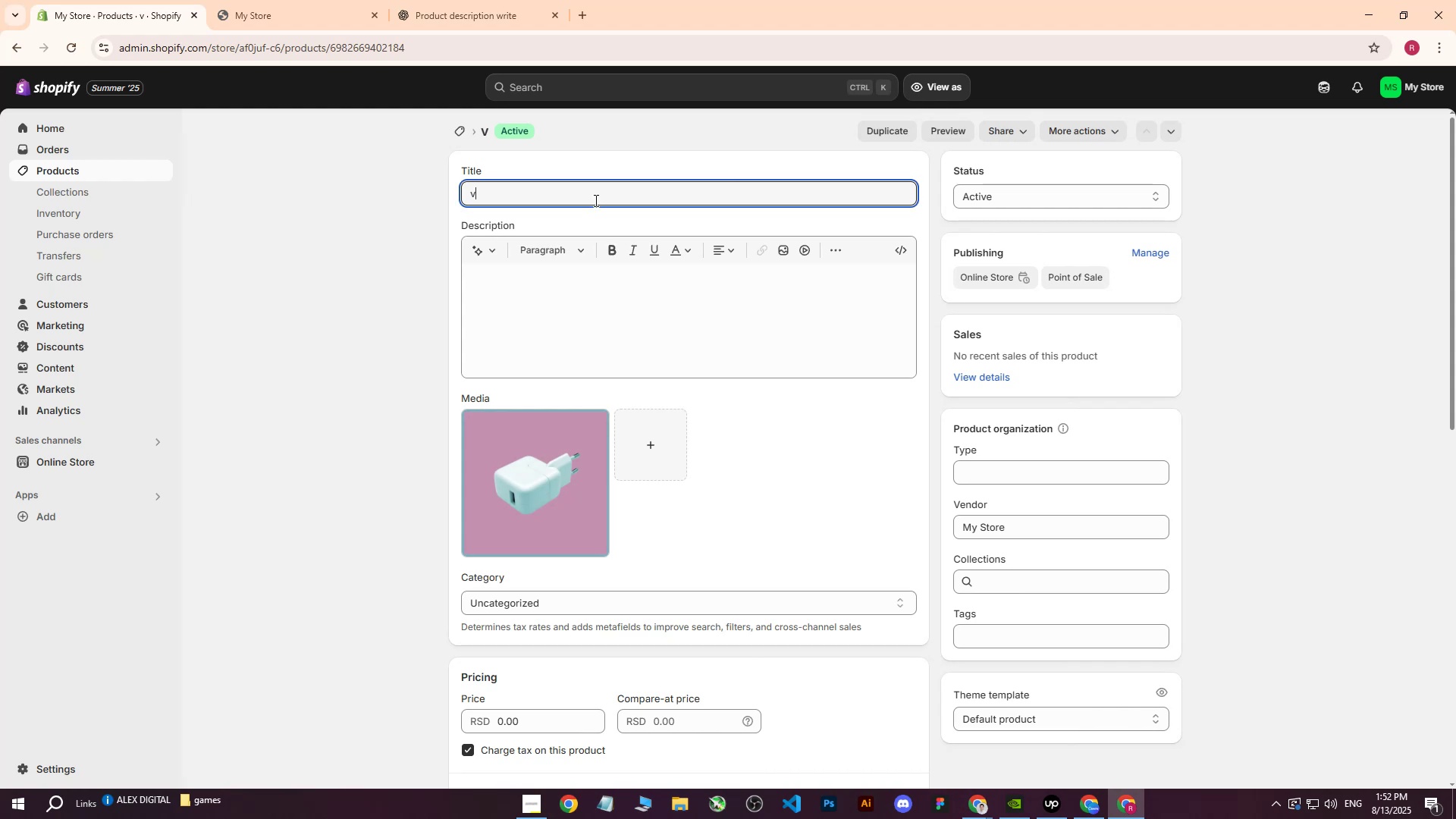 
key(Control+ControlLeft)
 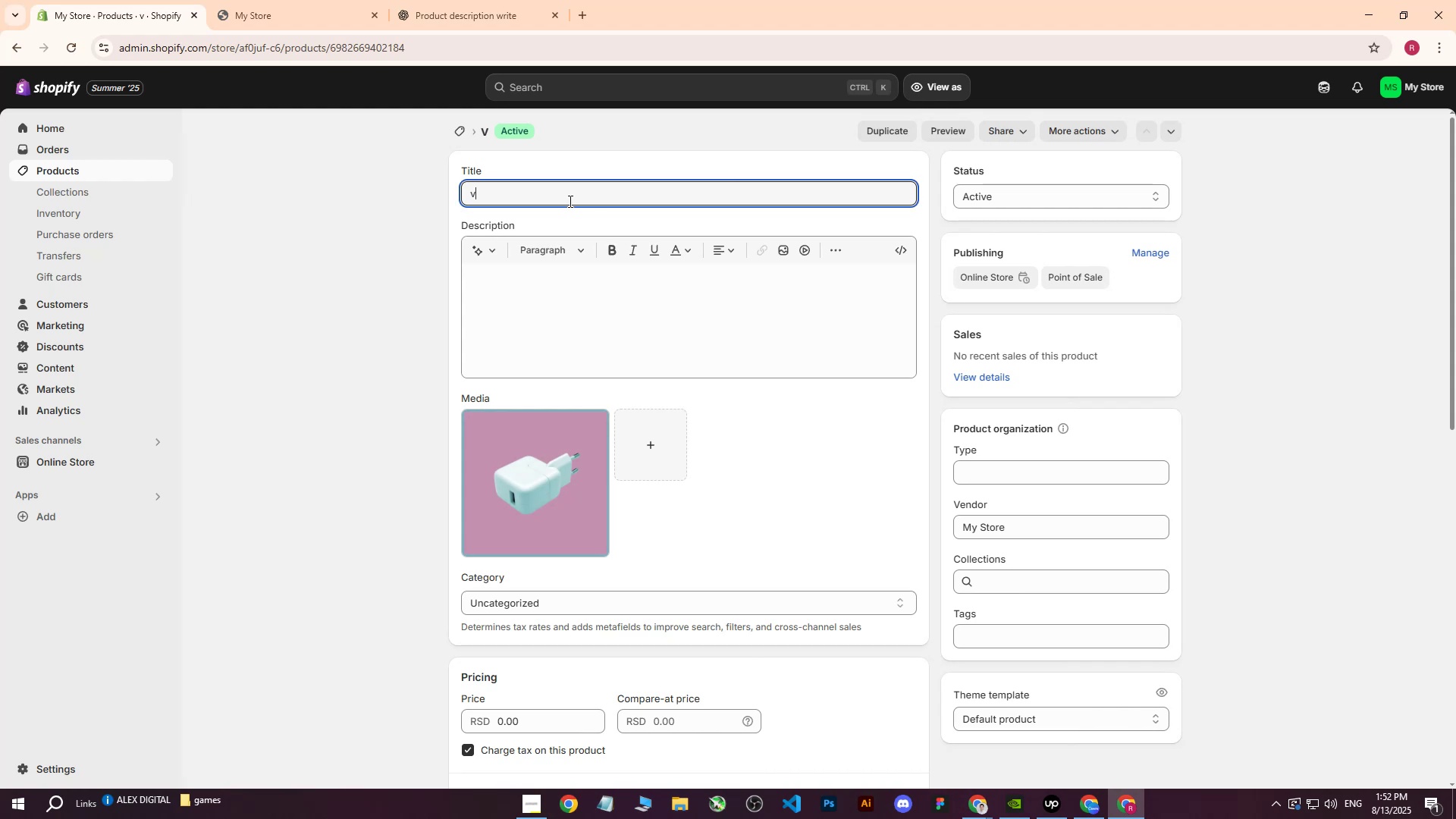 
left_click_drag(start_coordinate=[542, 199], to_coordinate=[419, 193])
 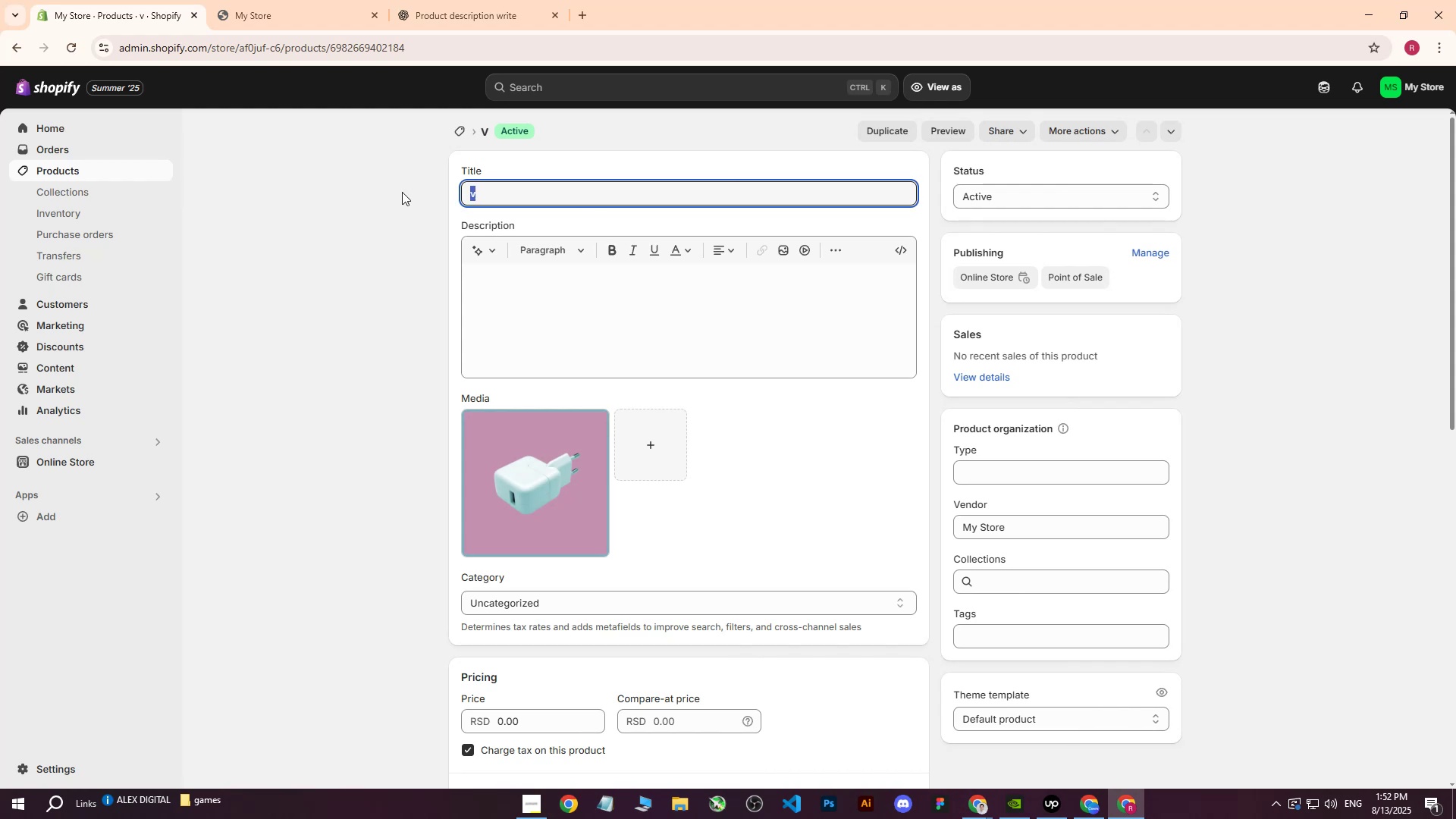 
key(Control+ControlLeft)
 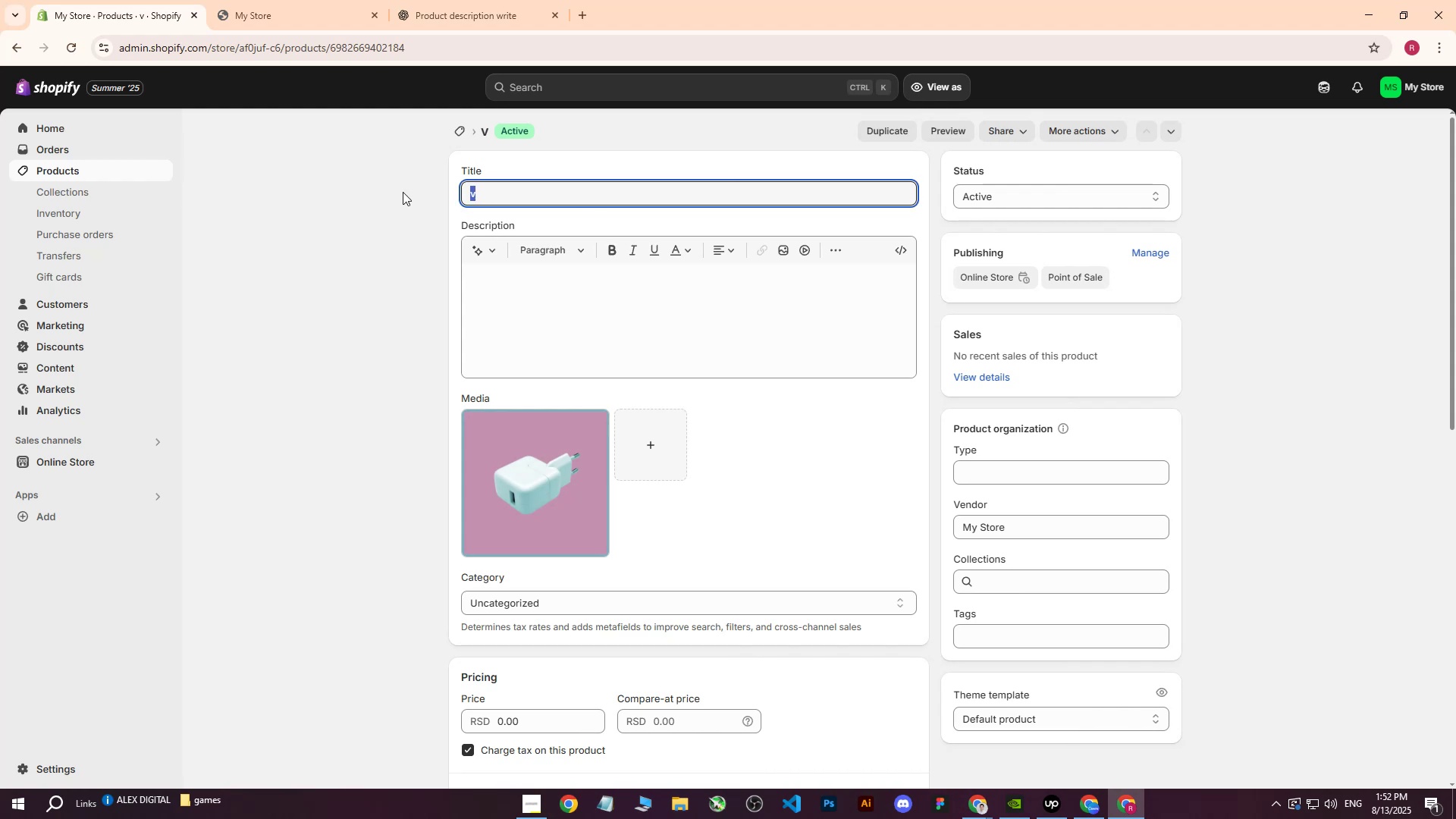 
key(Control+V)
 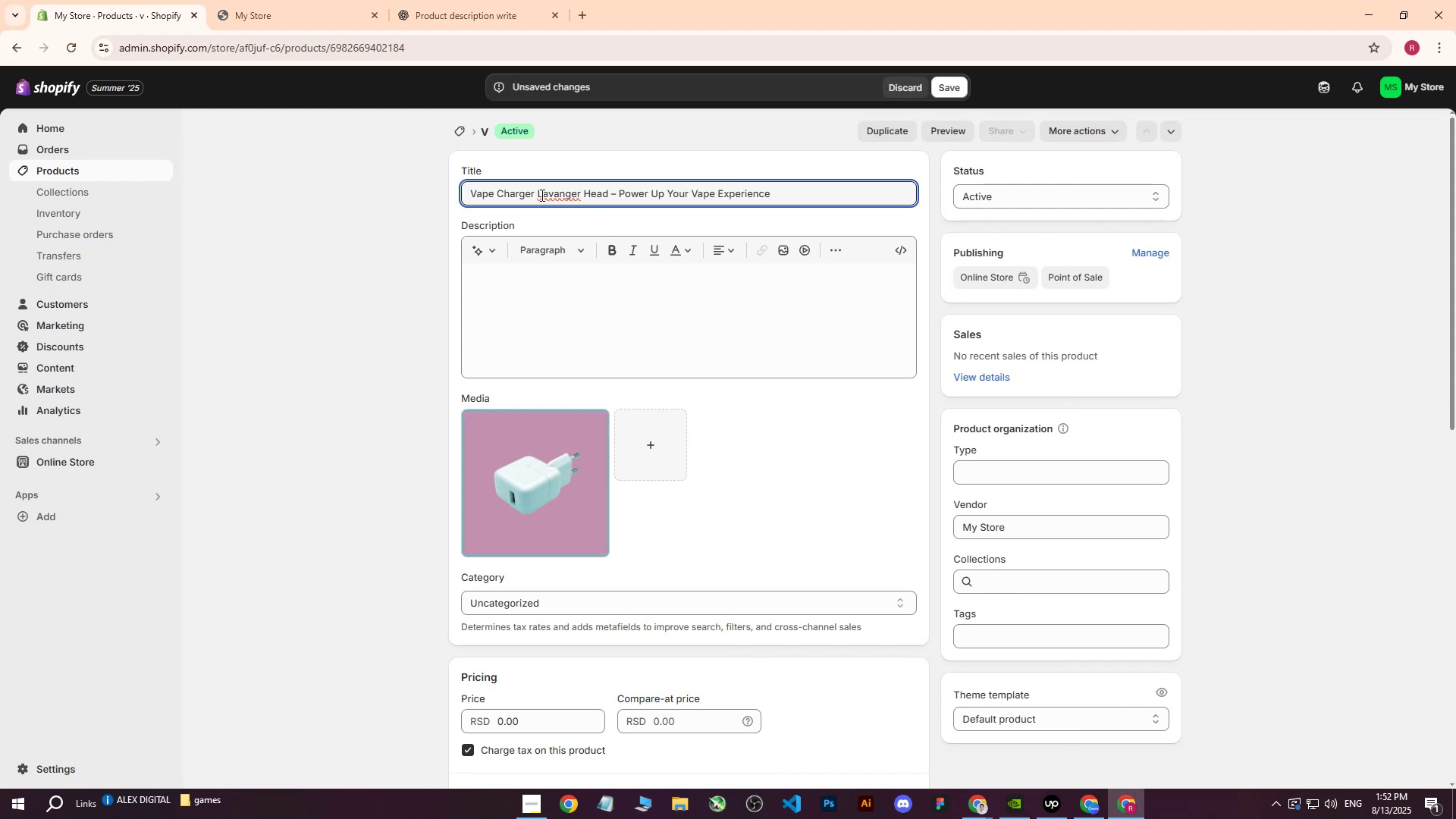 
left_click_drag(start_coordinate=[538, 196], to_coordinate=[579, 196])
 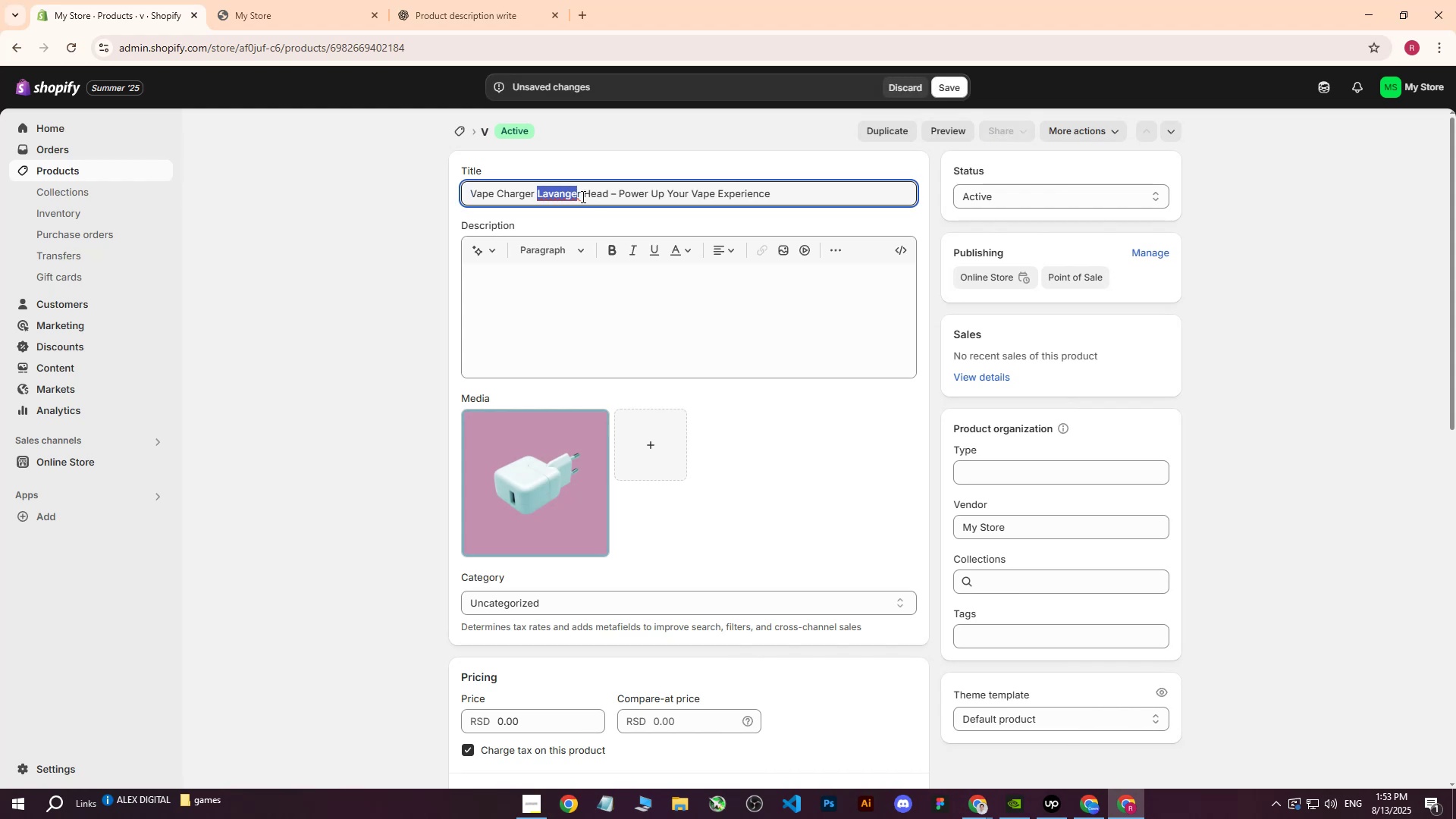 
key(CapsLock)
 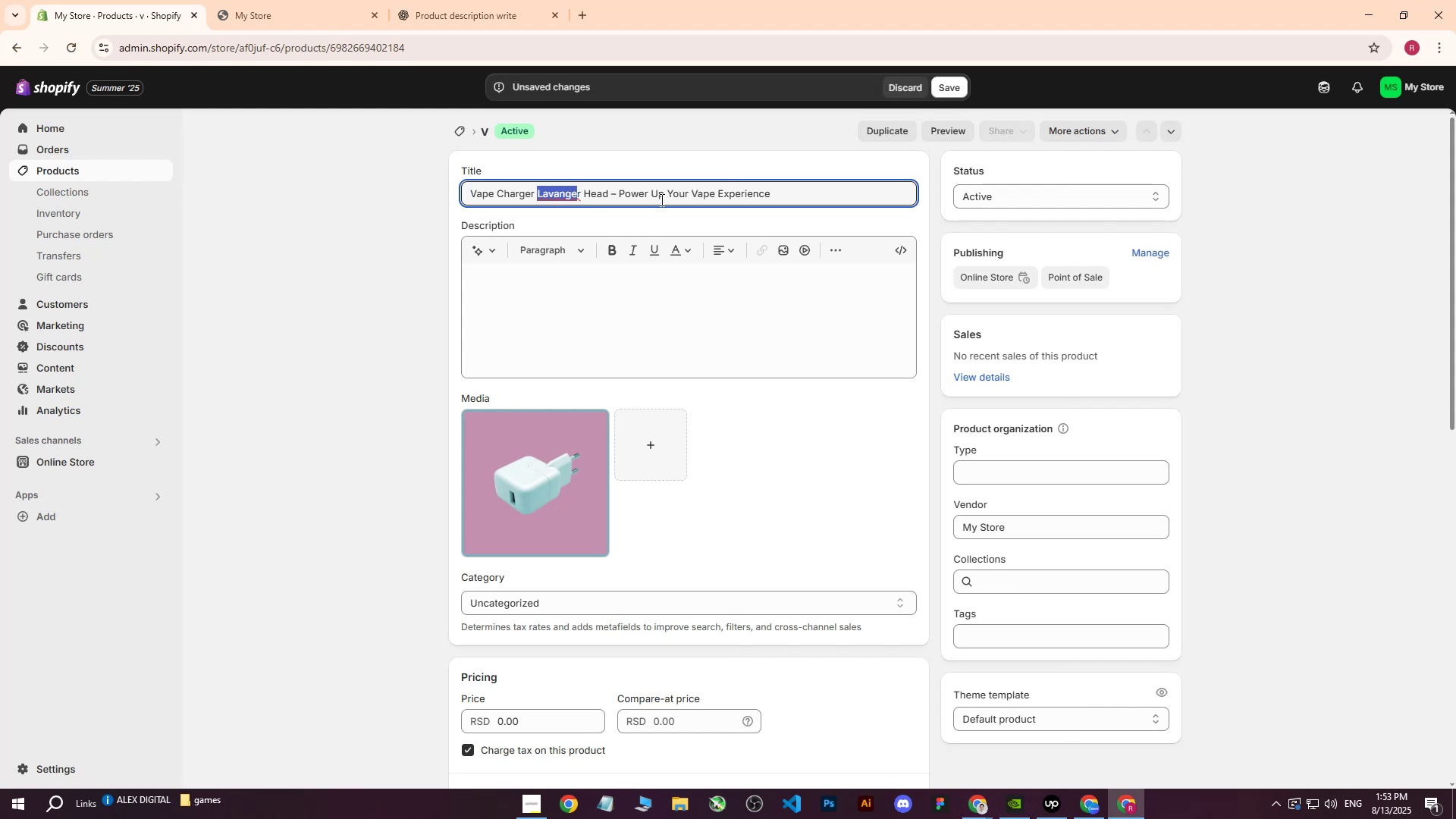 
key(G)
 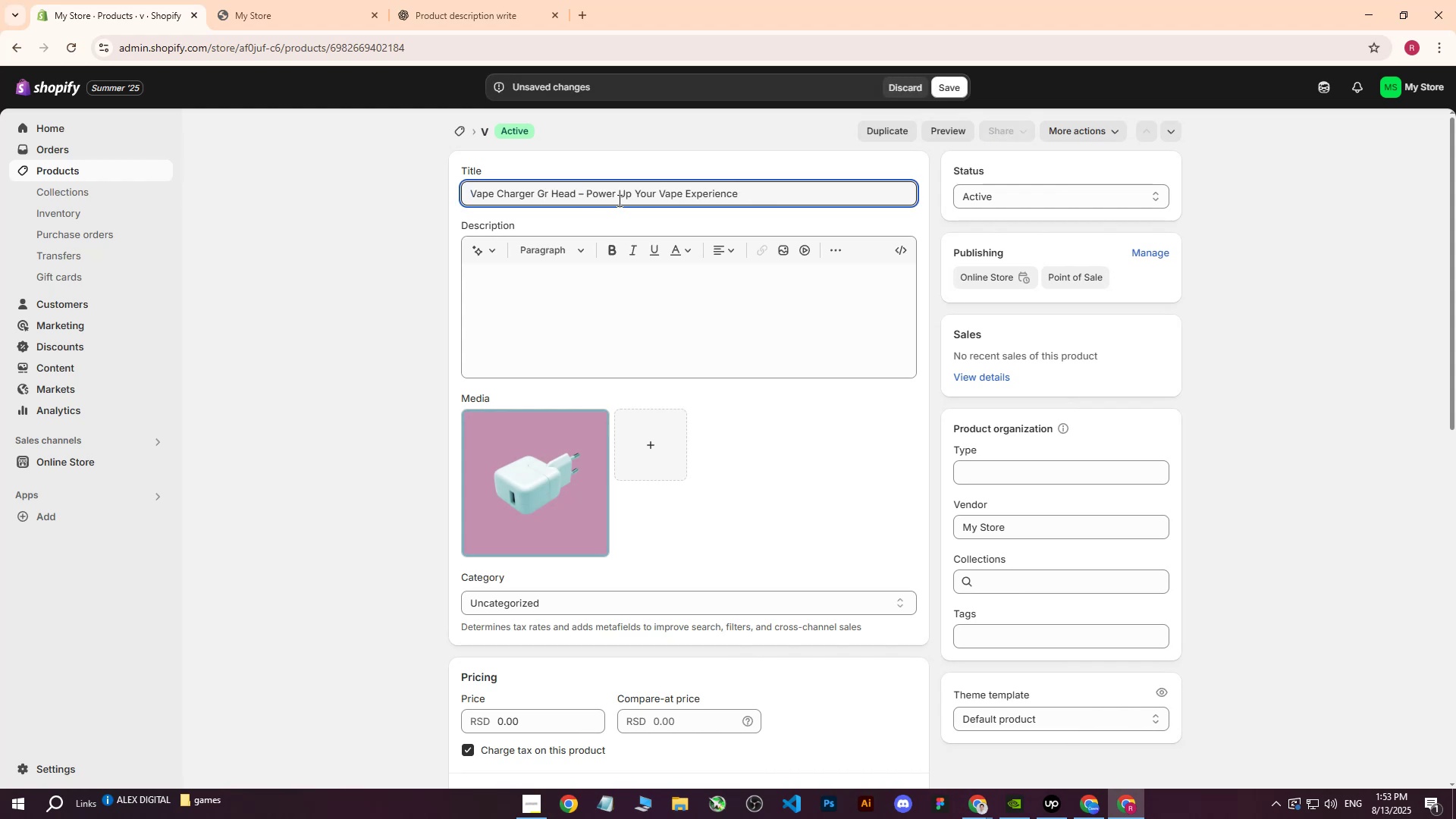 
key(ArrowRight)
 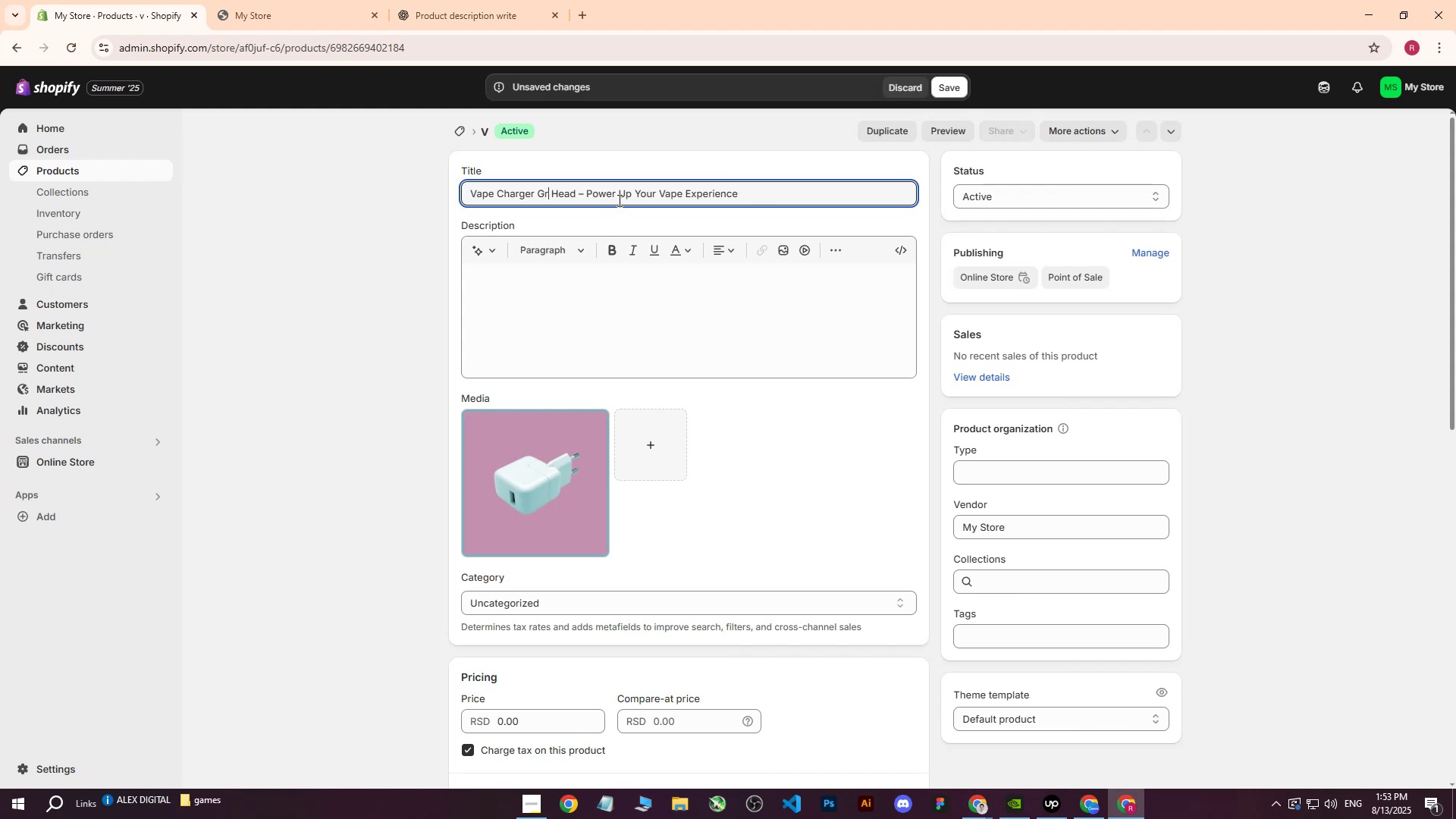 
type(EE)
key(Backspace)
key(Backspace)
type(een)
 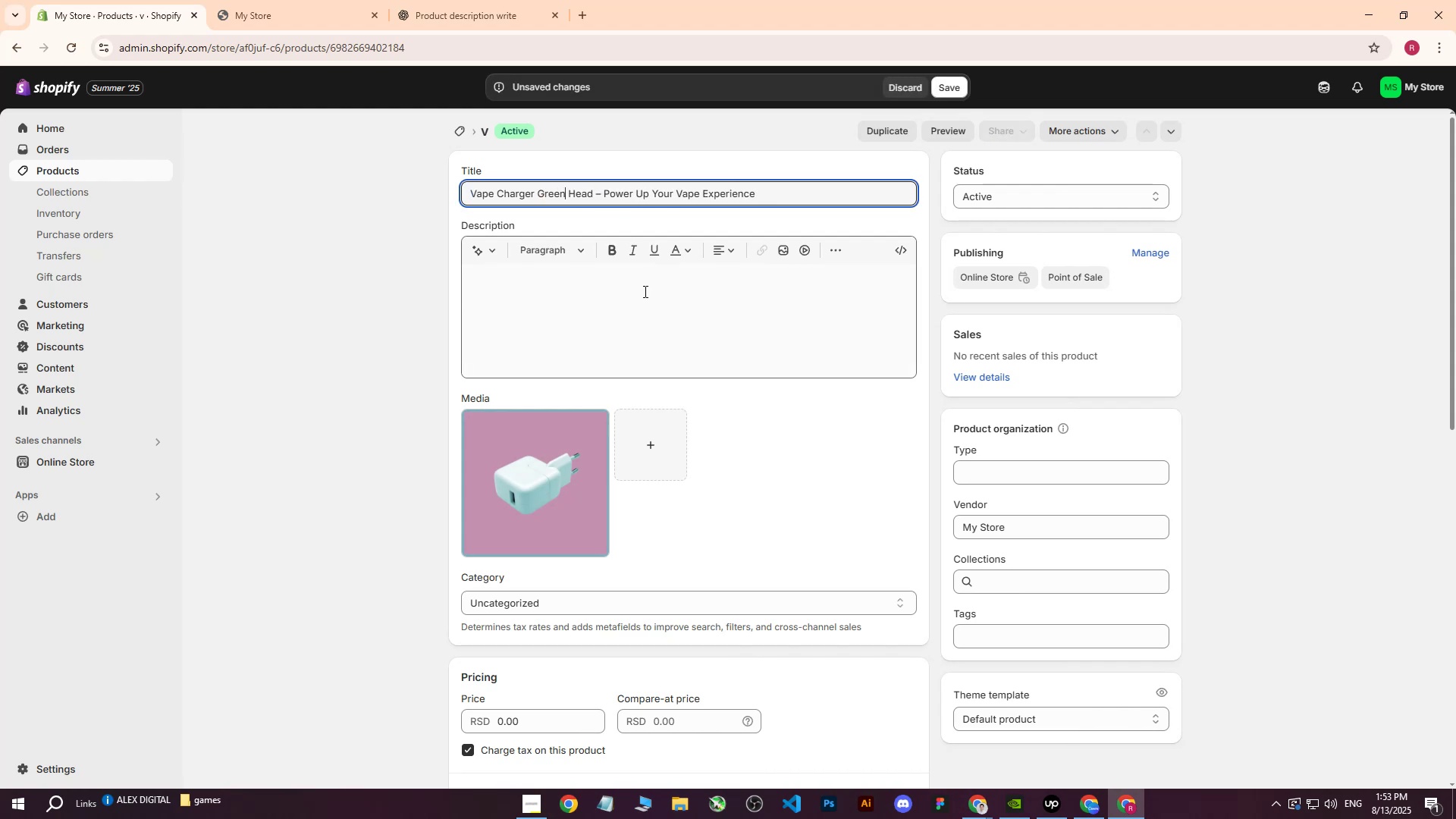 
left_click_drag(start_coordinate=[783, 199], to_coordinate=[425, 184])
 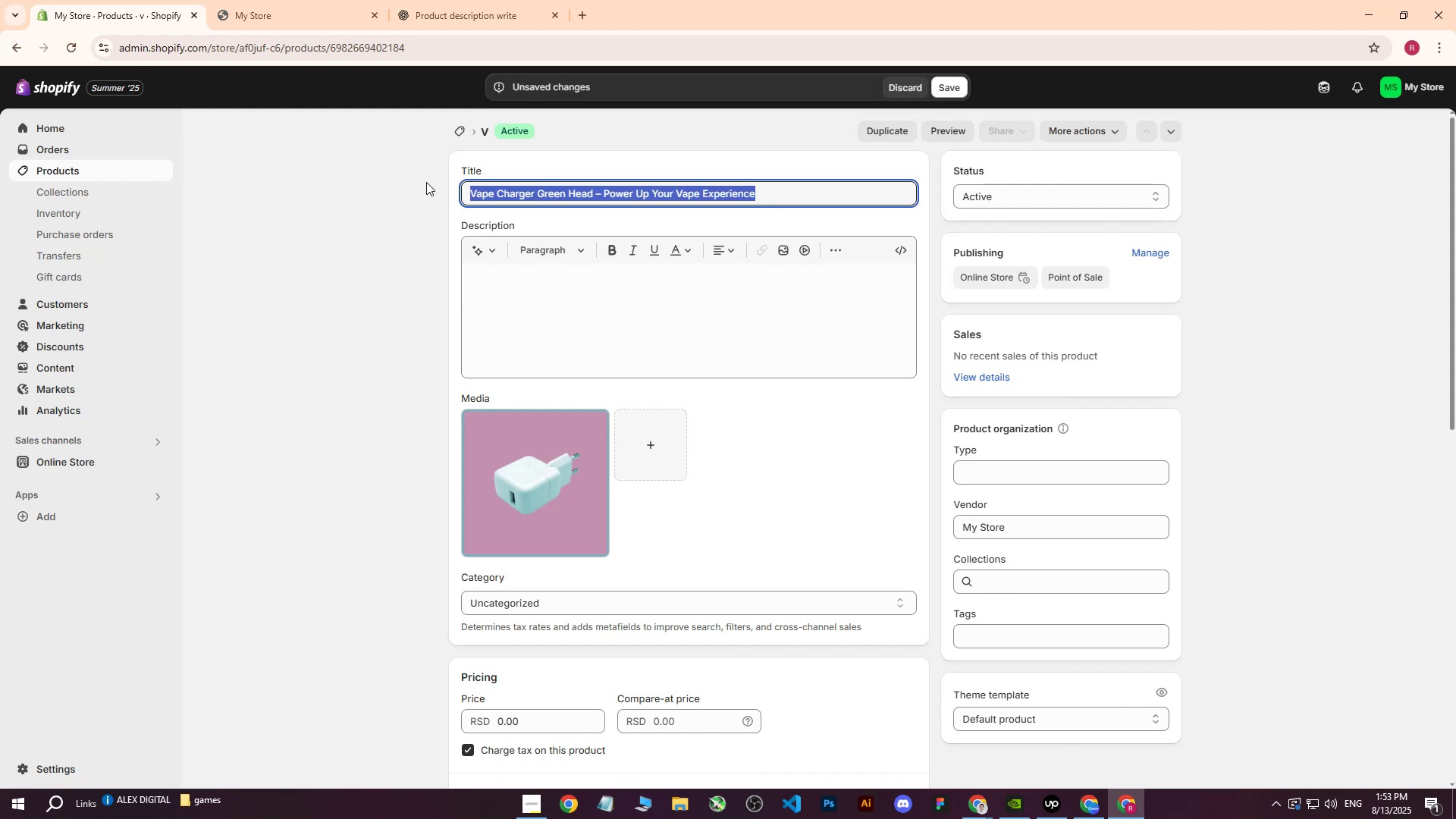 
key(Control+ControlLeft)
 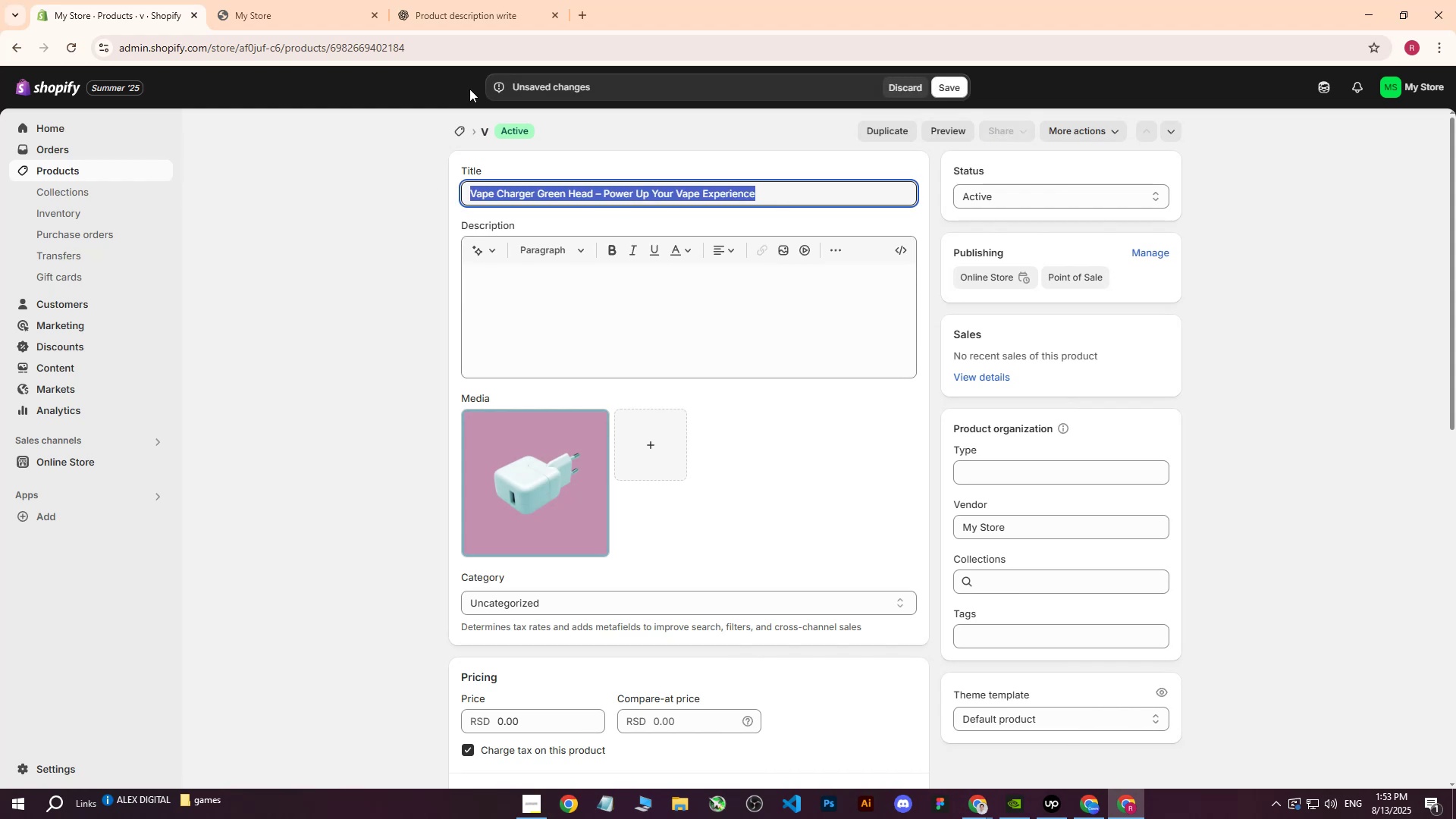 
key(Control+C)
 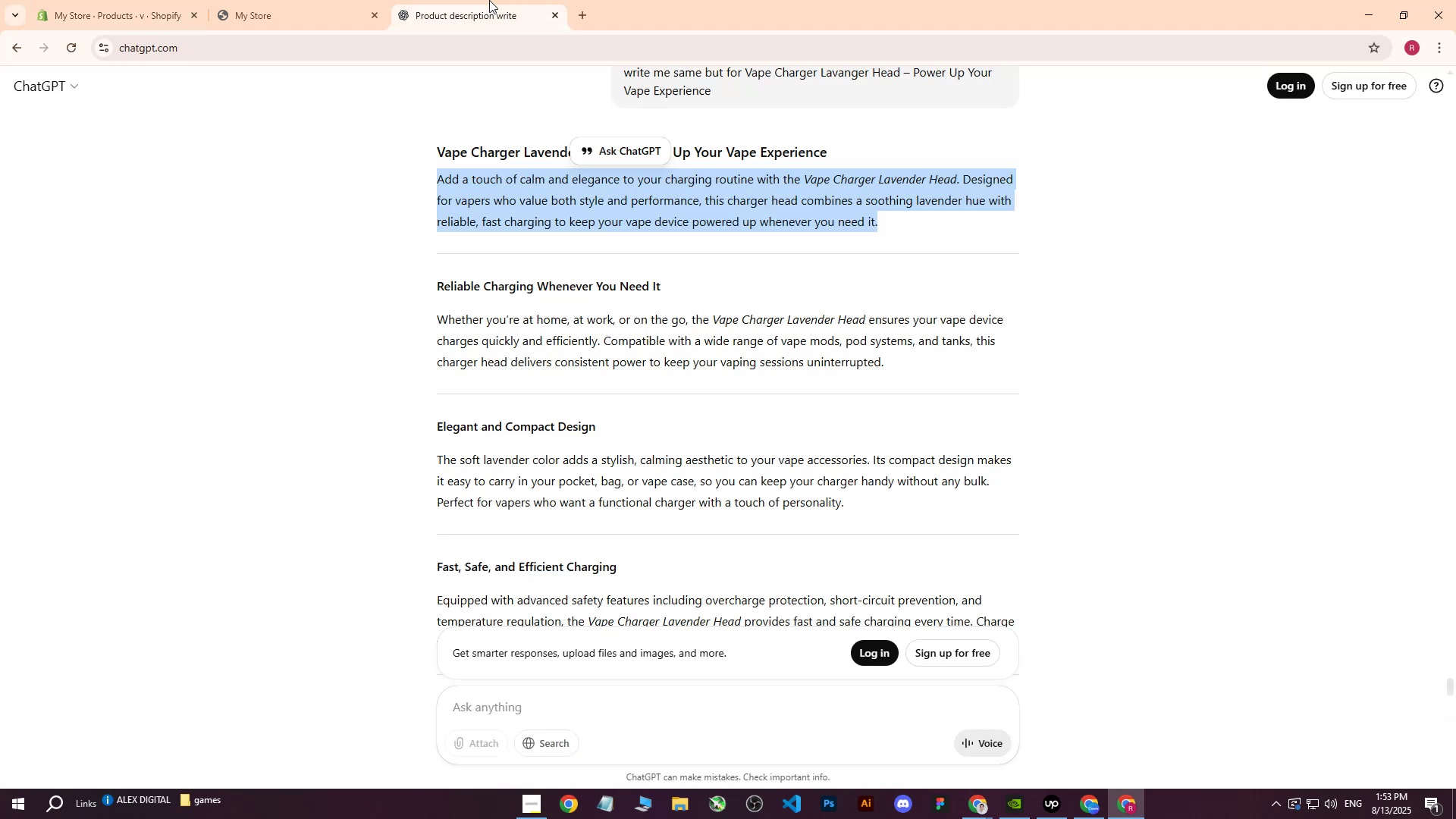 
left_click([489, 0])
 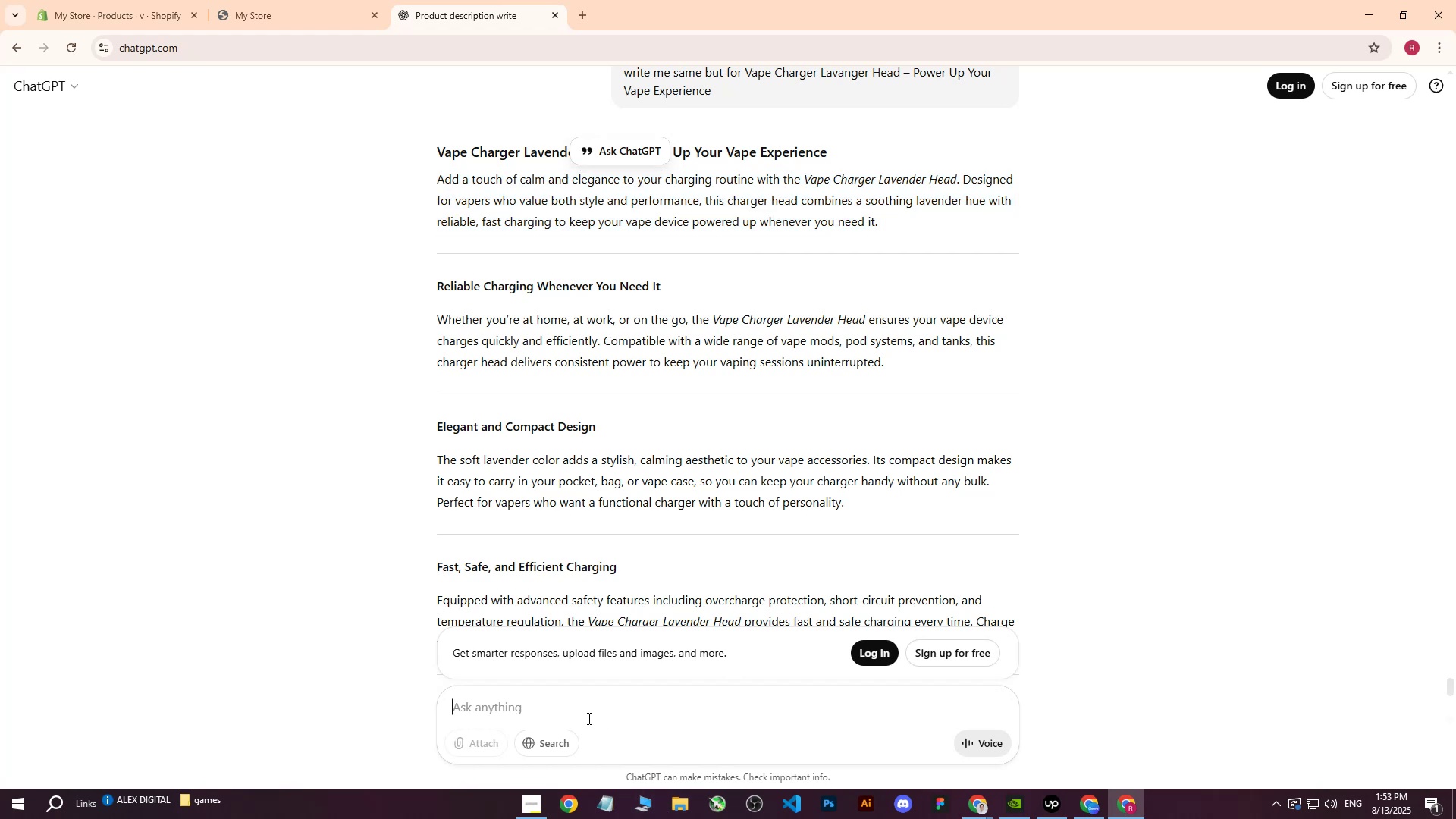 
type(write me for : )
 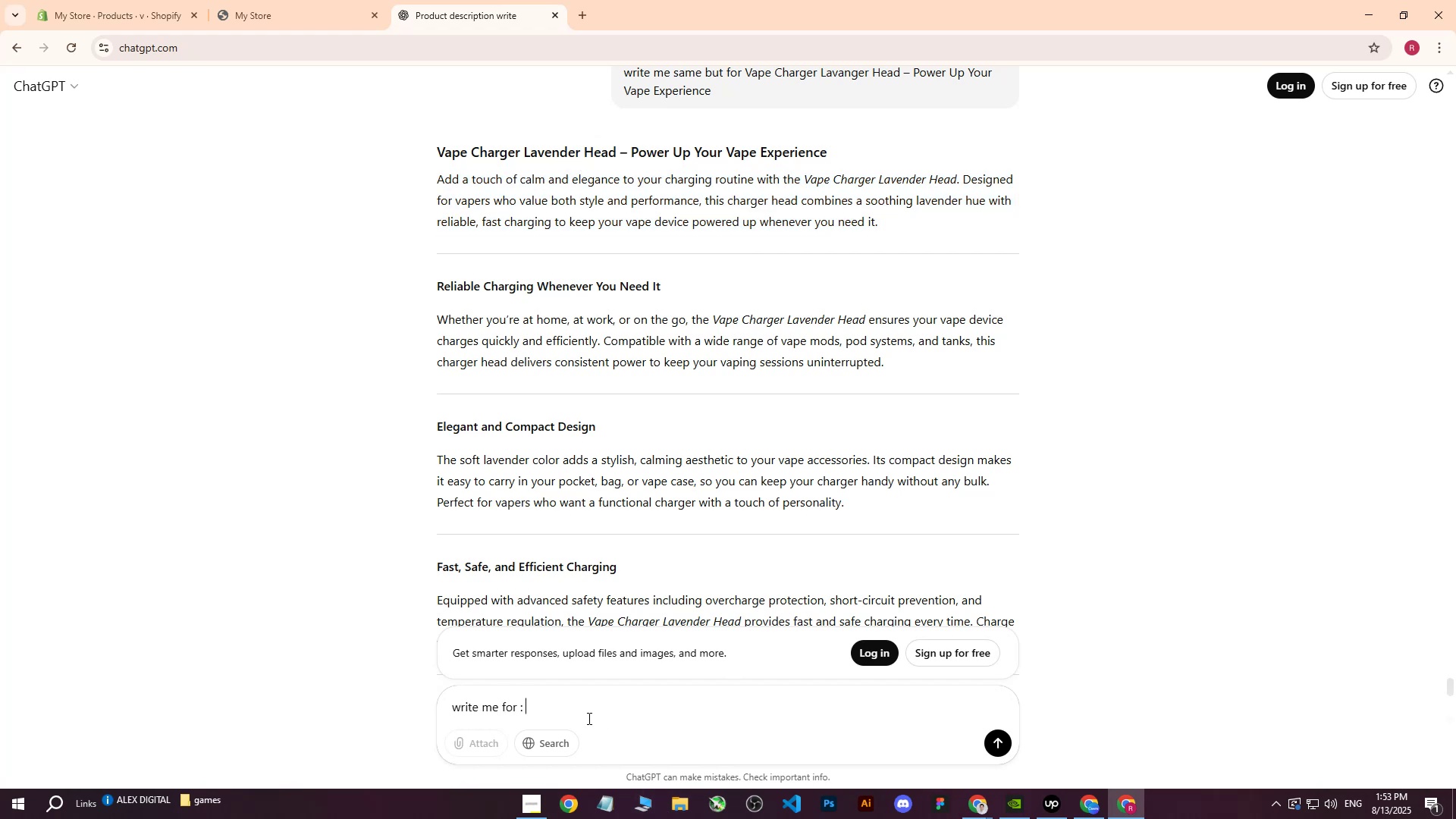 
key(Control+ControlLeft)
 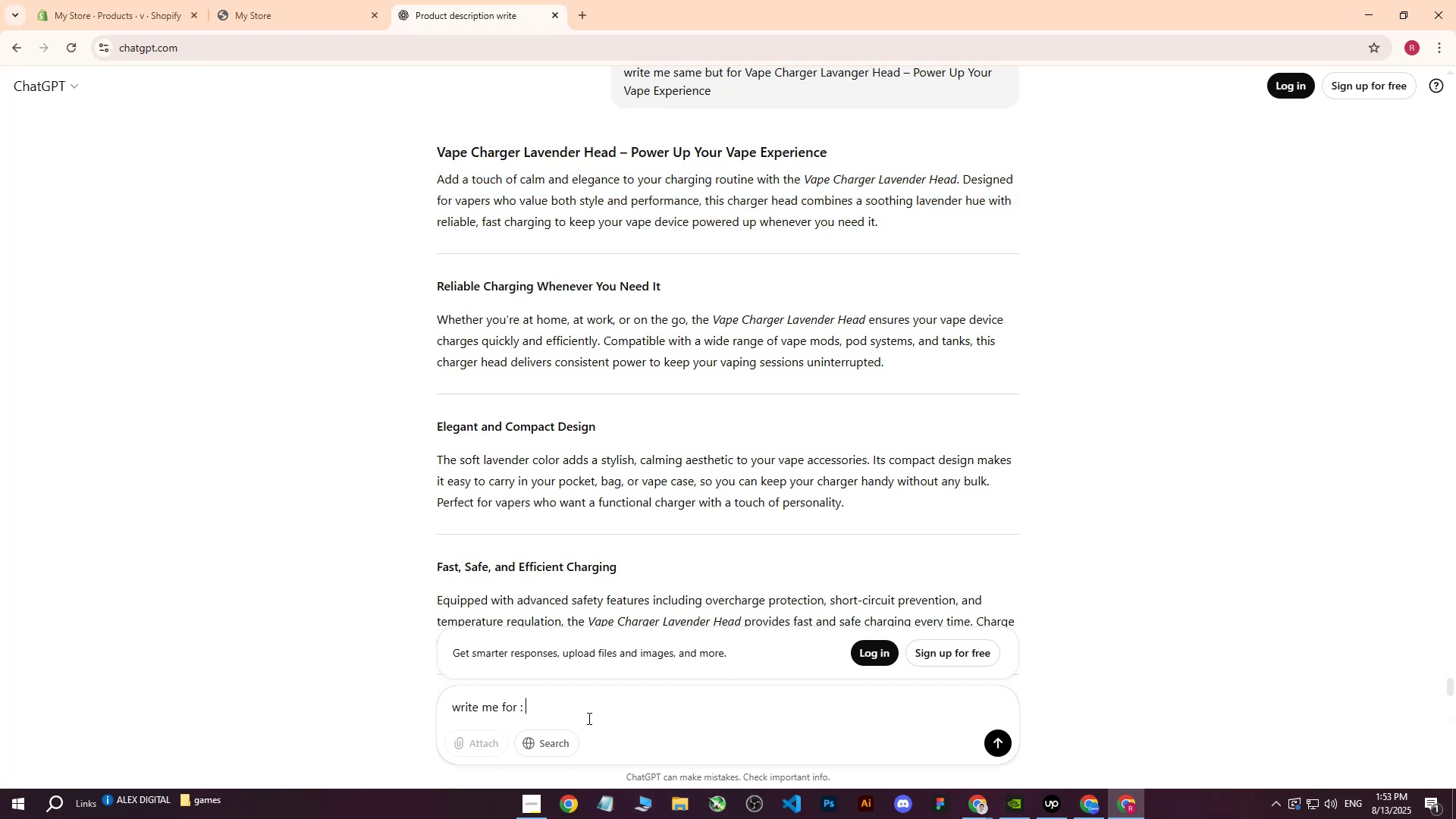 
key(Control+V)
 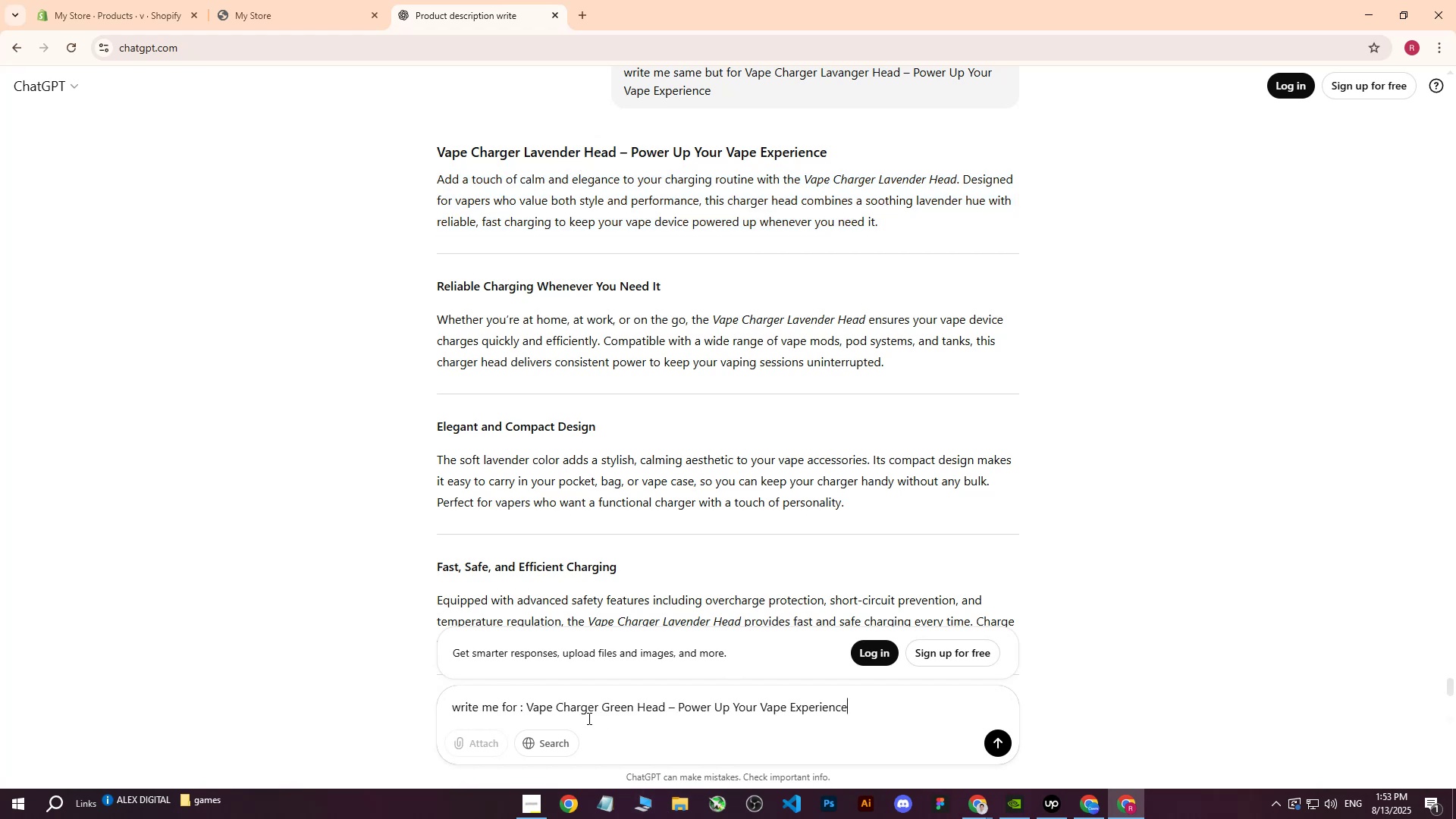 
key(Enter)
 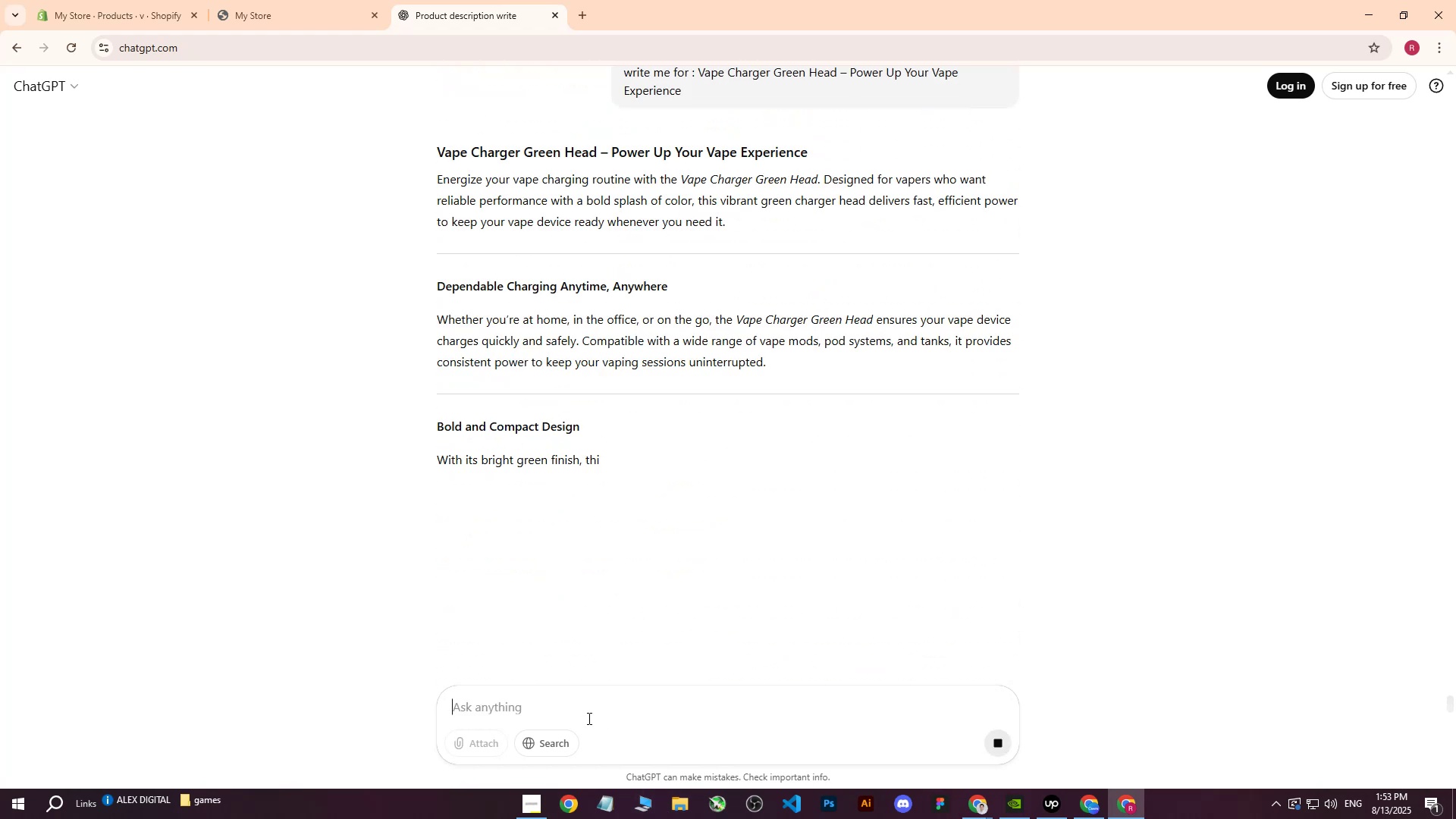 
left_click_drag(start_coordinate=[430, 171], to_coordinate=[752, 234])
 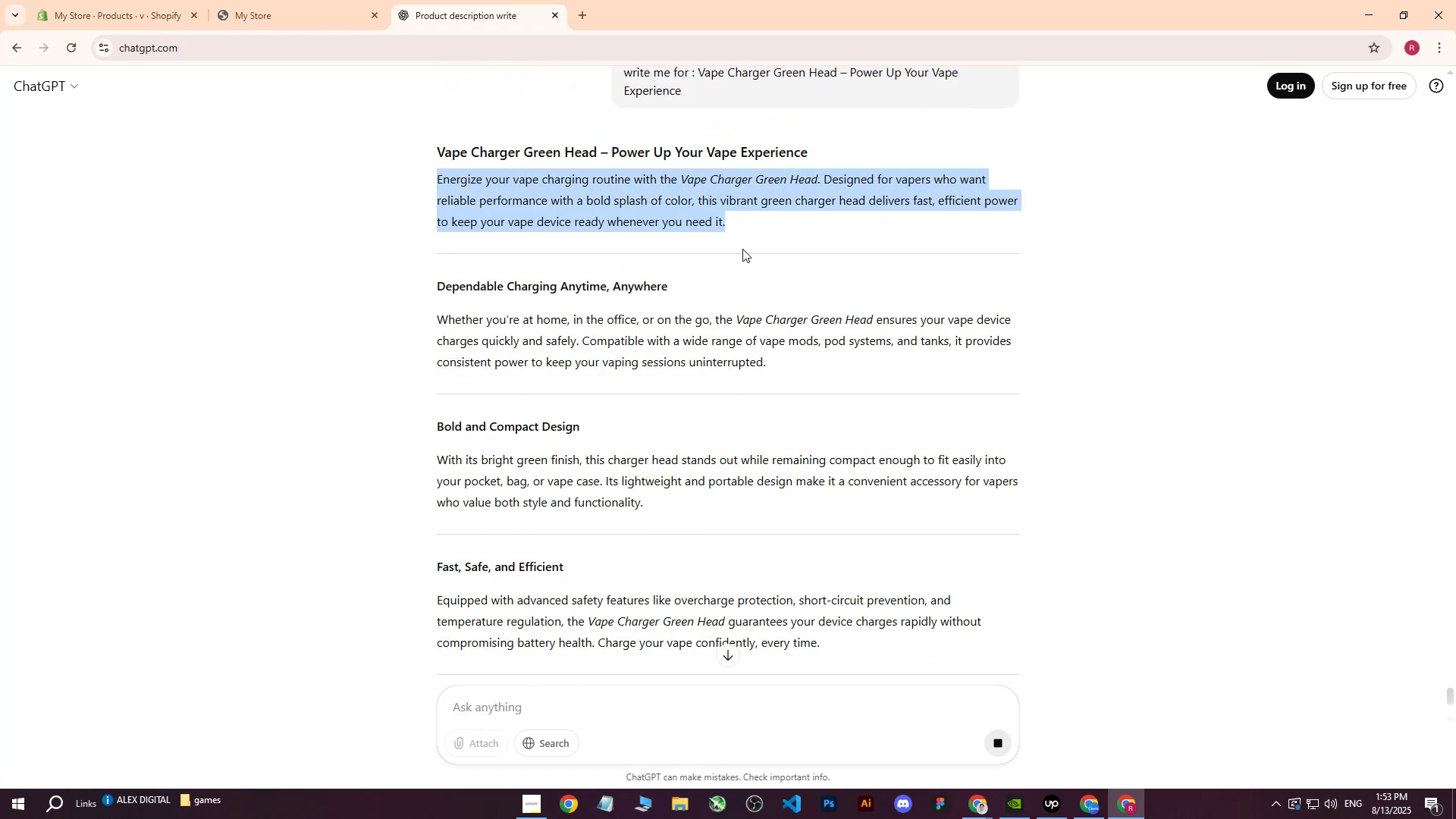 
key(Control+ControlLeft)
 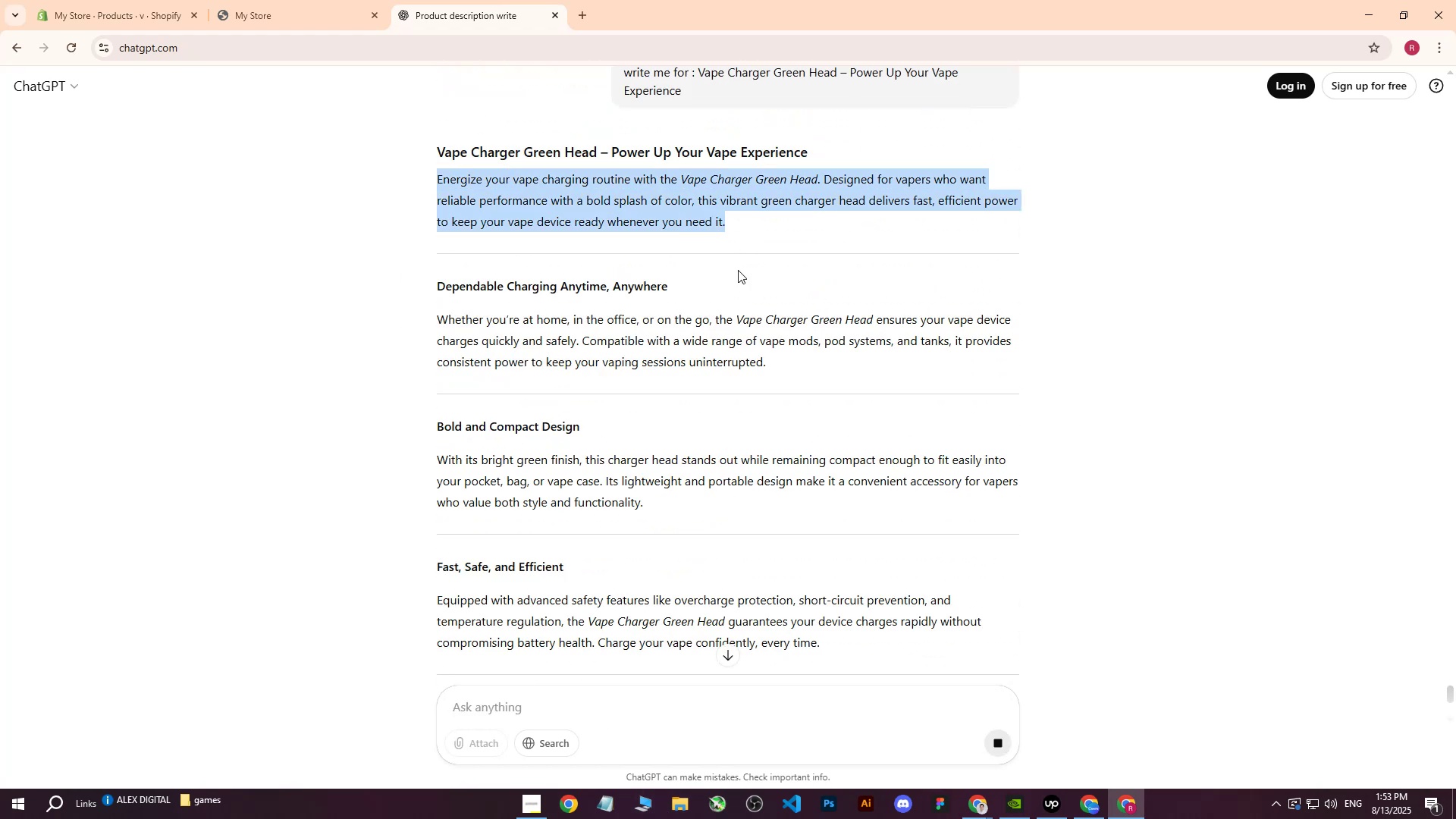 
key(Control+C)
 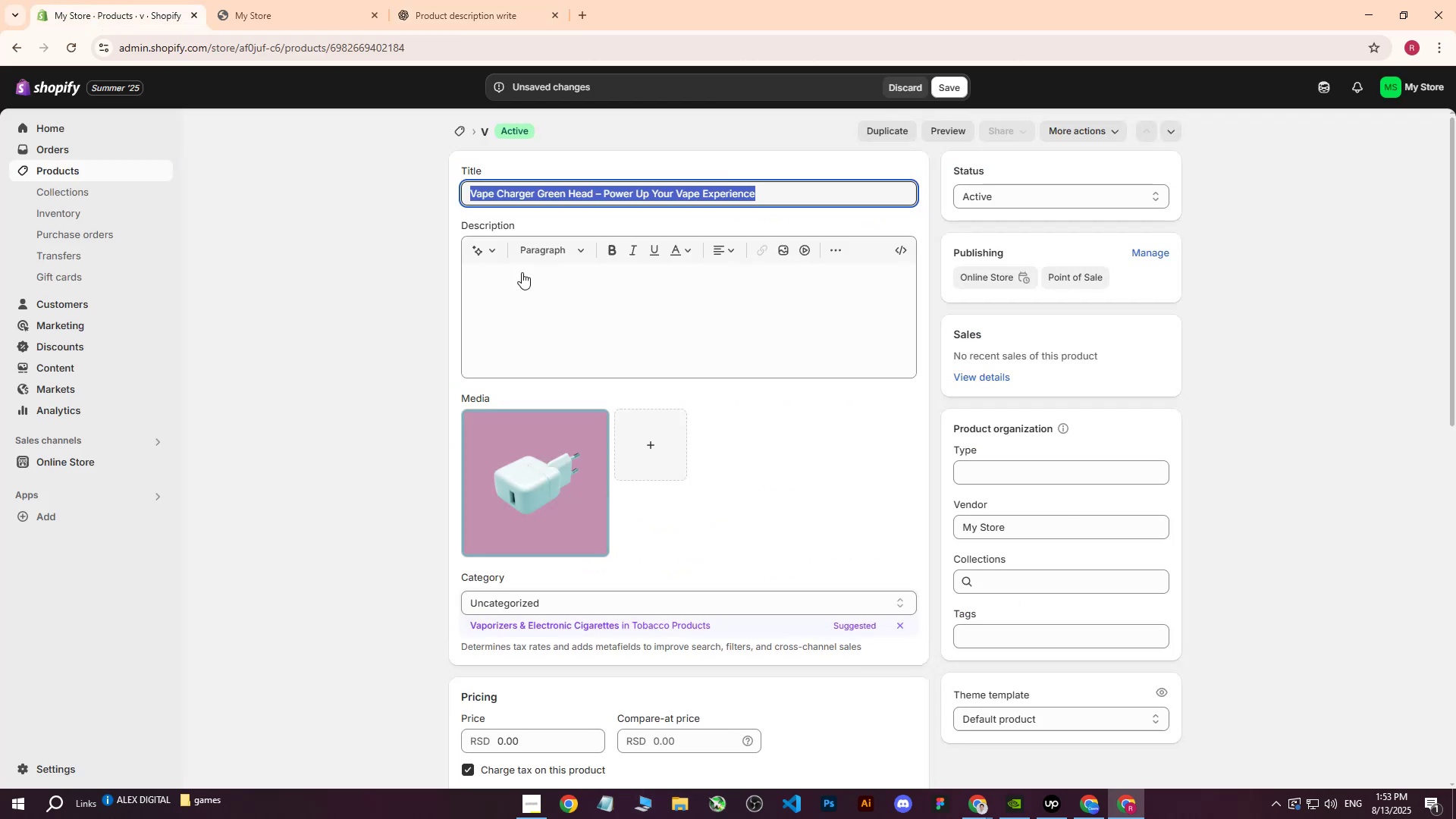 
double_click([627, 309])
 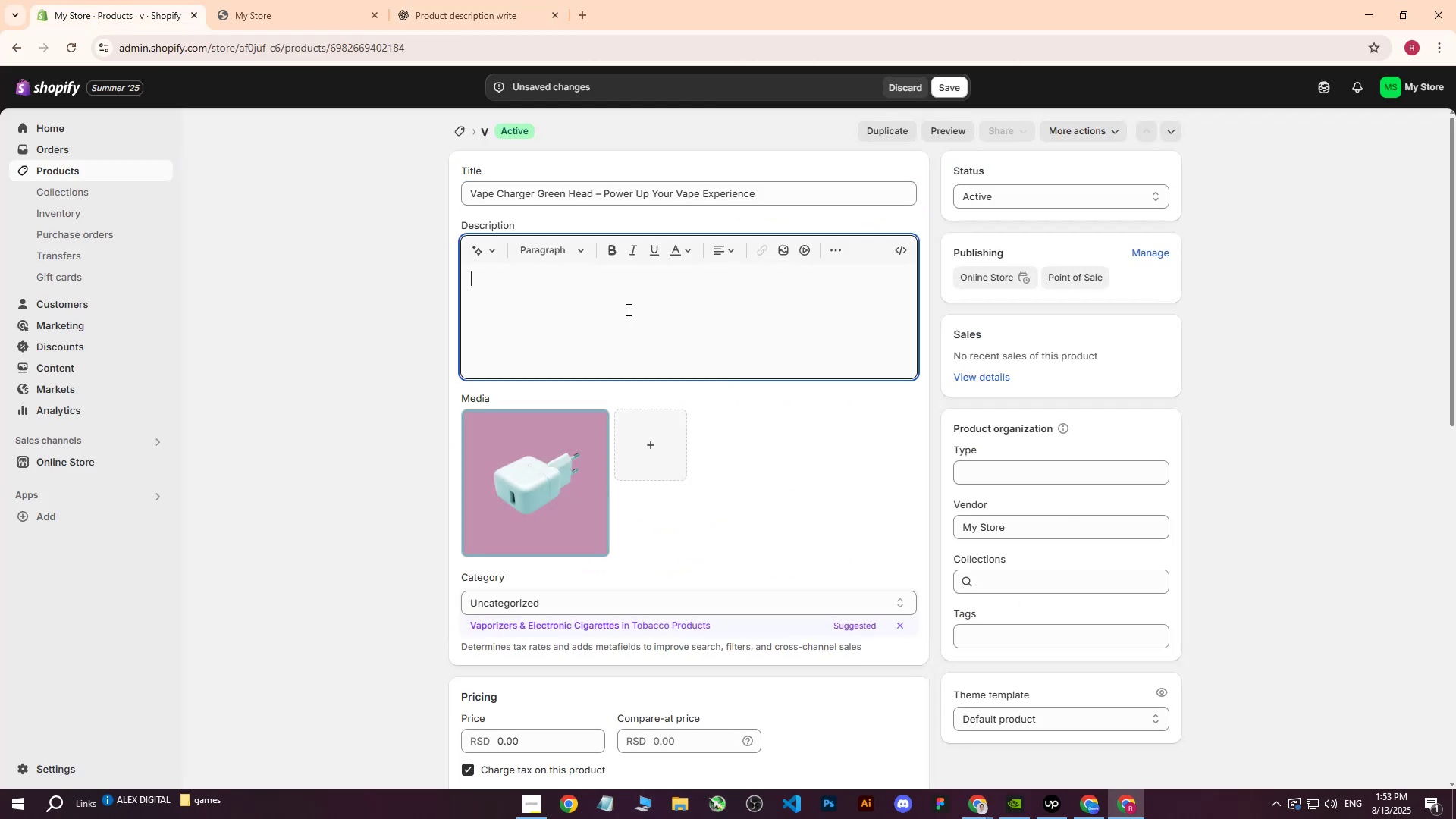 
key(Control+ControlLeft)
 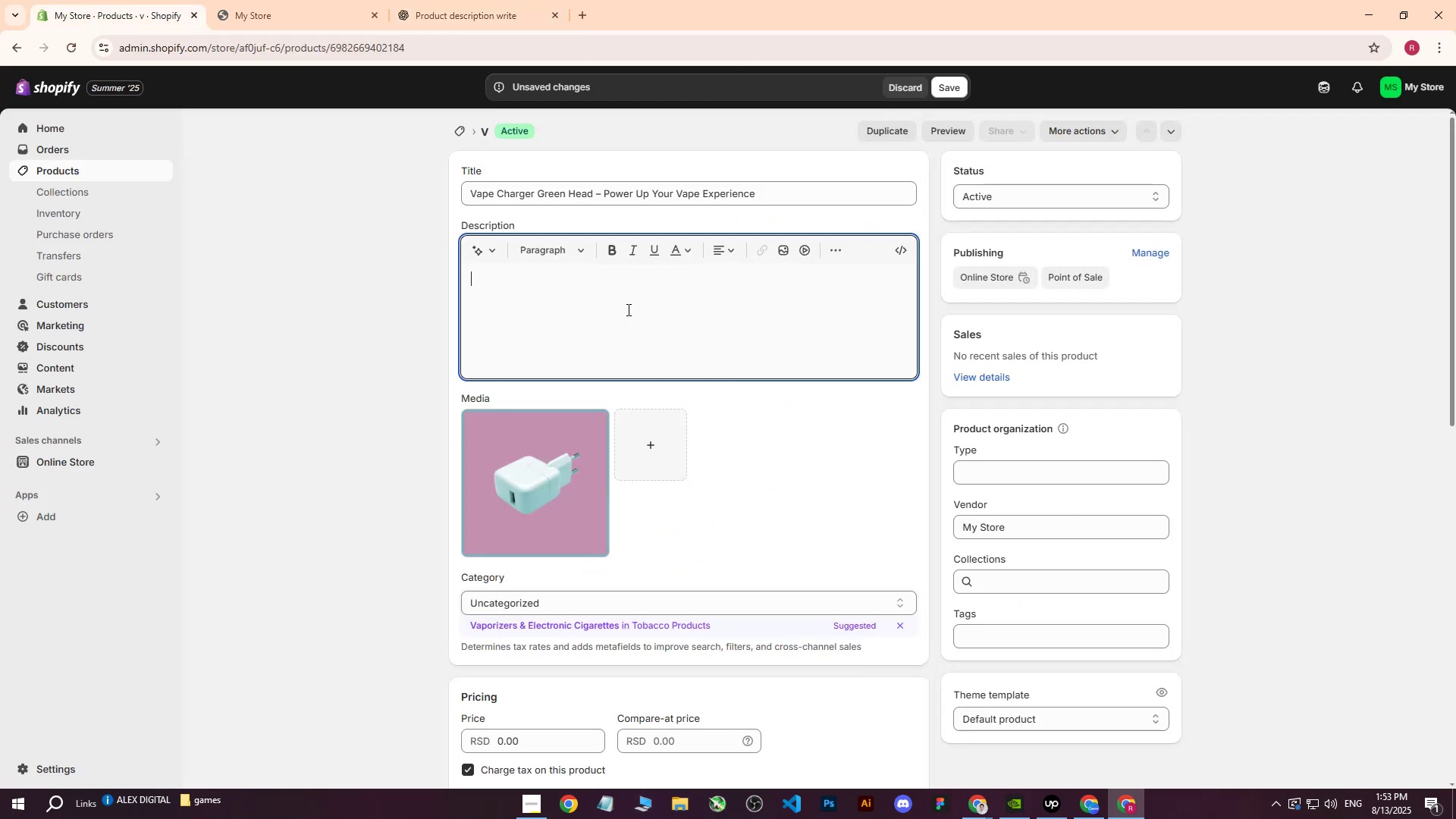 
key(Control+V)
 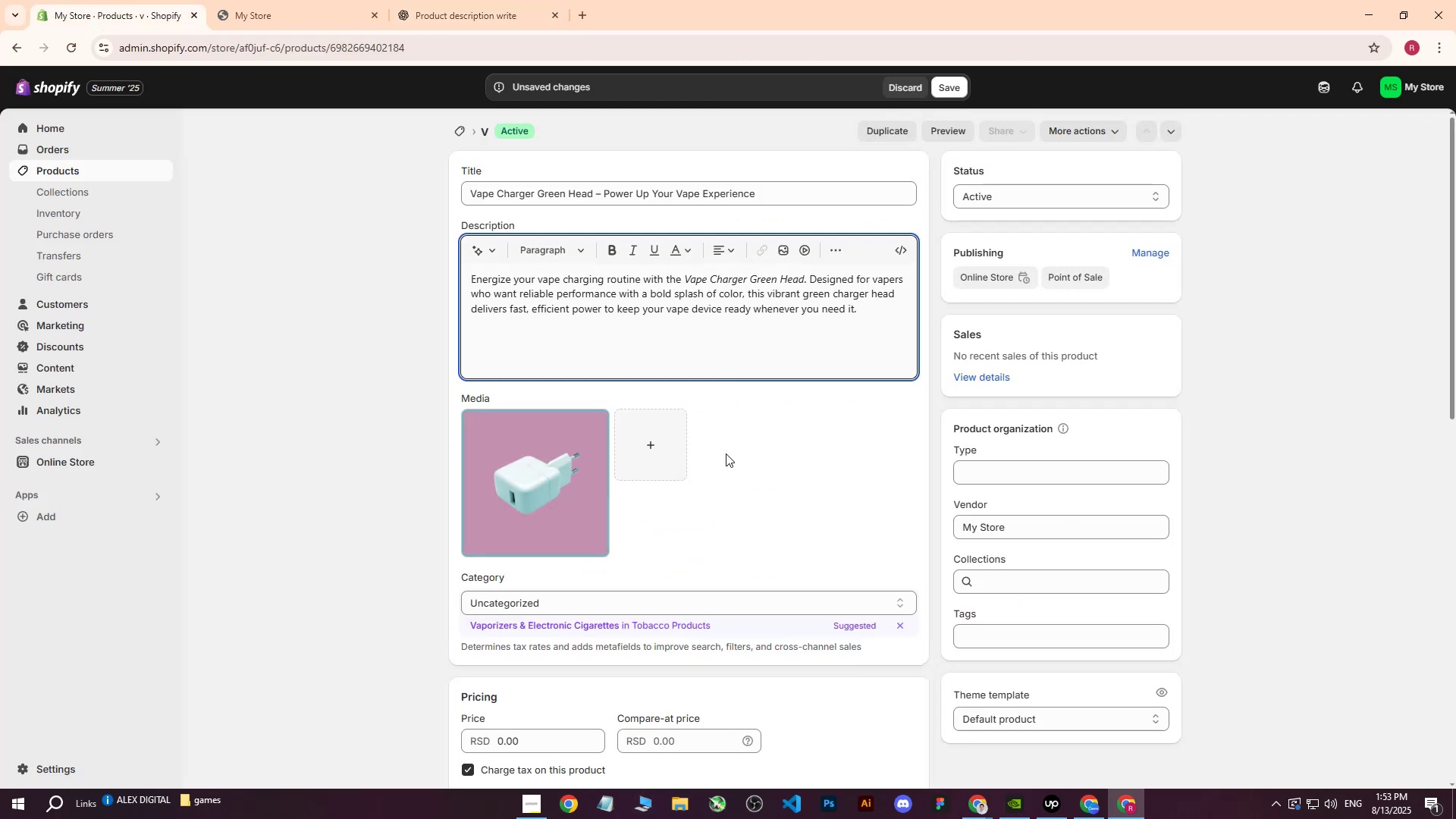 
scroll: coordinate [670, 559], scroll_direction: down, amount: 3.0
 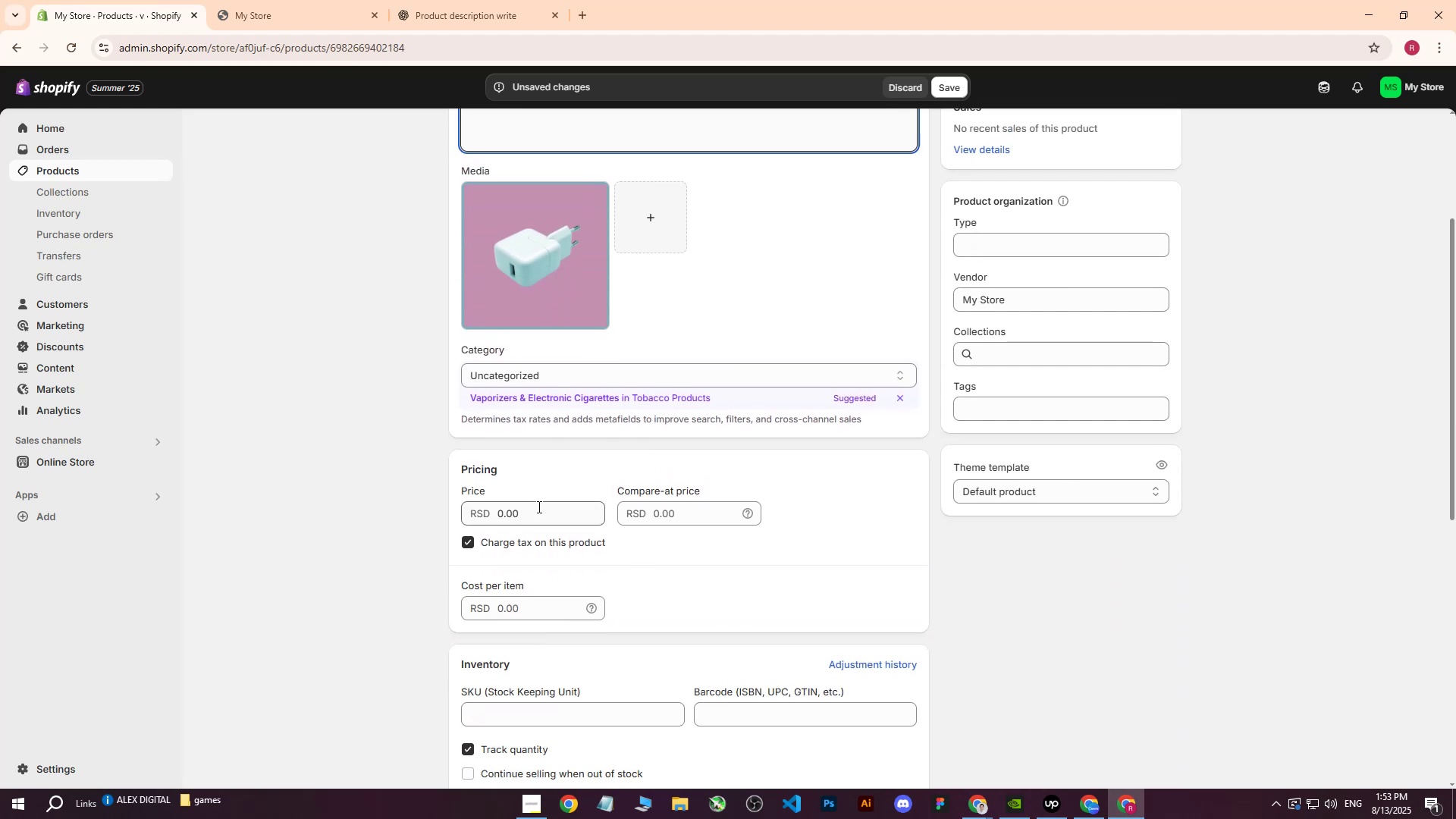 
left_click([537, 506])
 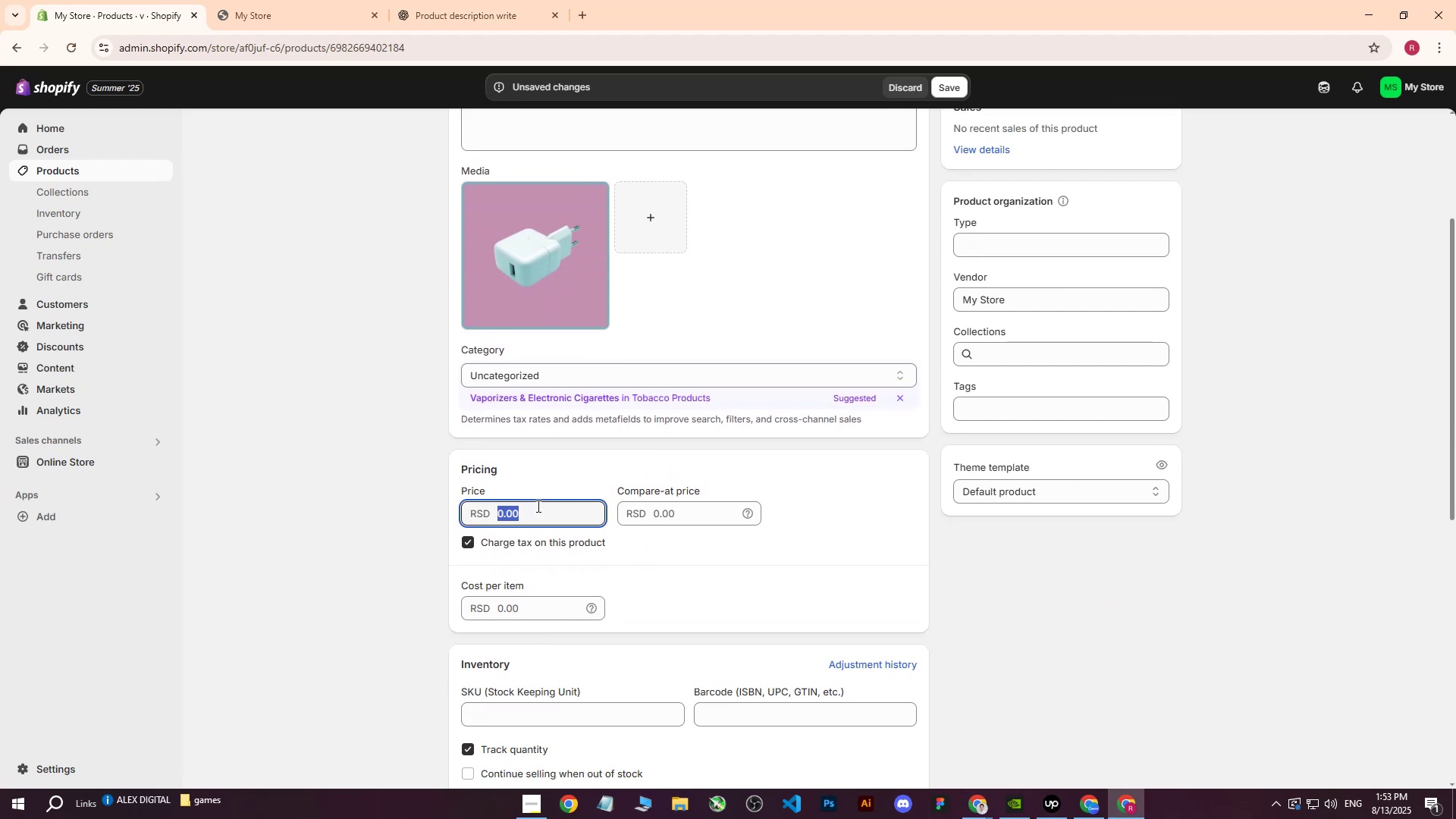 
type(3000)
key(Tab)
key(Tab)
key(Tab)
key(Tab)
type(2000)
 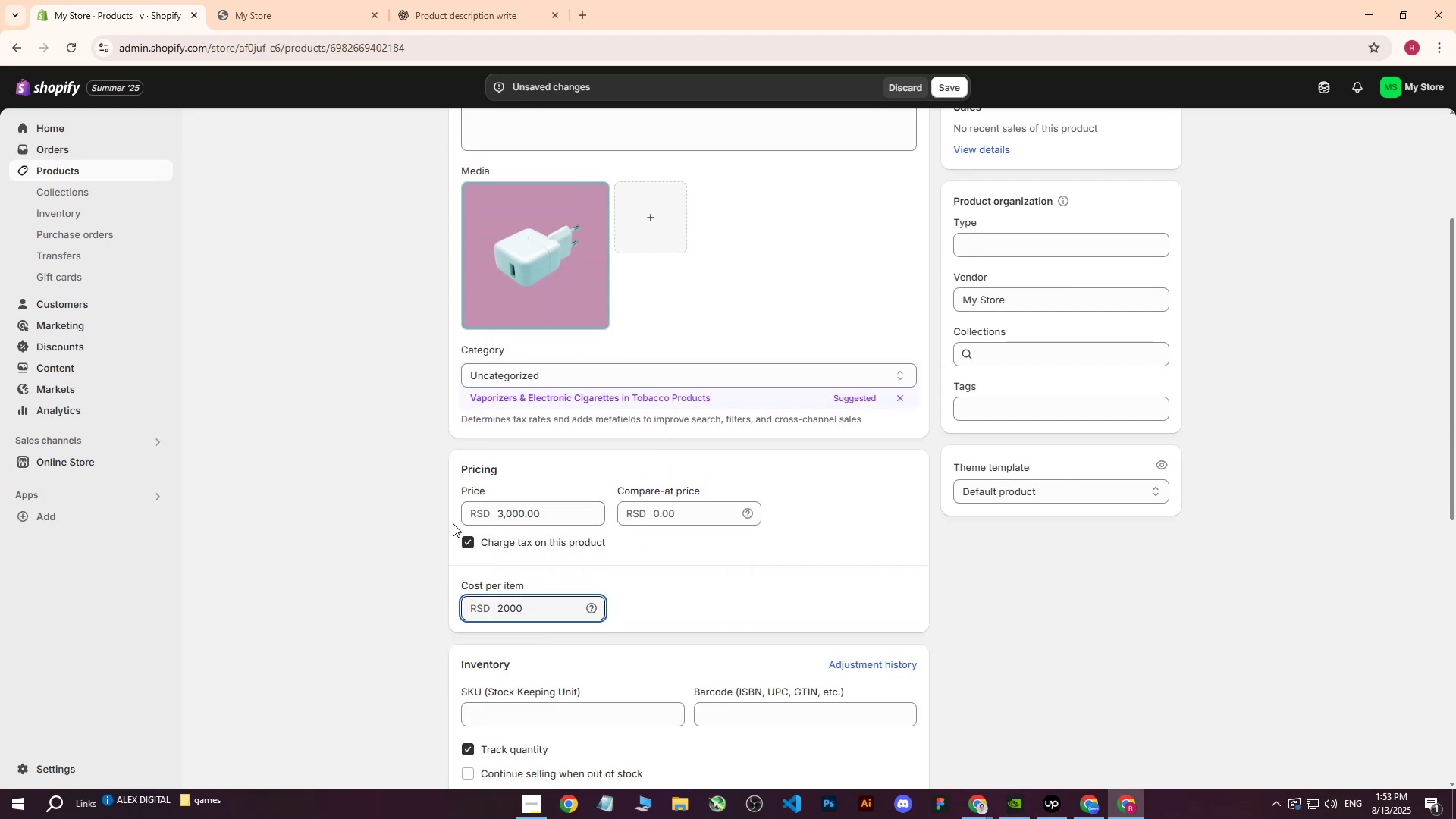 
left_click([410, 538])
 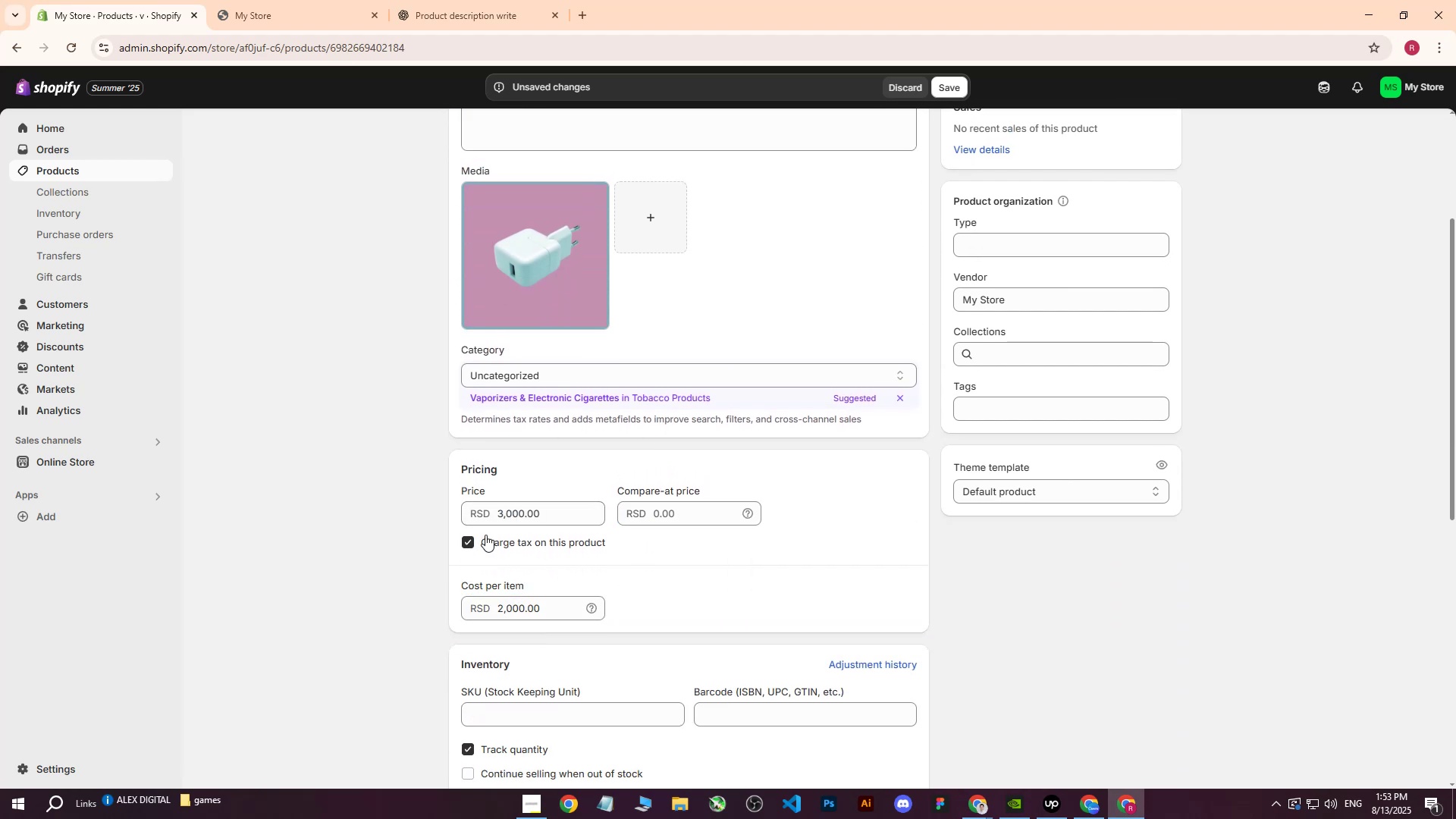 
scroll: coordinate [487, 533], scroll_direction: down, amount: 3.0
 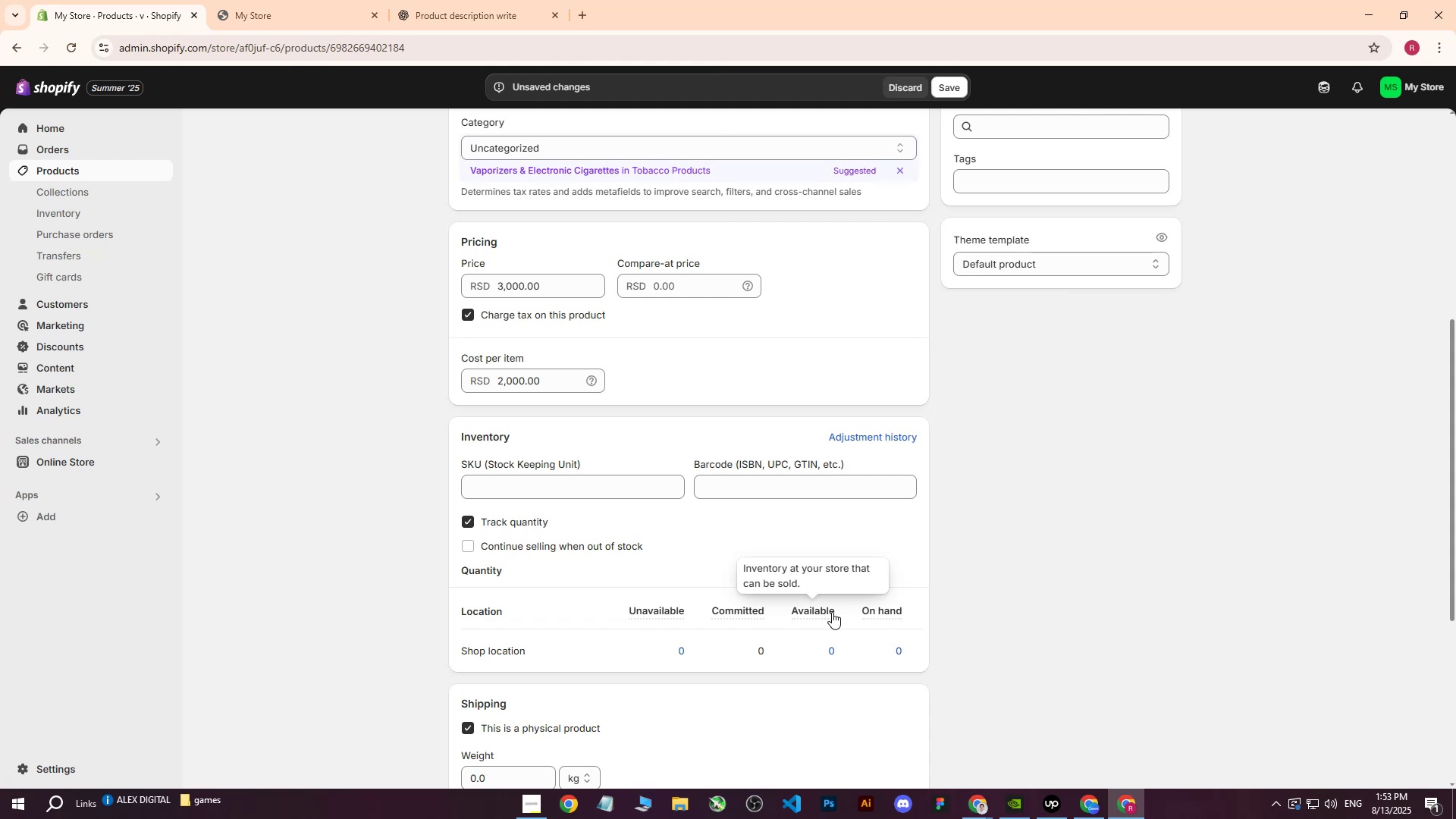 
left_click([832, 613])
 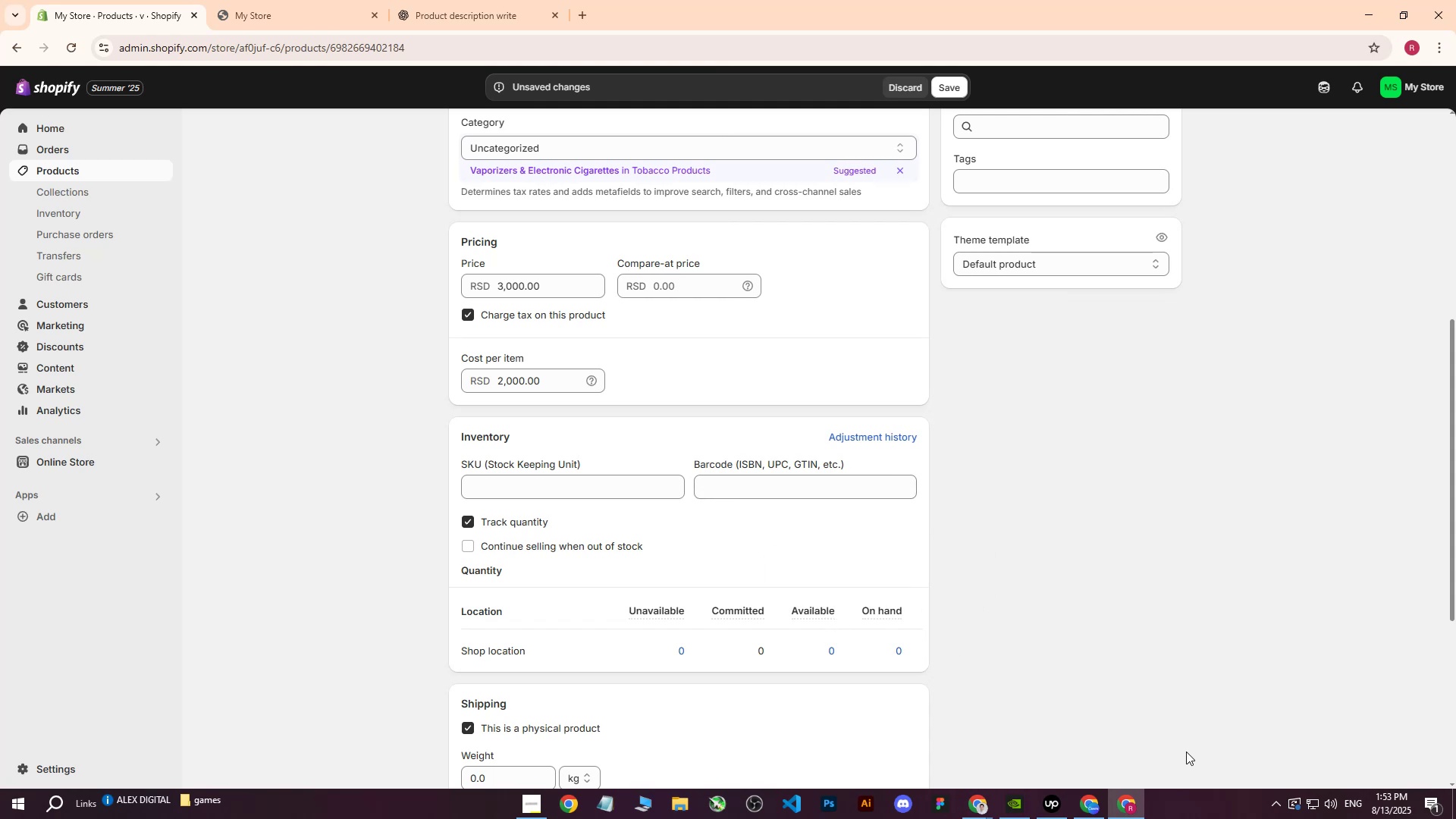 
left_click([1059, 811])
 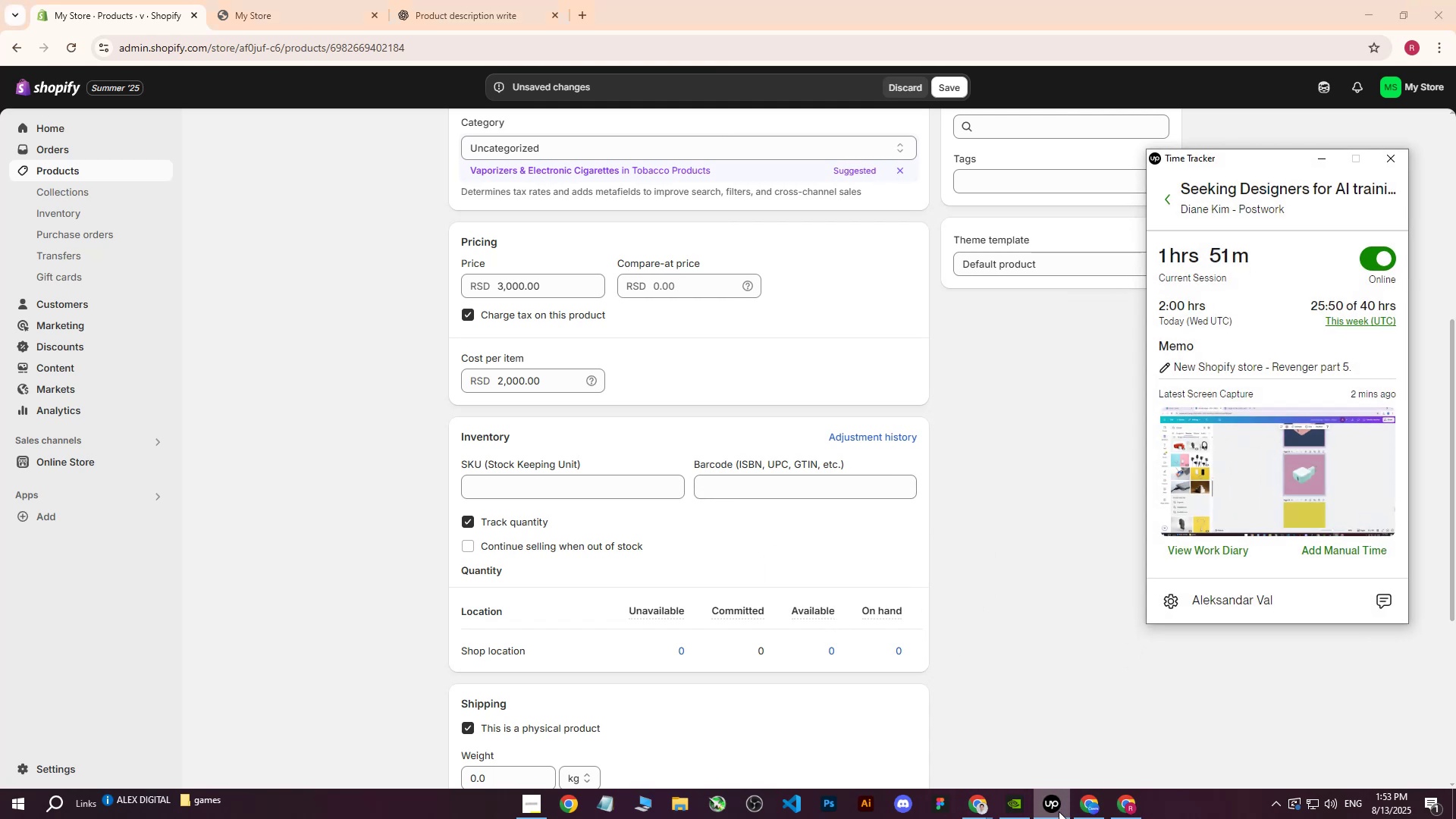 
left_click([1059, 811])
 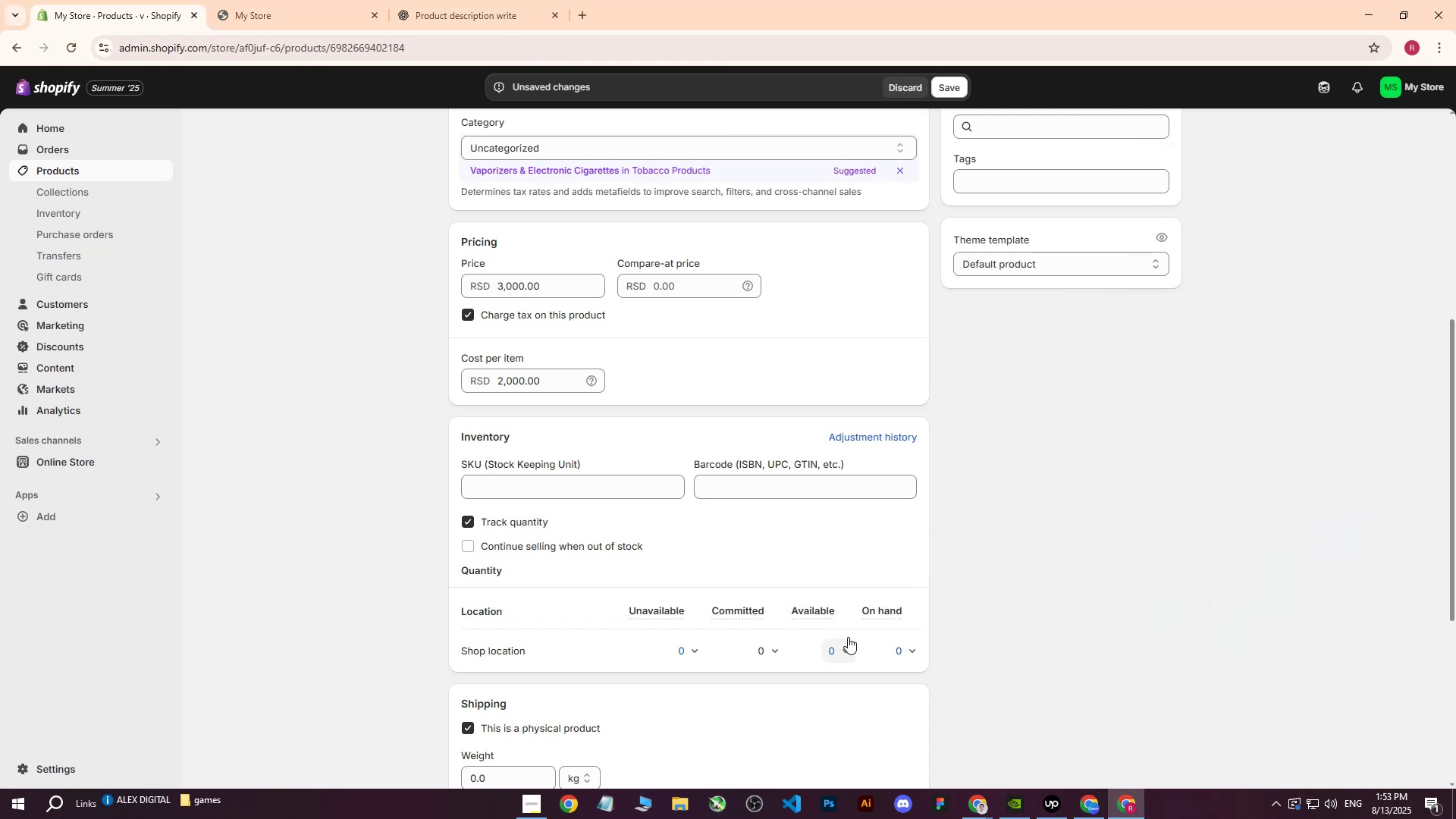 
left_click([845, 643])
 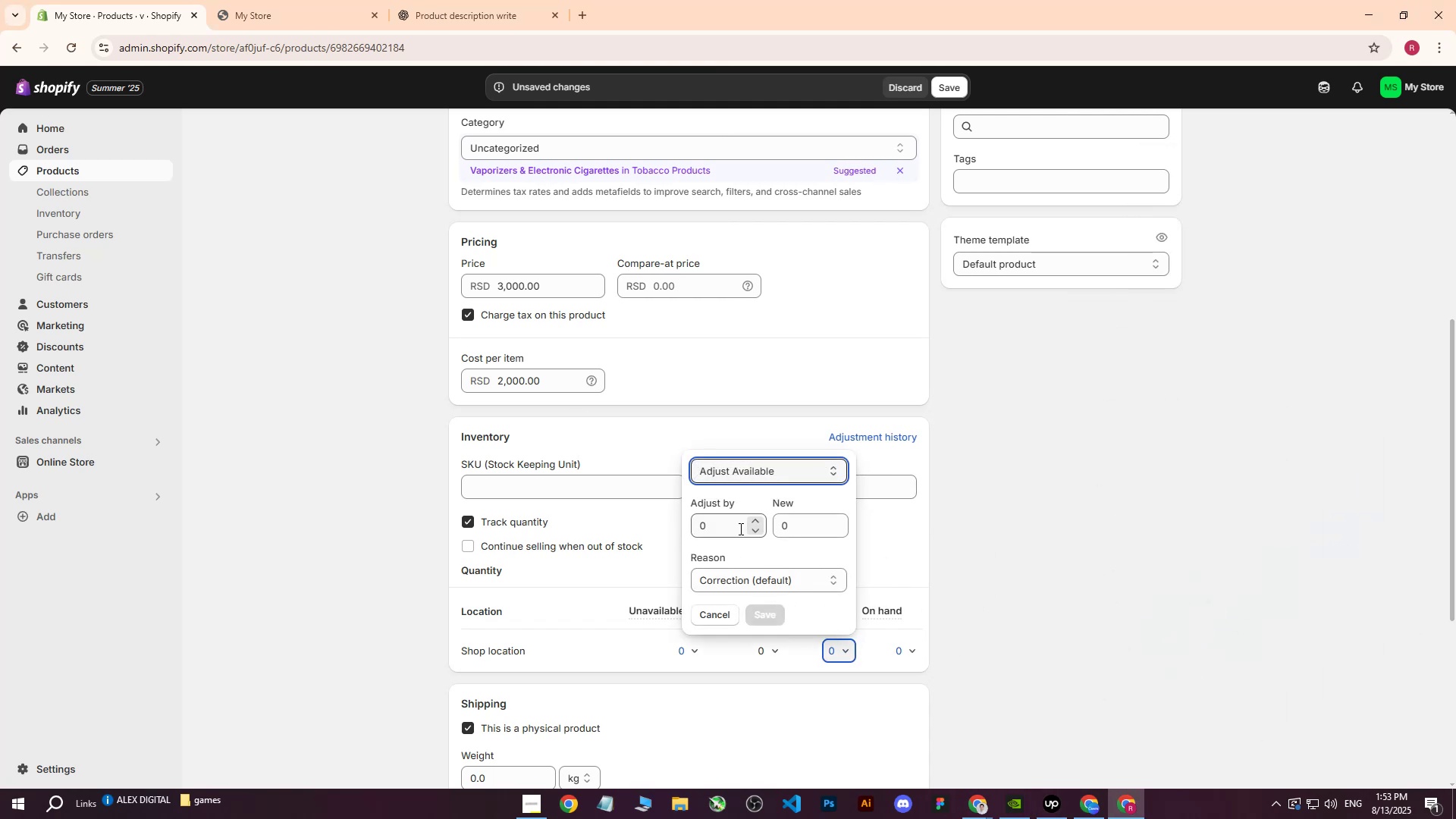 
left_click([739, 529])
 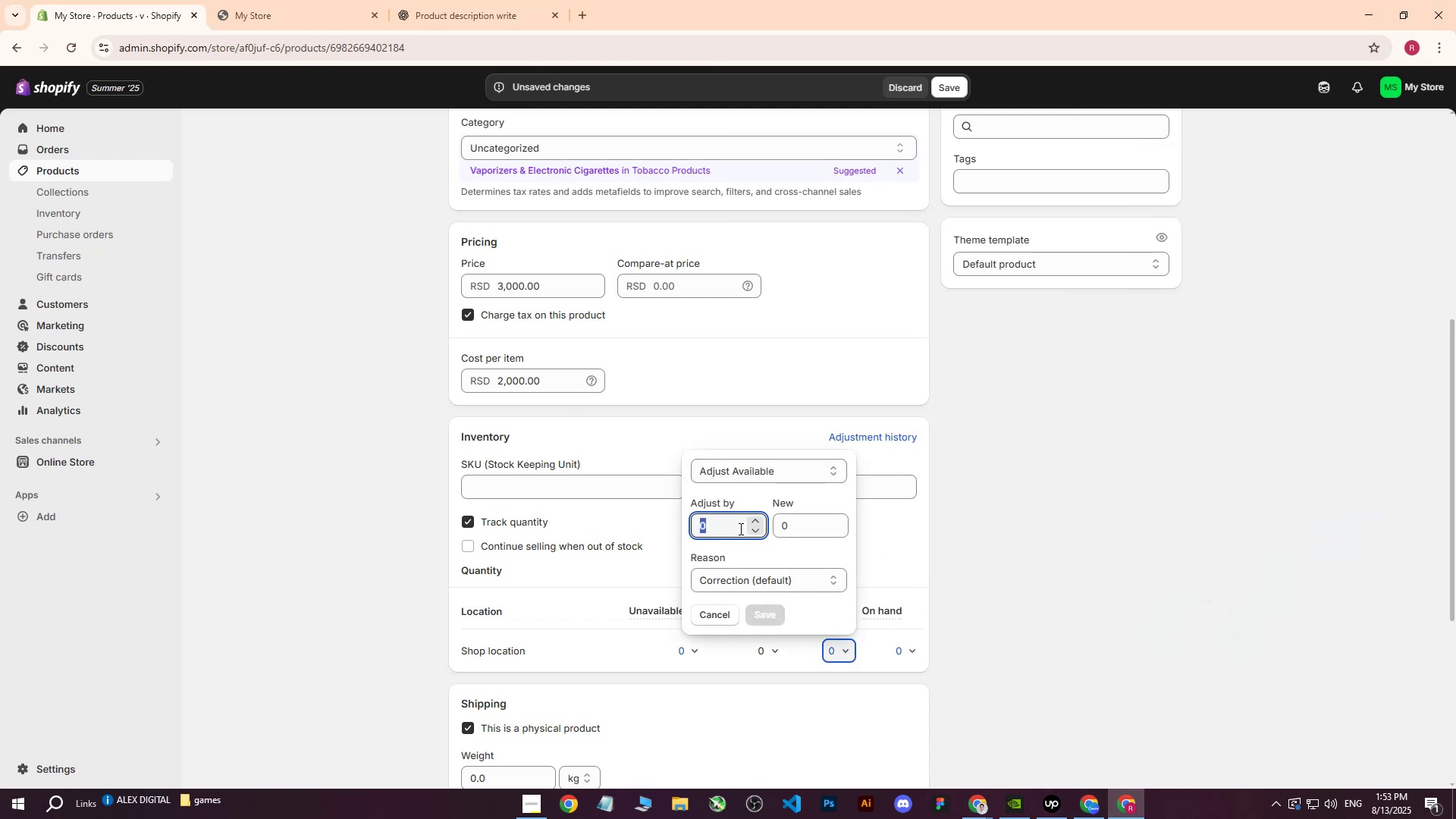 
type(200)
 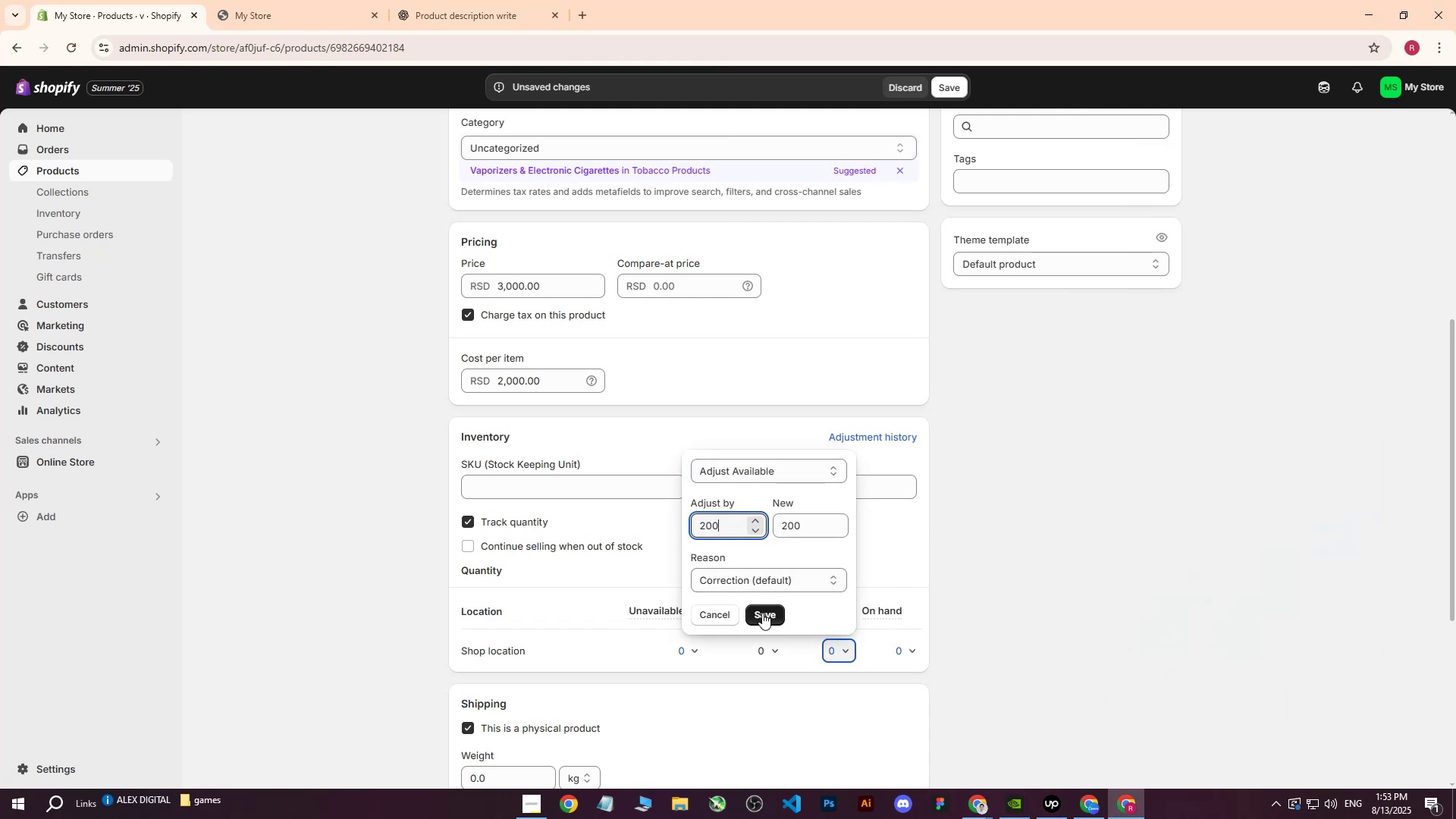 
left_click([762, 613])
 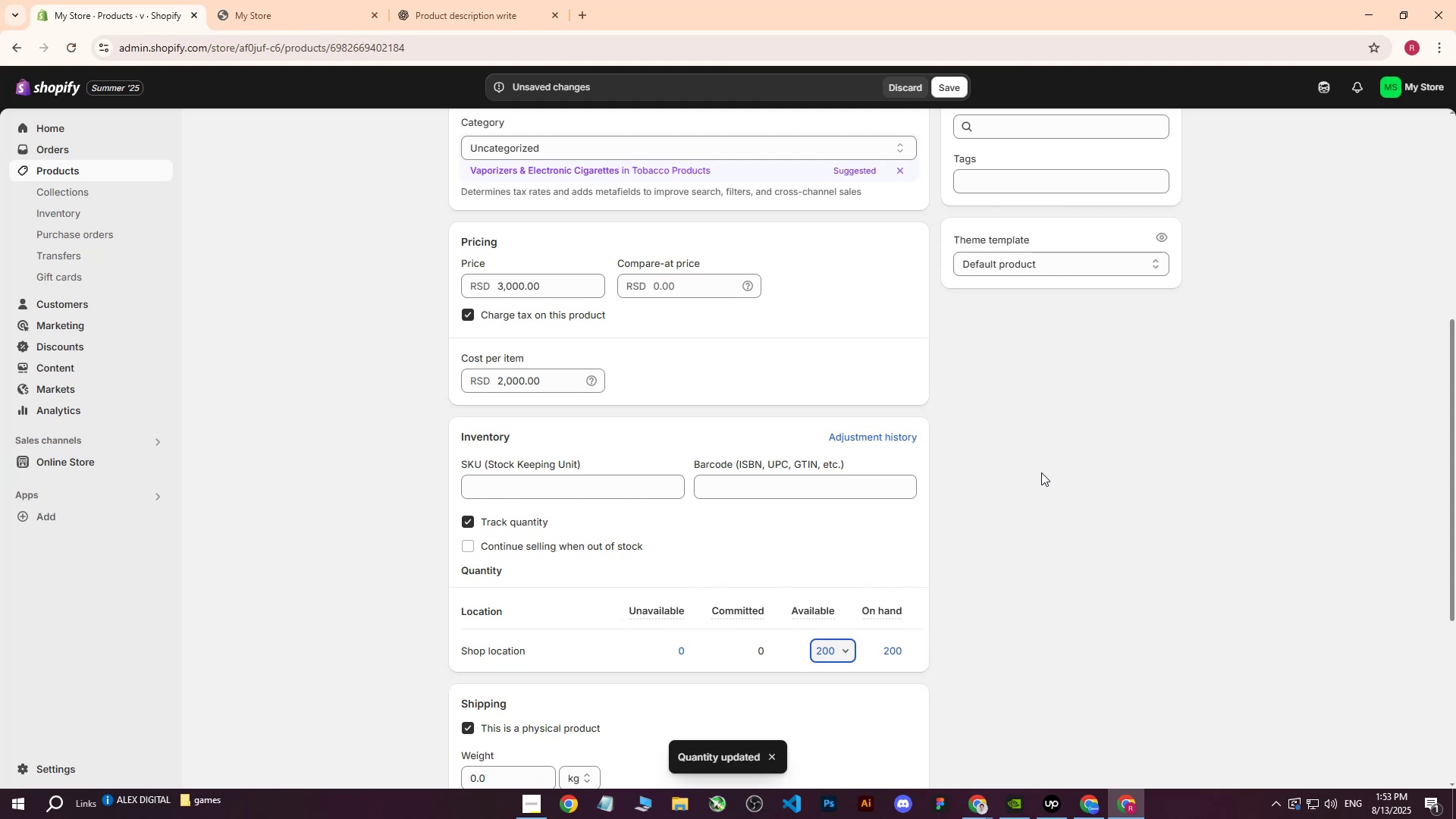 
left_click([972, 529])
 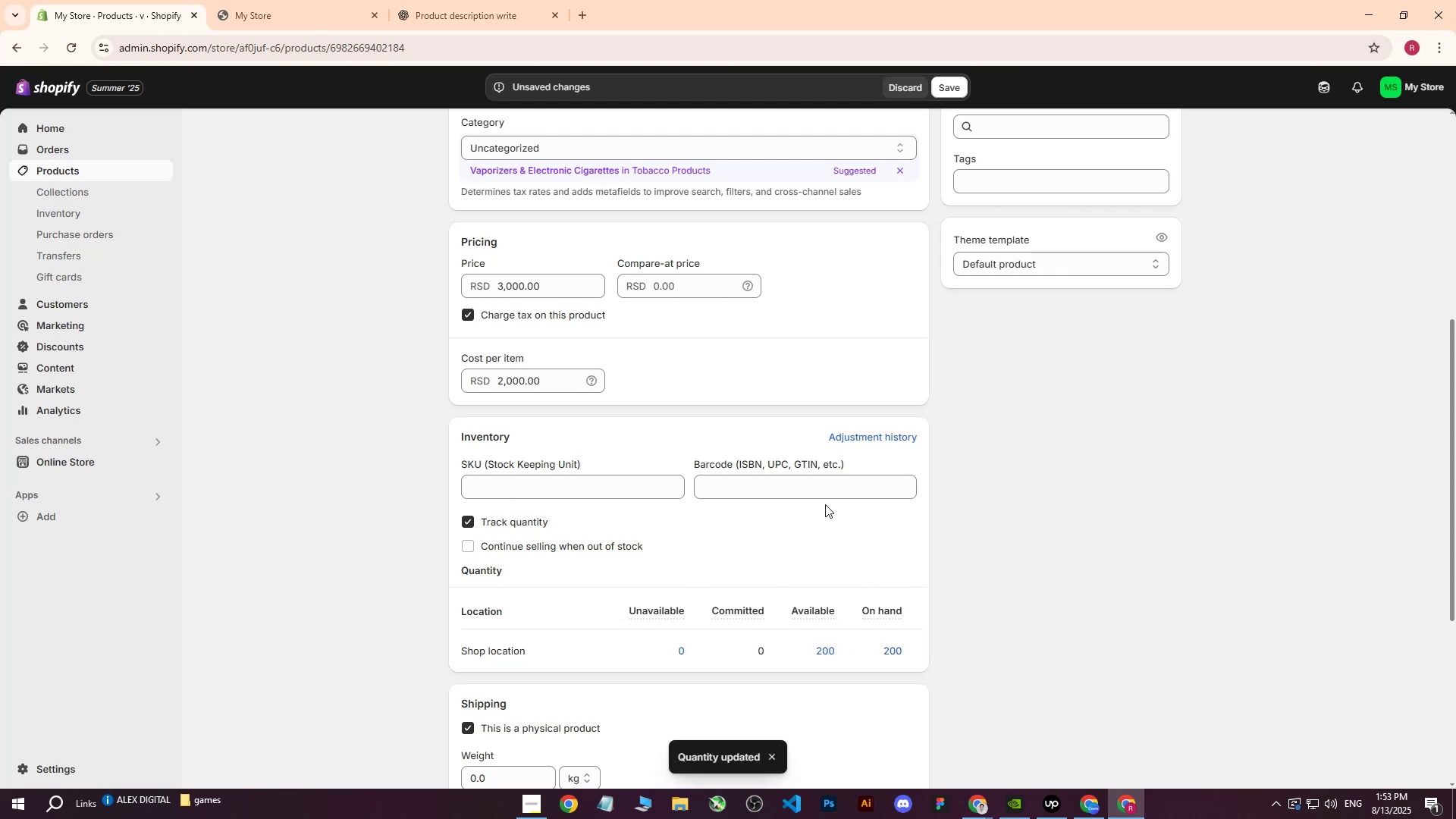 
scroll: coordinate [825, 504], scroll_direction: down, amount: 3.0
 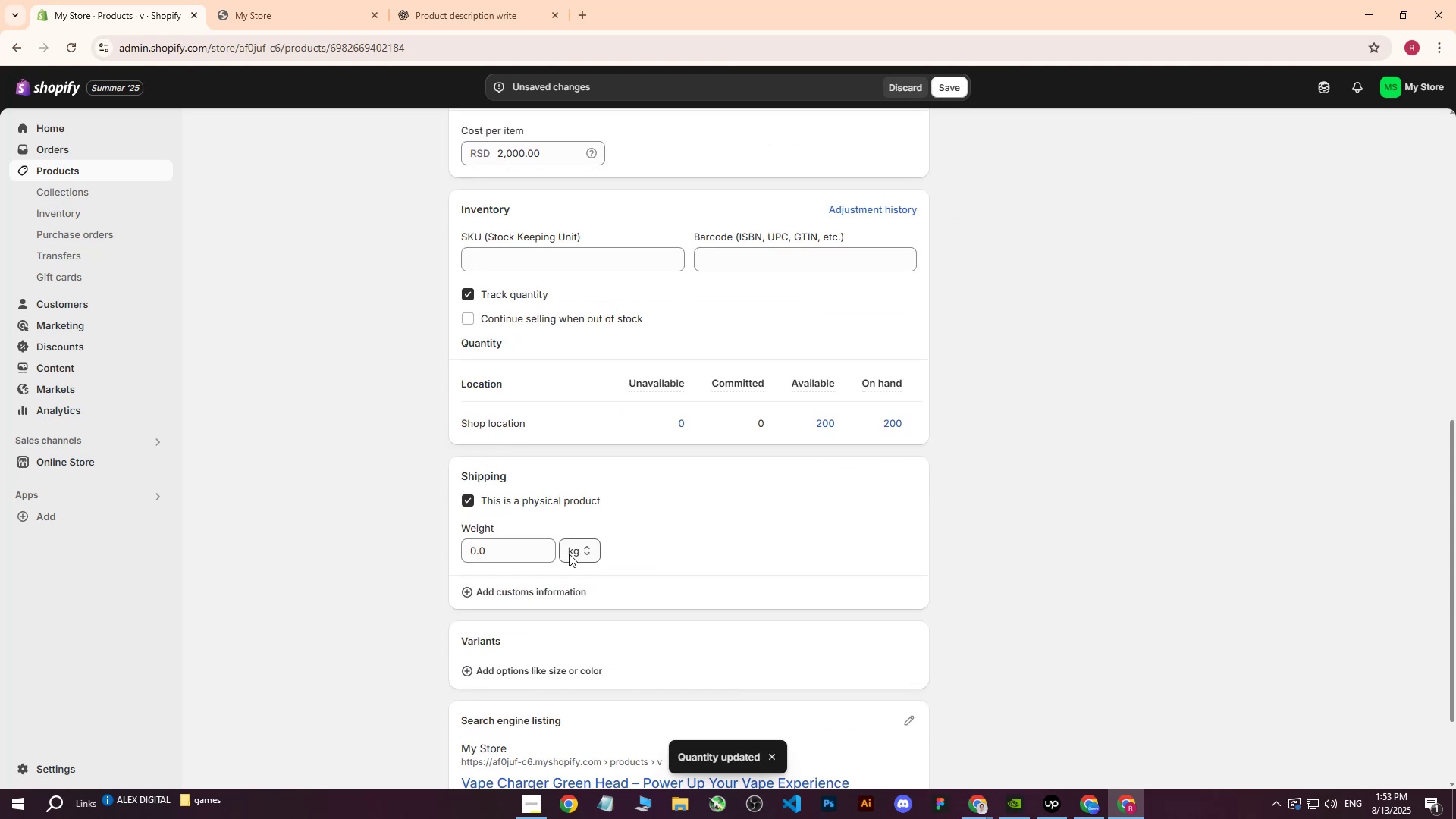 
double_click([569, 554])
 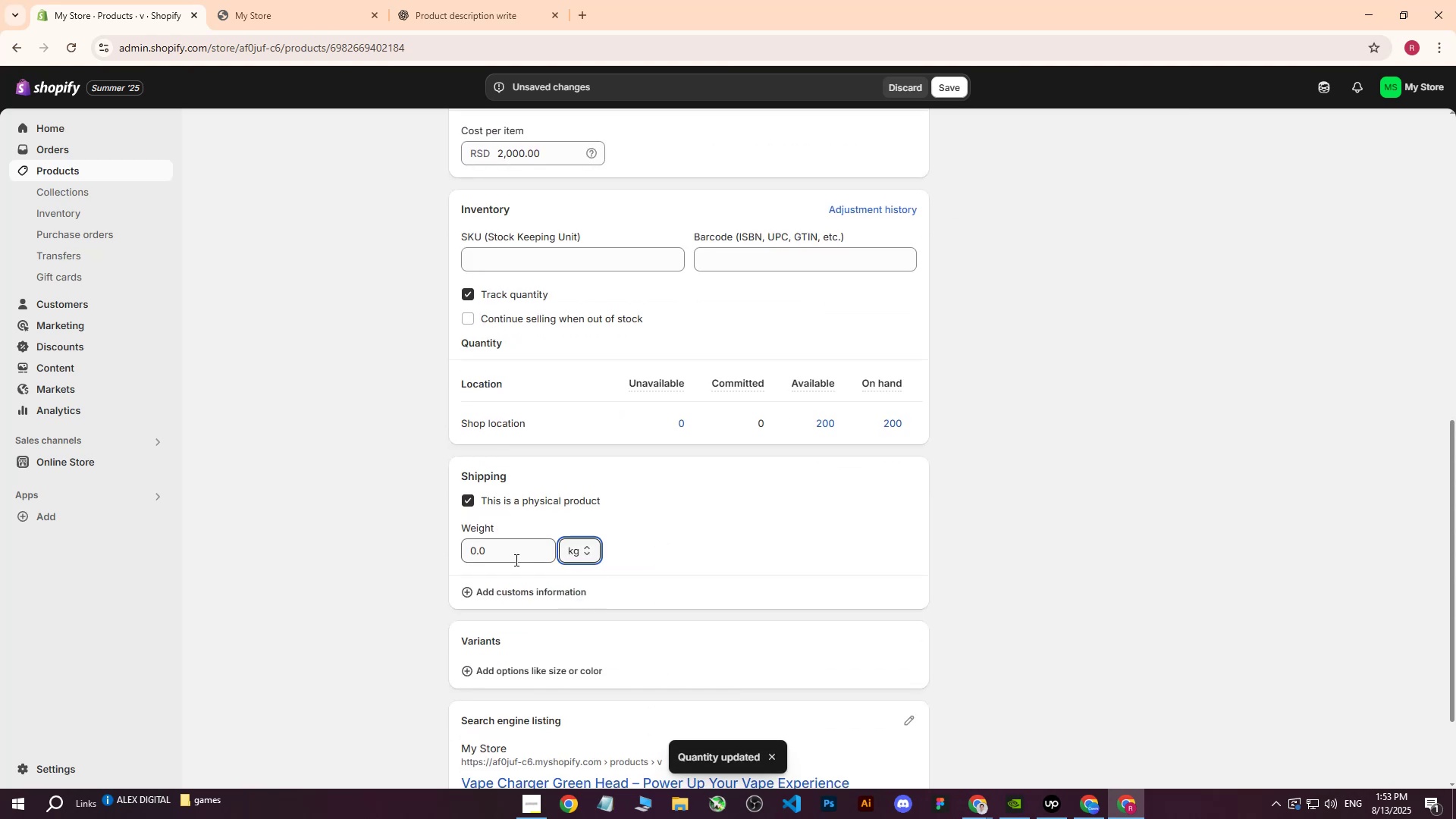 
triple_click([513, 560])
 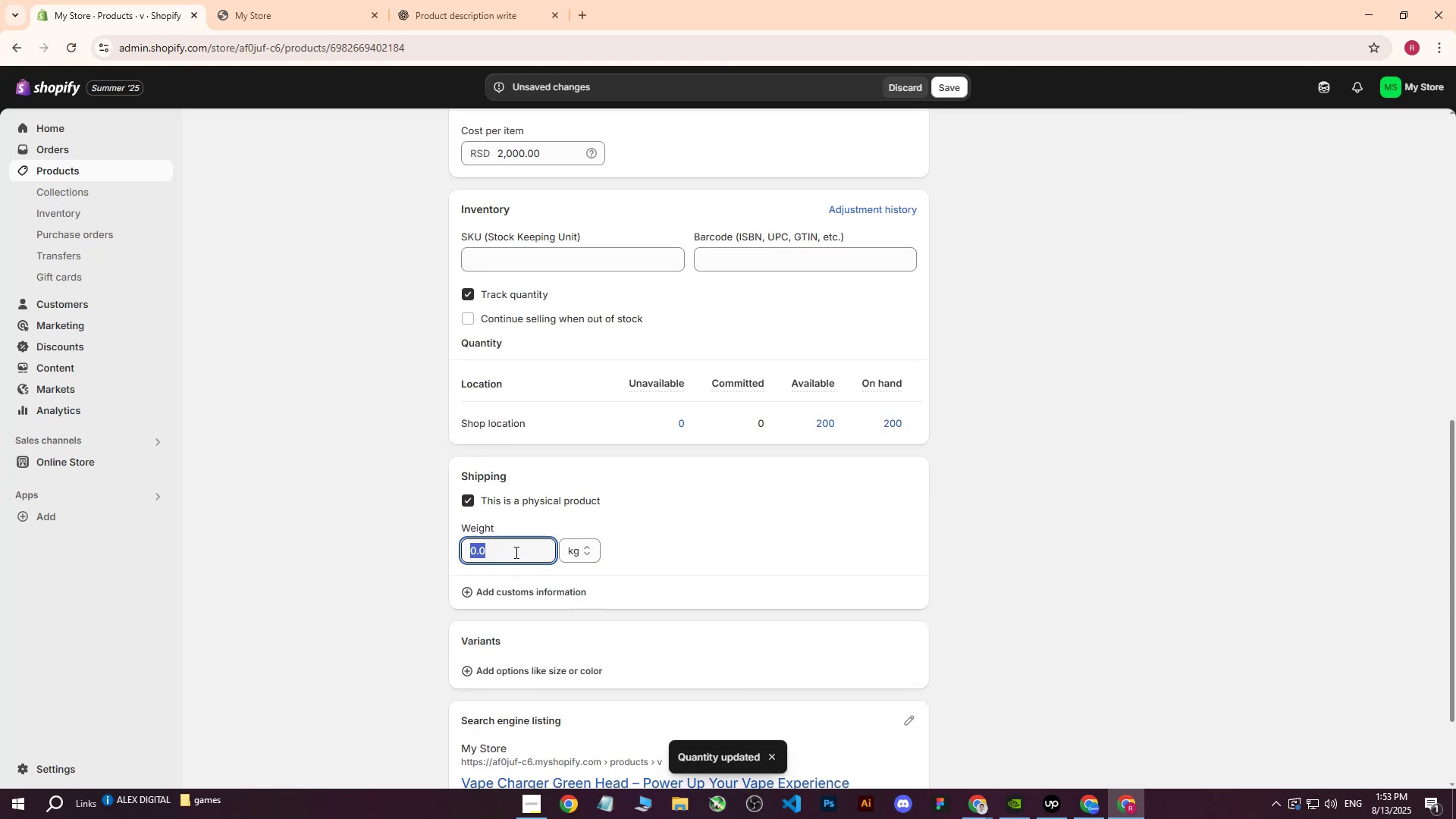 
key(0)
 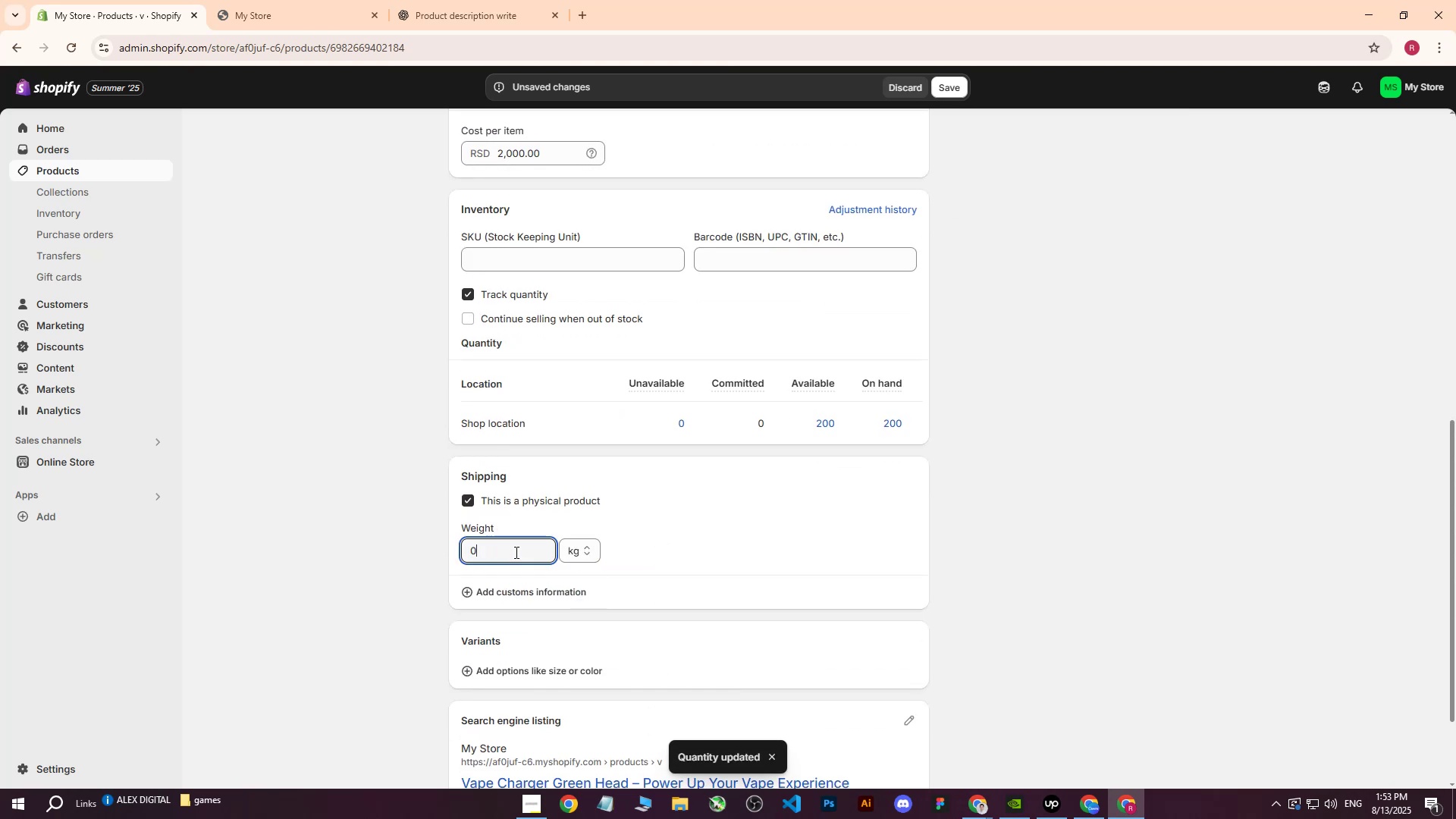 
key(Period)
 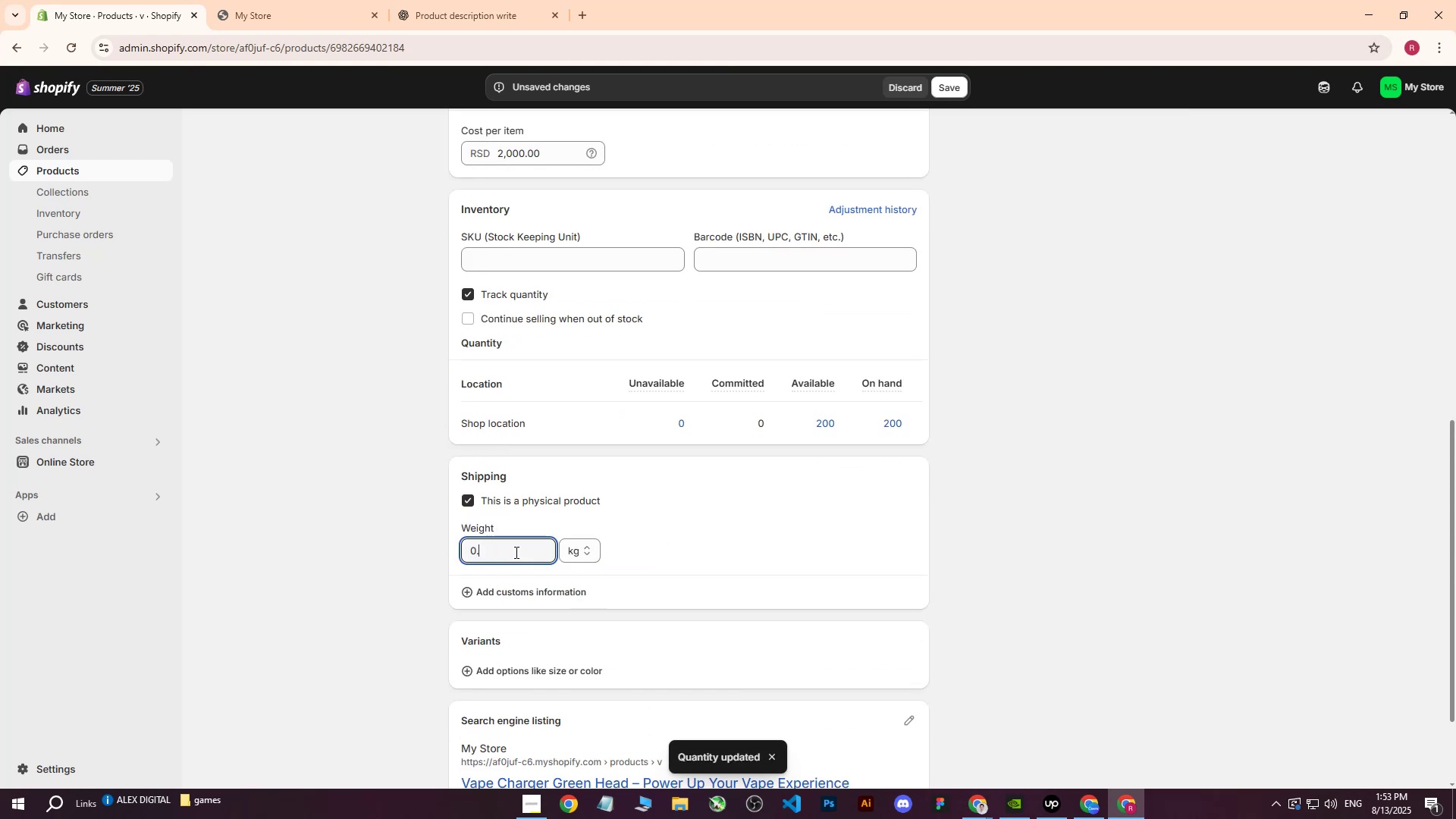 
key(7)
 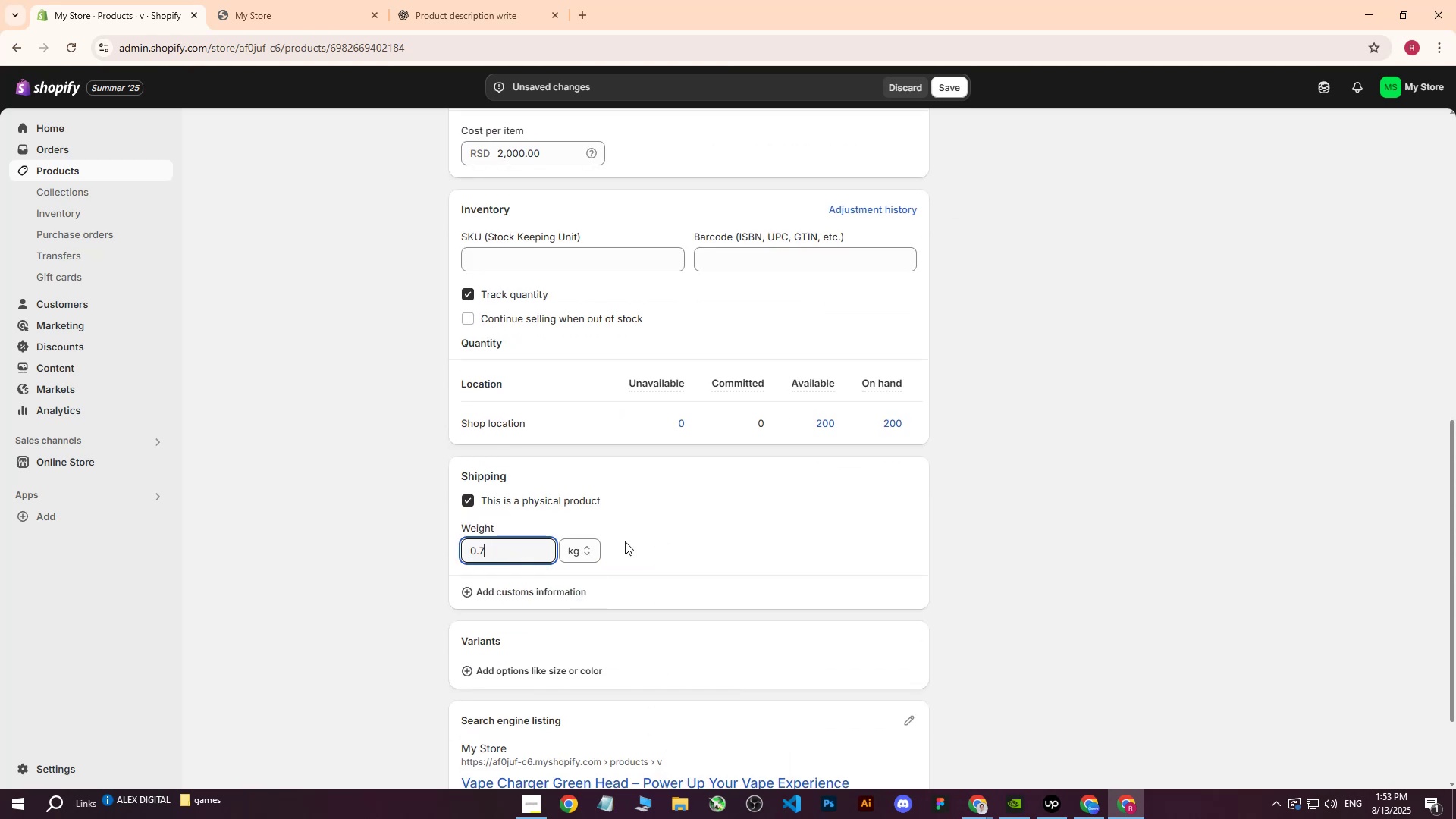 
left_click_drag(start_coordinate=[764, 507], to_coordinate=[764, 501])
 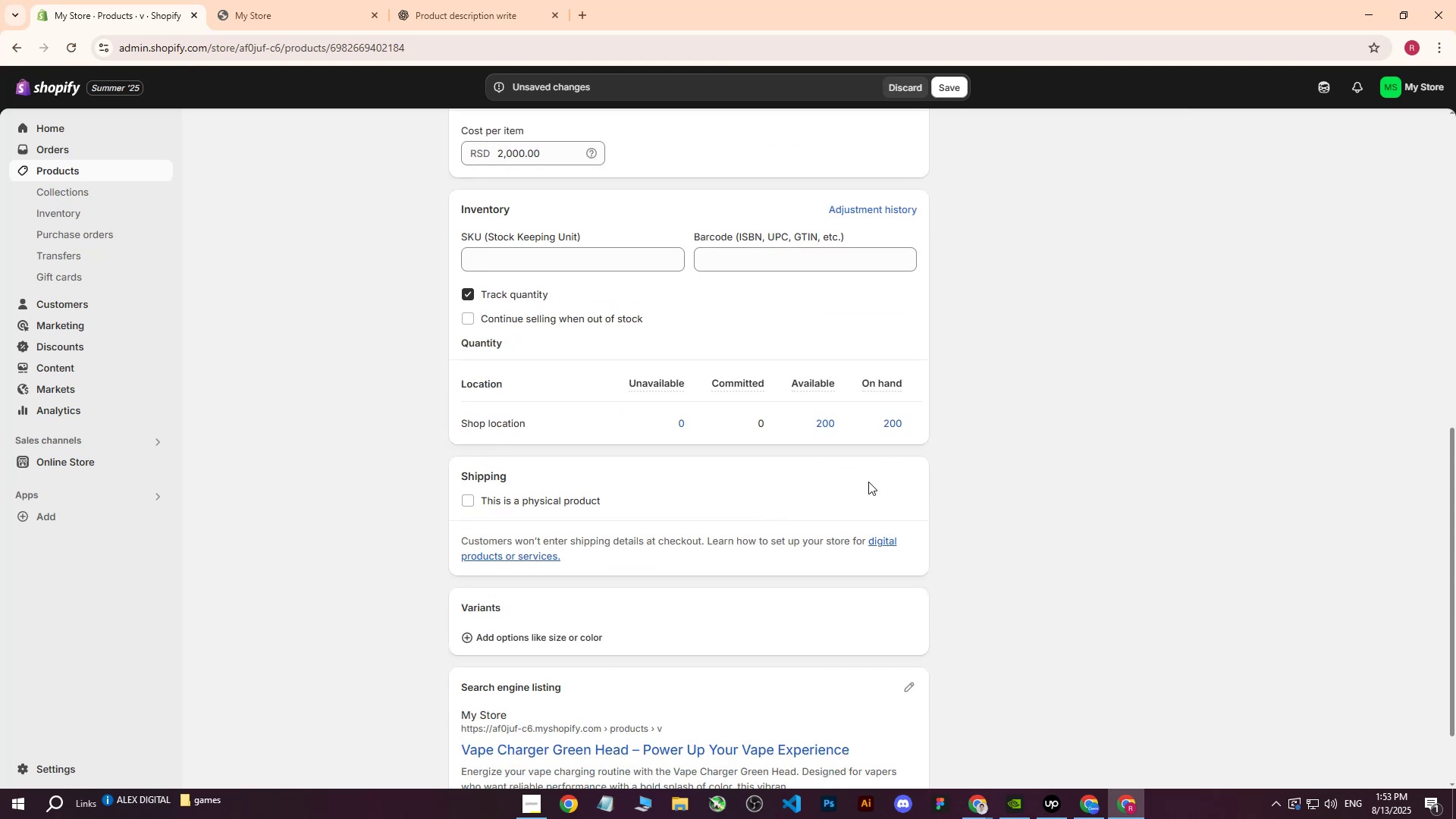 
left_click([625, 494])
 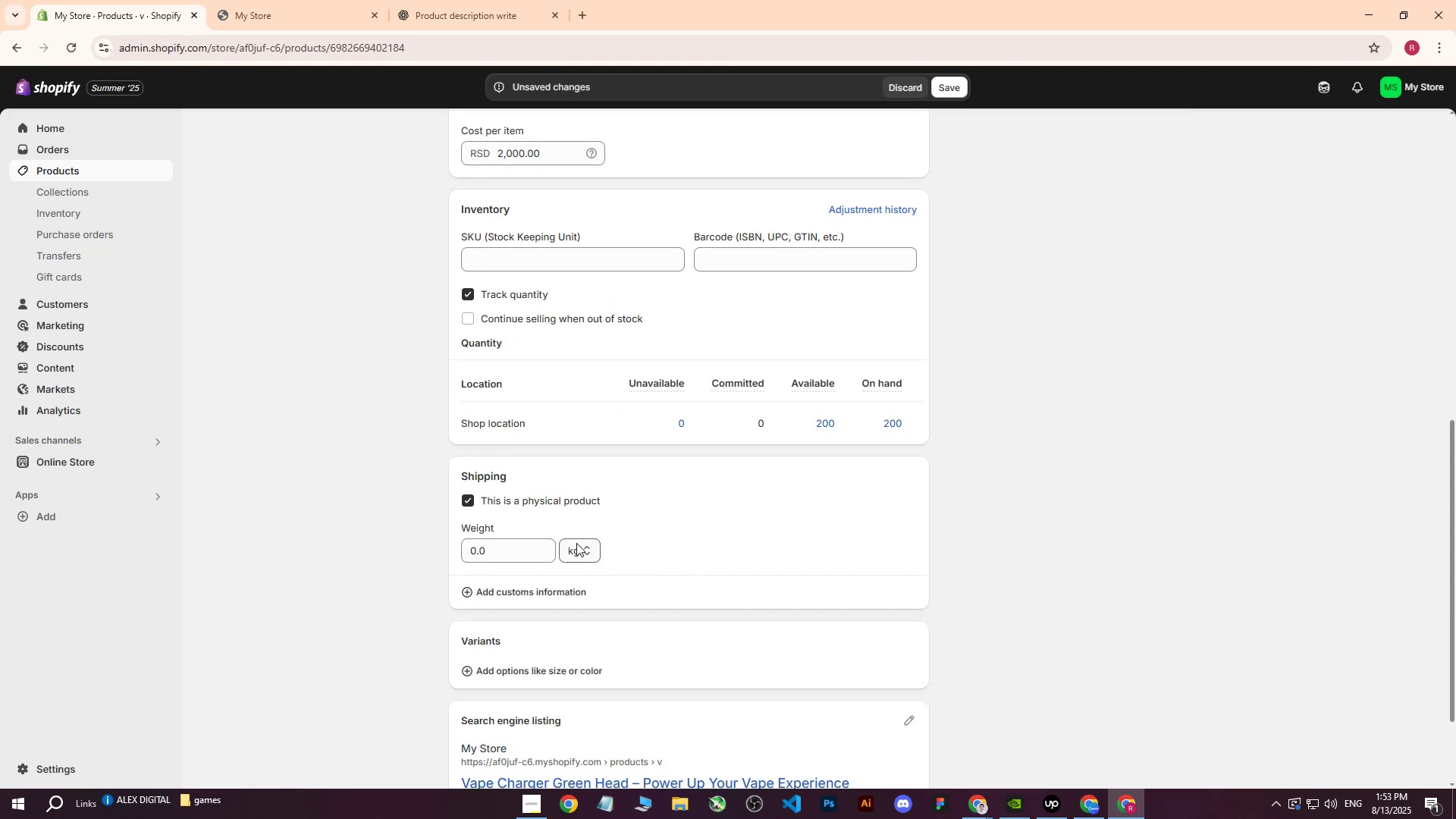 
left_click([517, 554])
 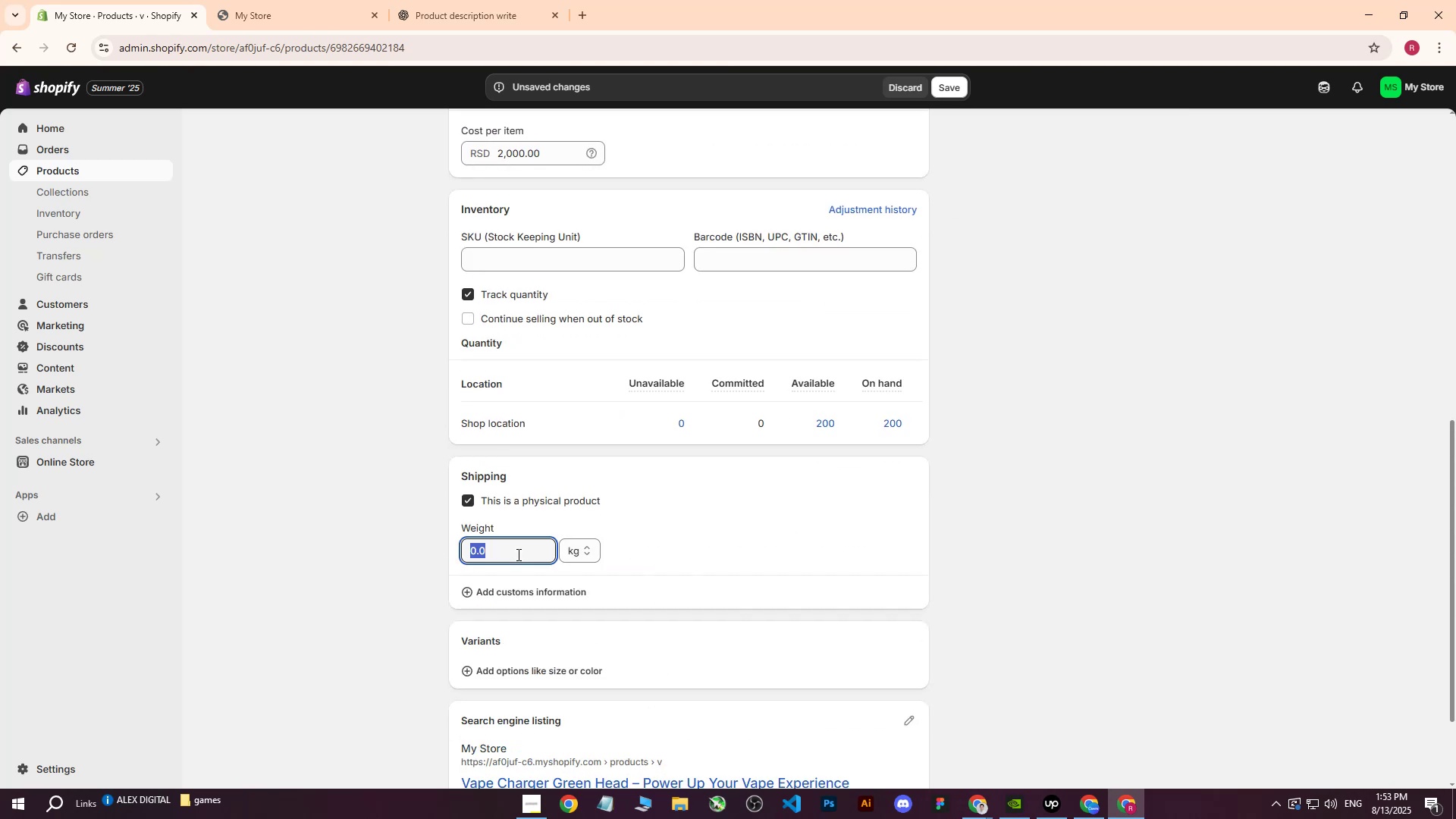 
key(0)
 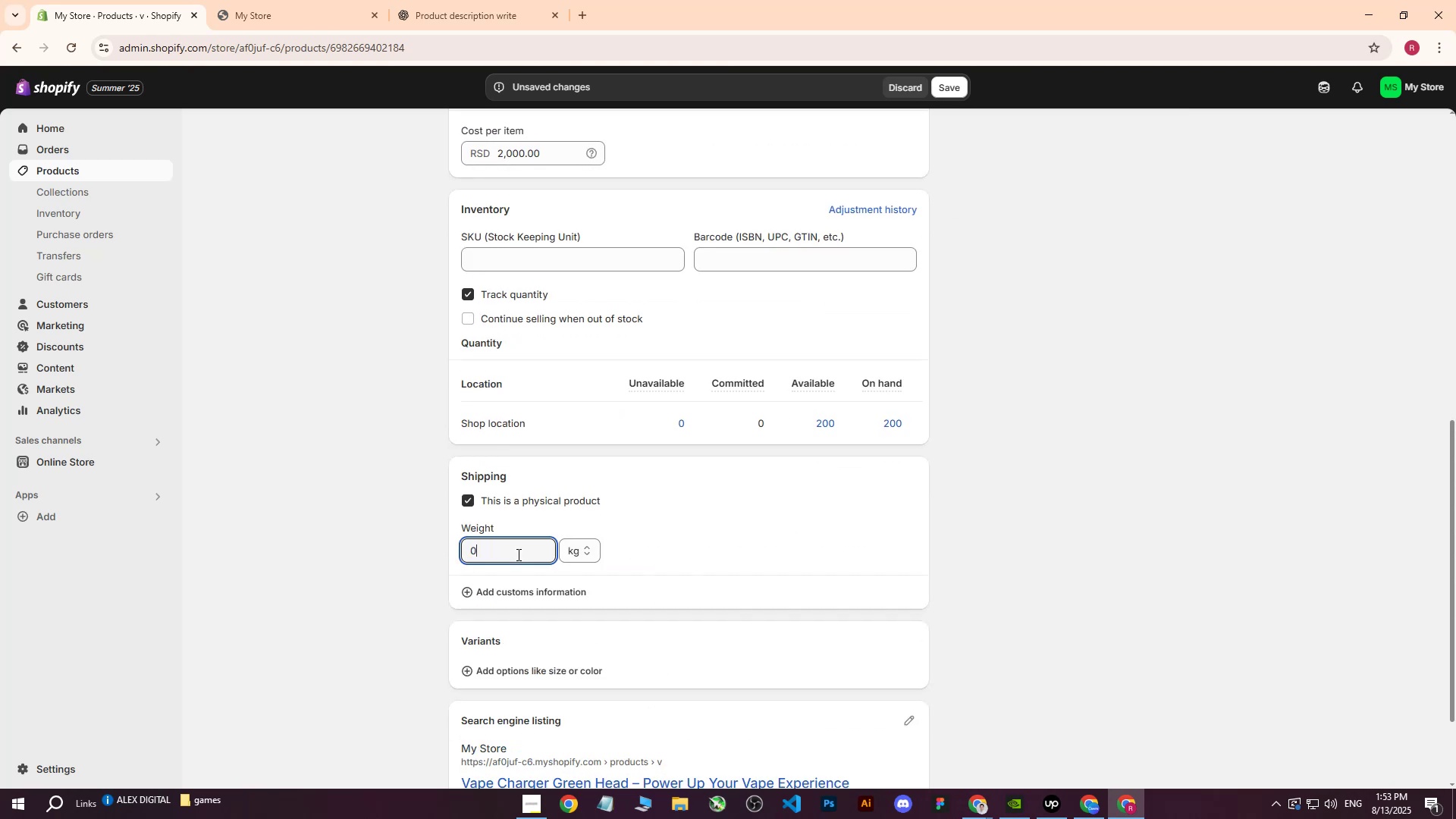 
key(Period)
 